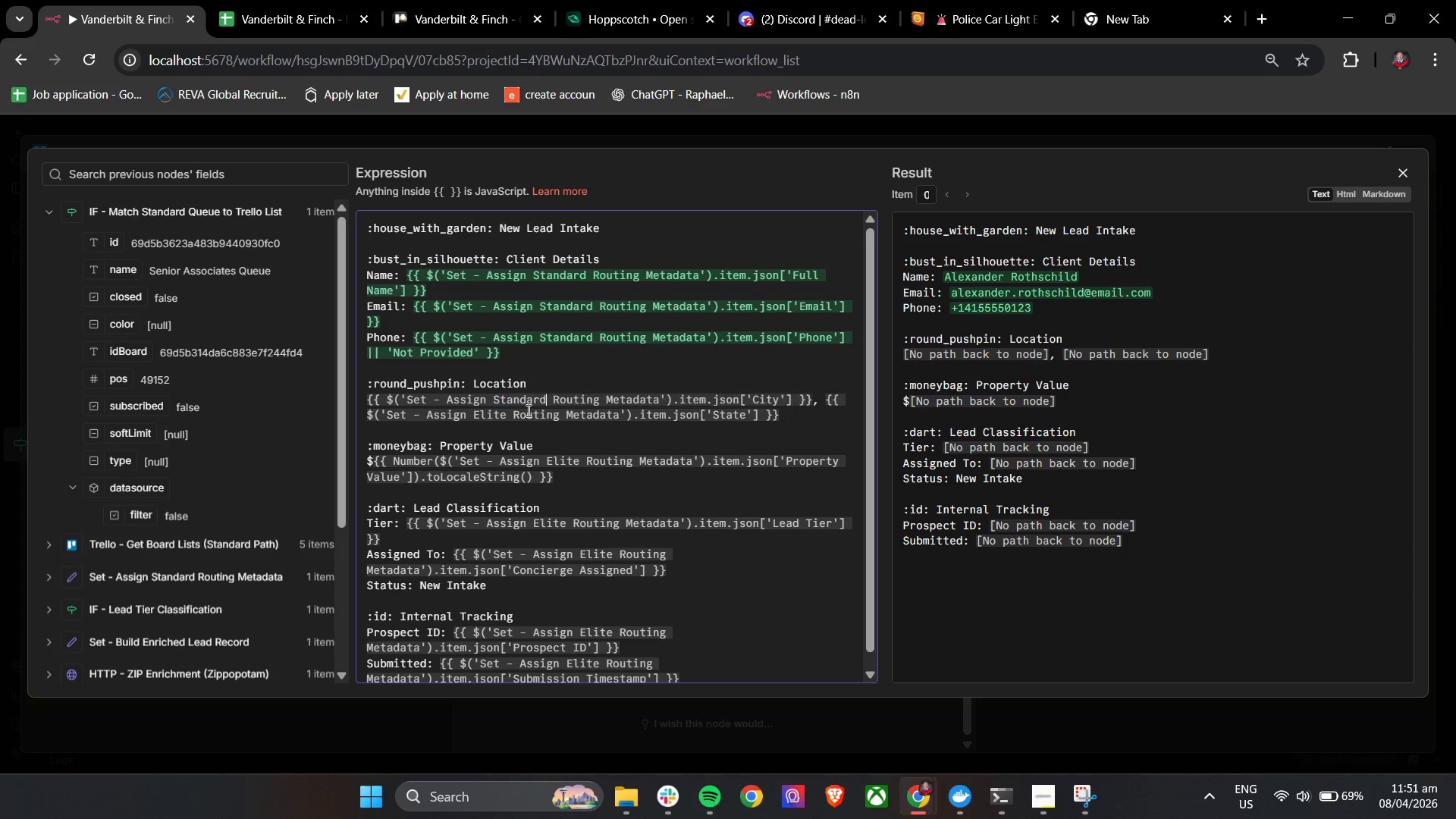 
key(Control+ControlLeft)
 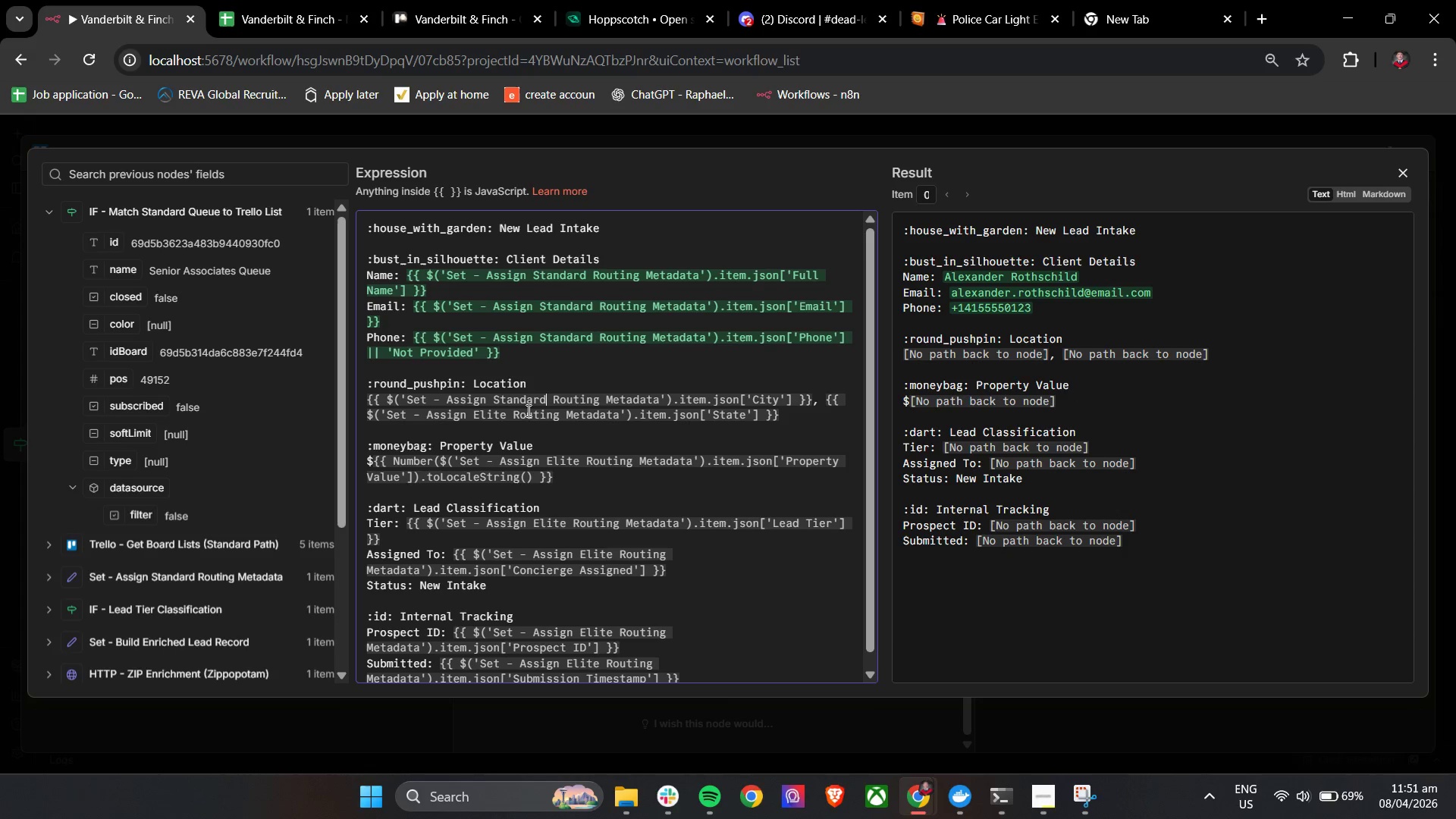 
key(Control+V)
 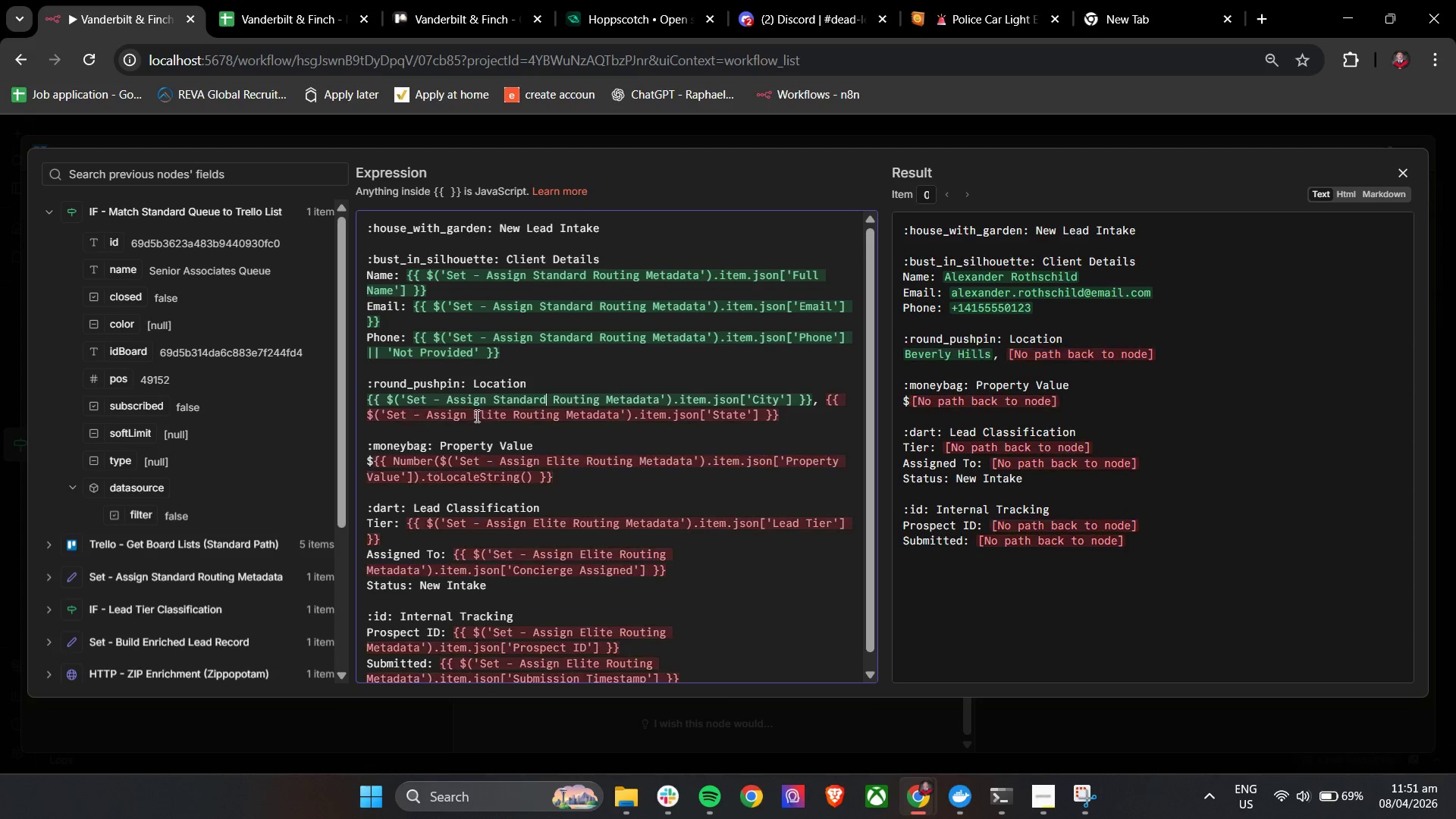 
left_click_drag(start_coordinate=[475, 416], to_coordinate=[504, 416])
 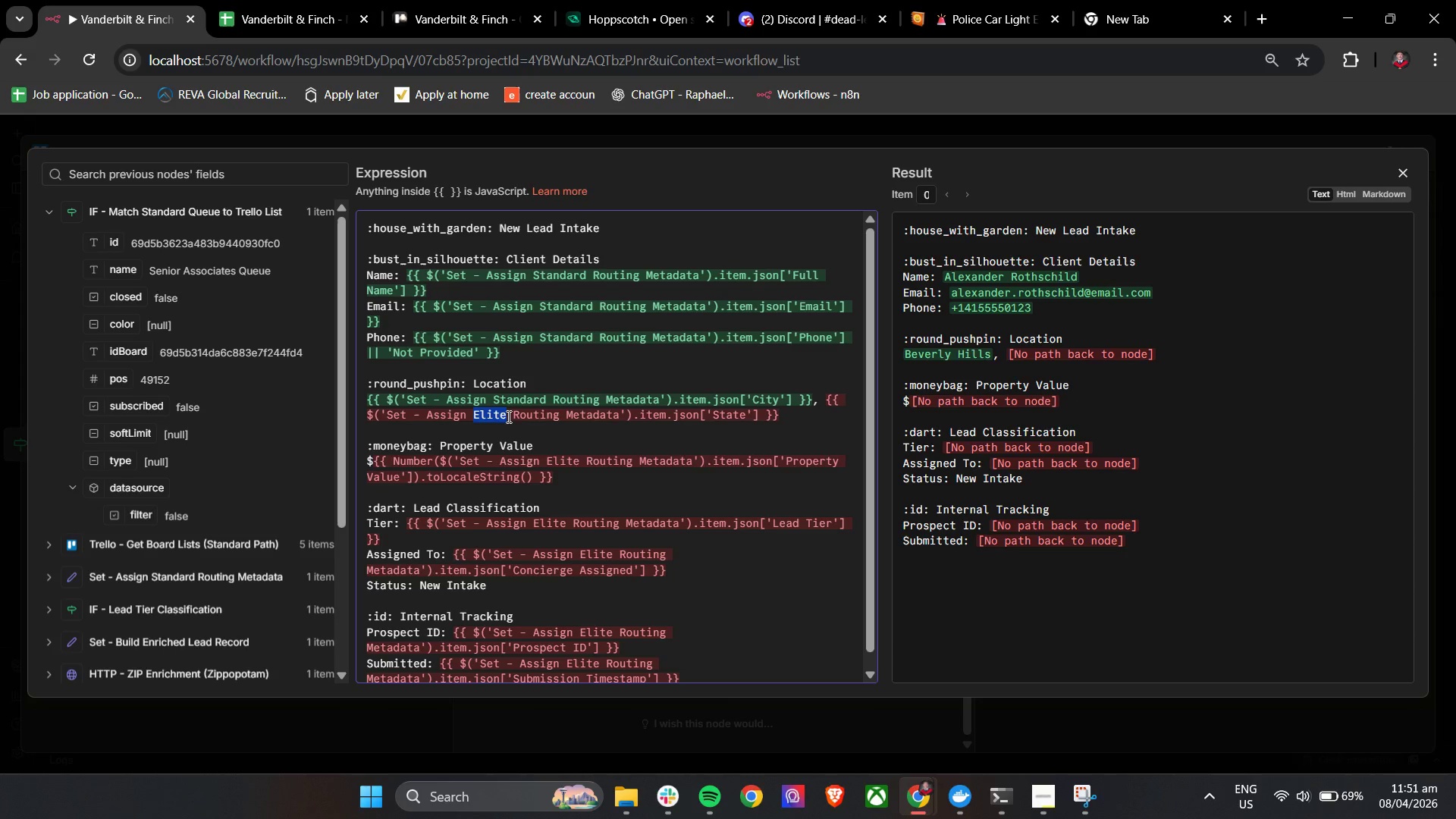 
key(Control+V)
 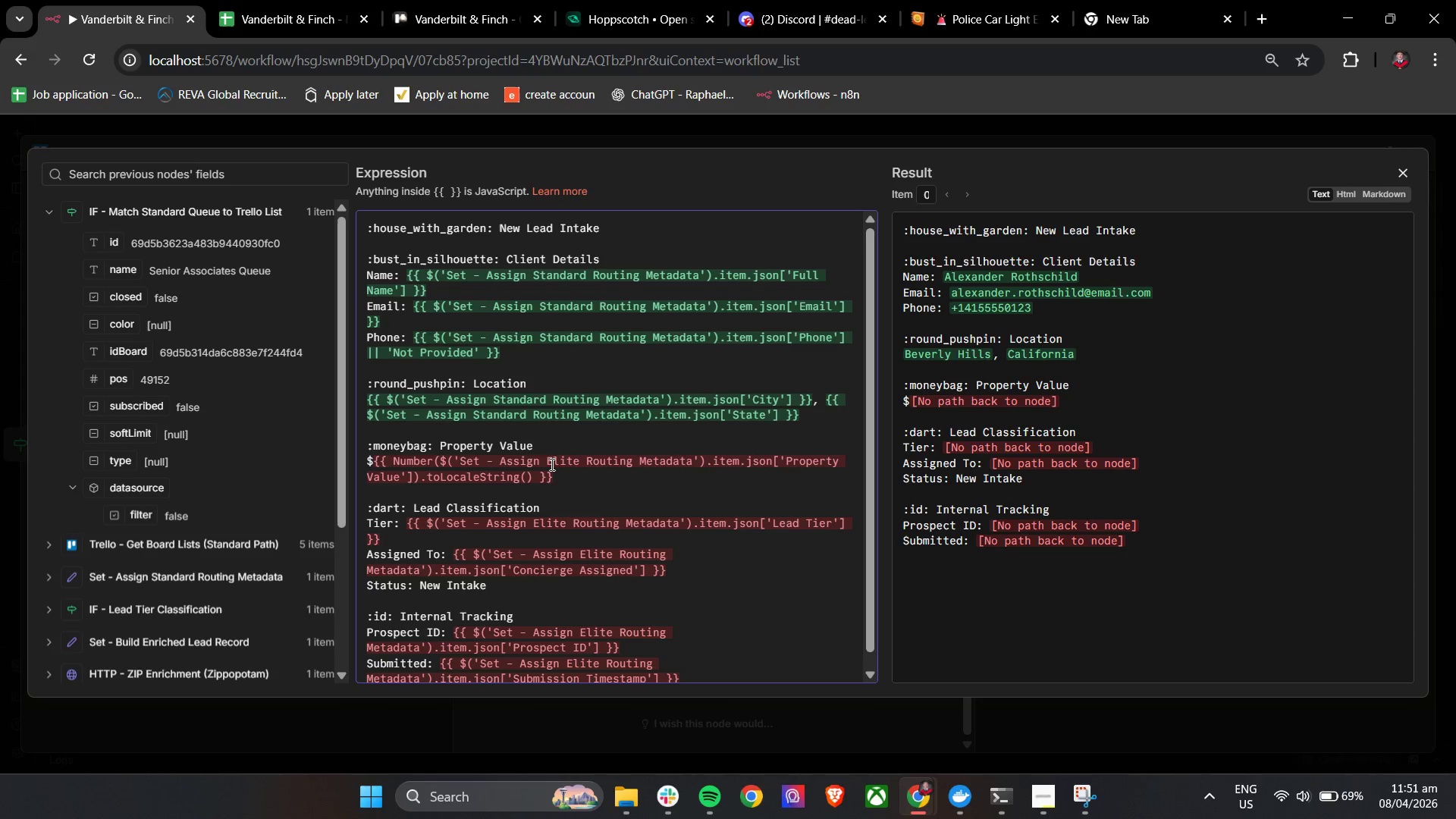 
left_click_drag(start_coordinate=[547, 460], to_coordinate=[578, 464])
 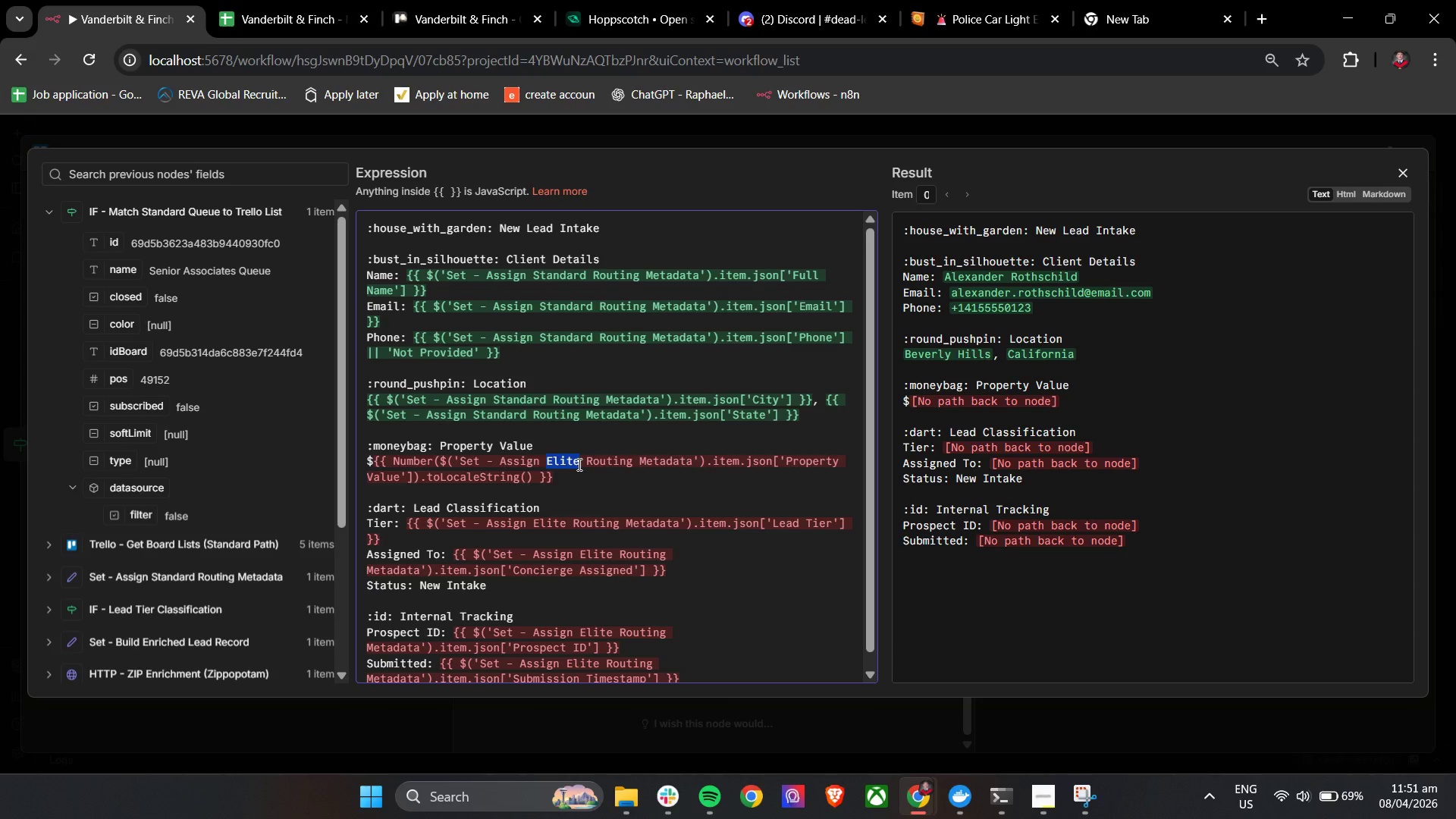 
key(Control+V)
 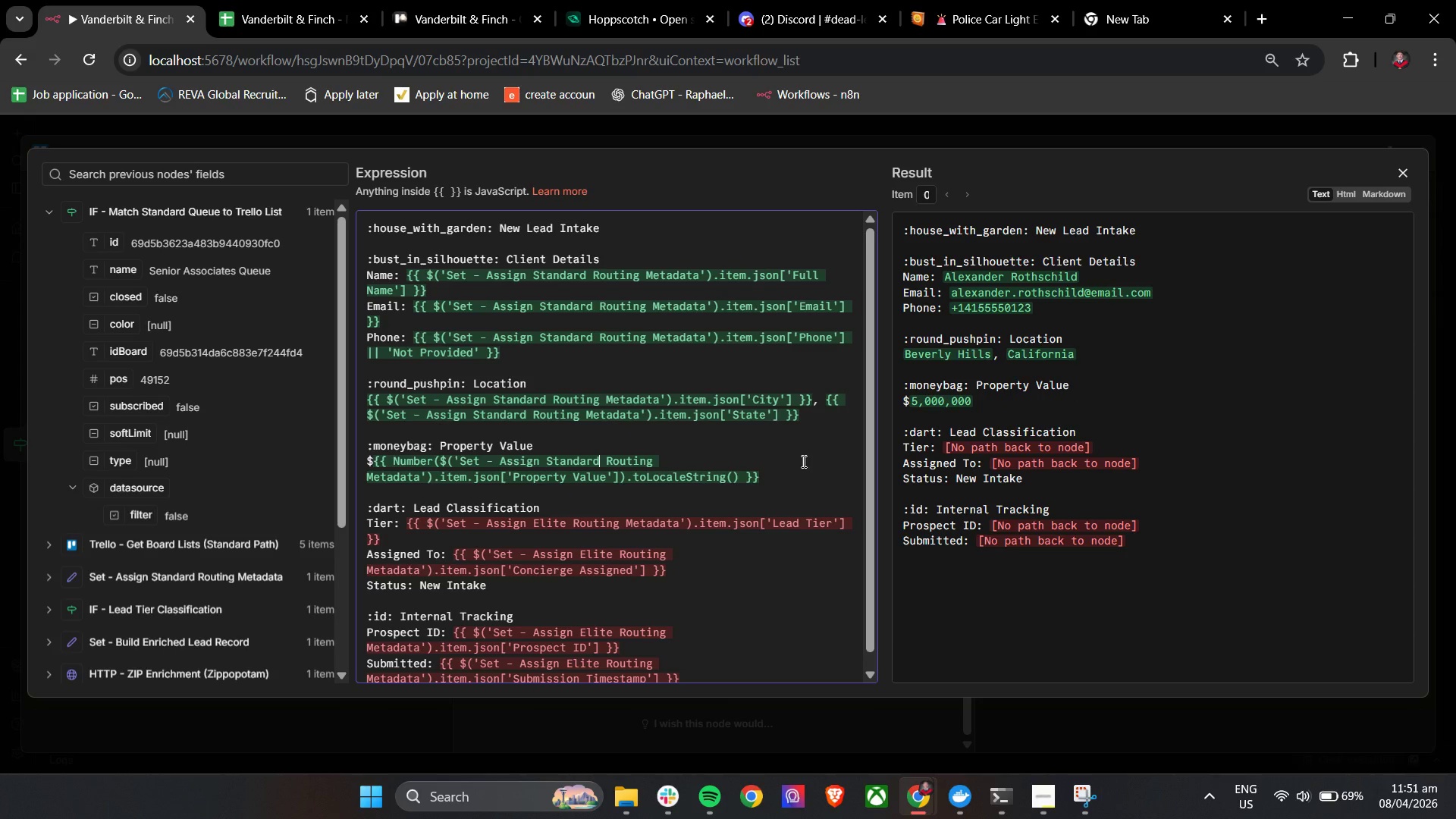 
scroll: coordinate [770, 449], scroll_direction: down, amount: 1.0
 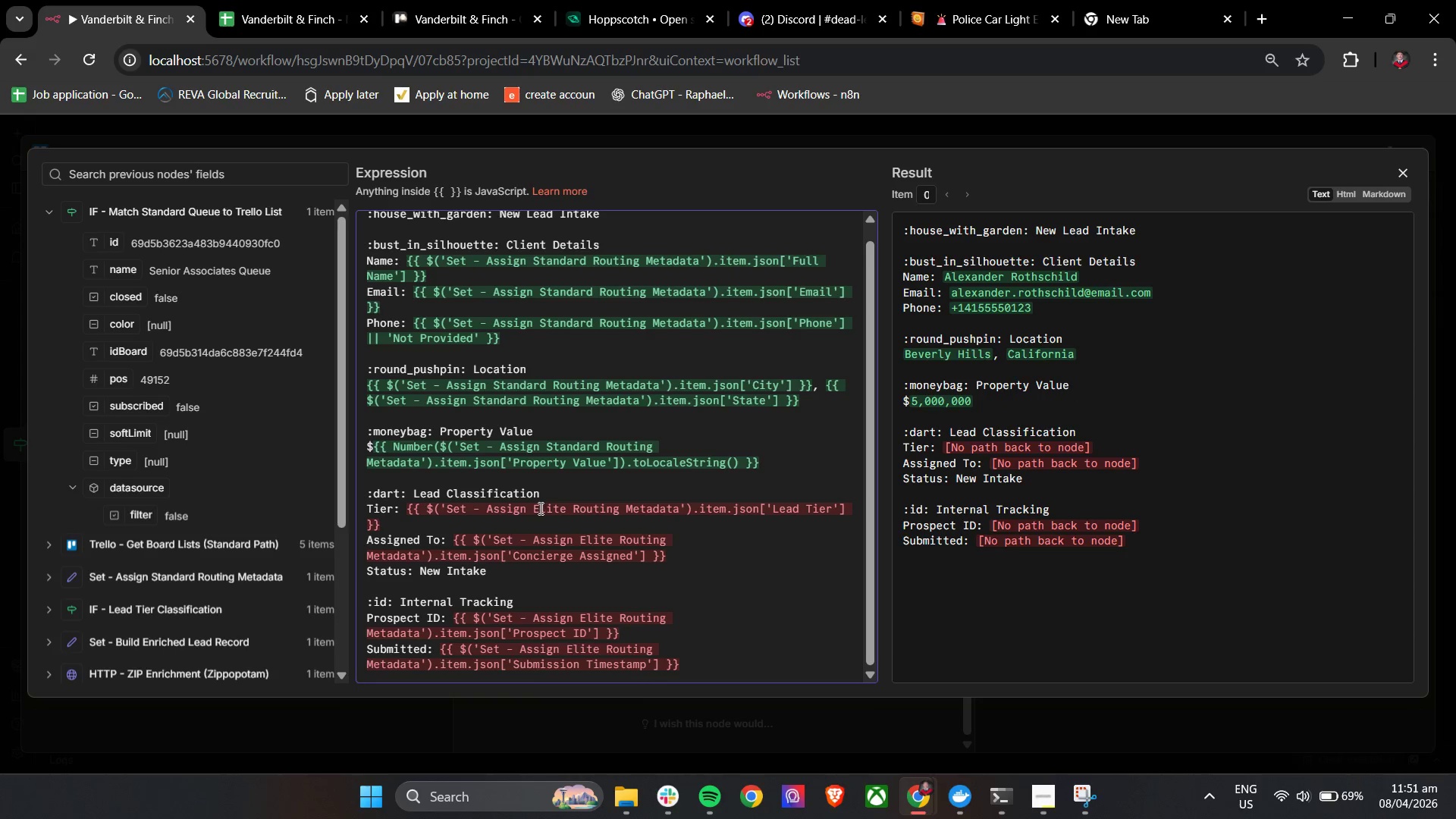 
left_click_drag(start_coordinate=[534, 510], to_coordinate=[565, 516])
 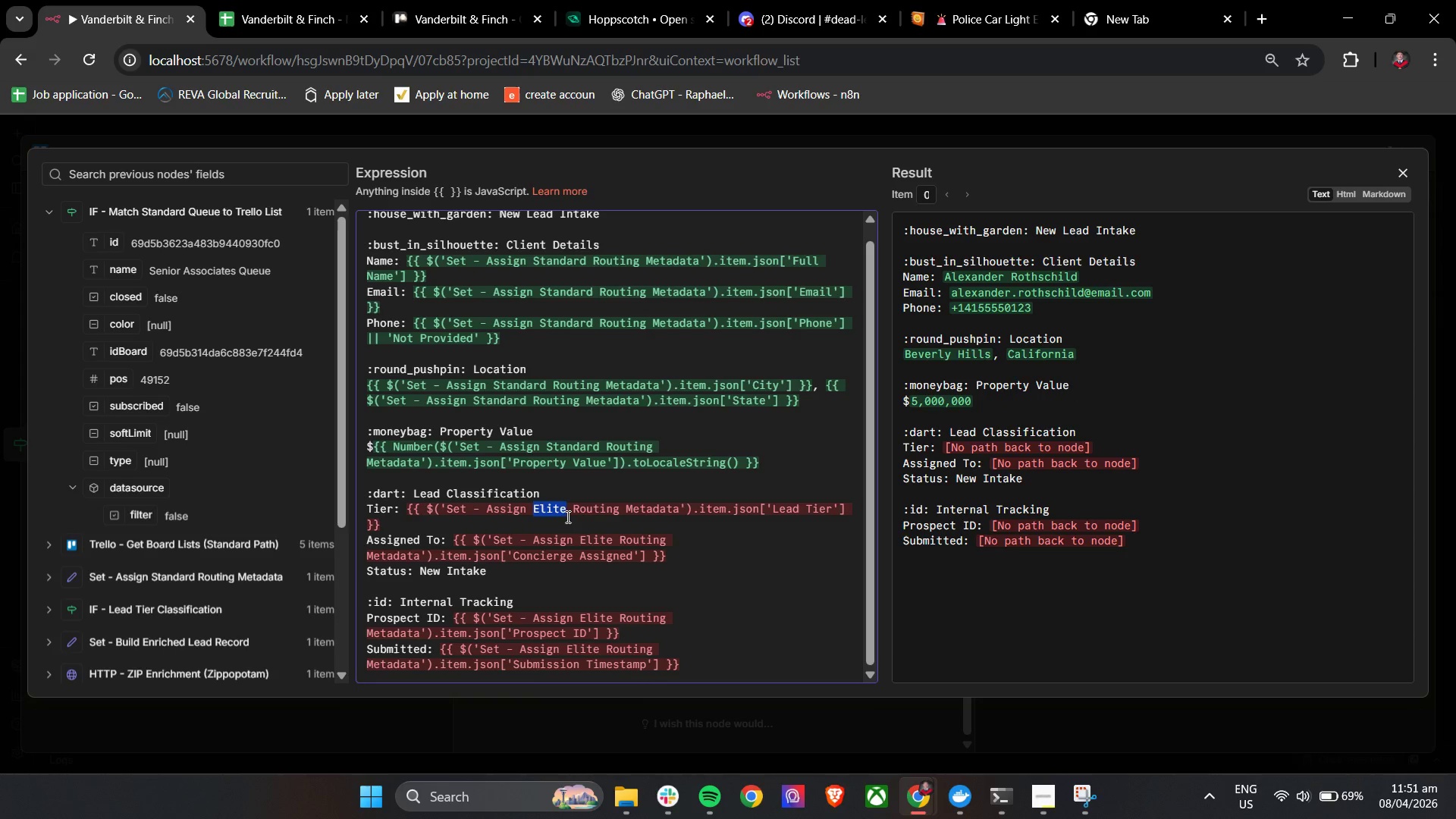 
key(Control+ControlLeft)
 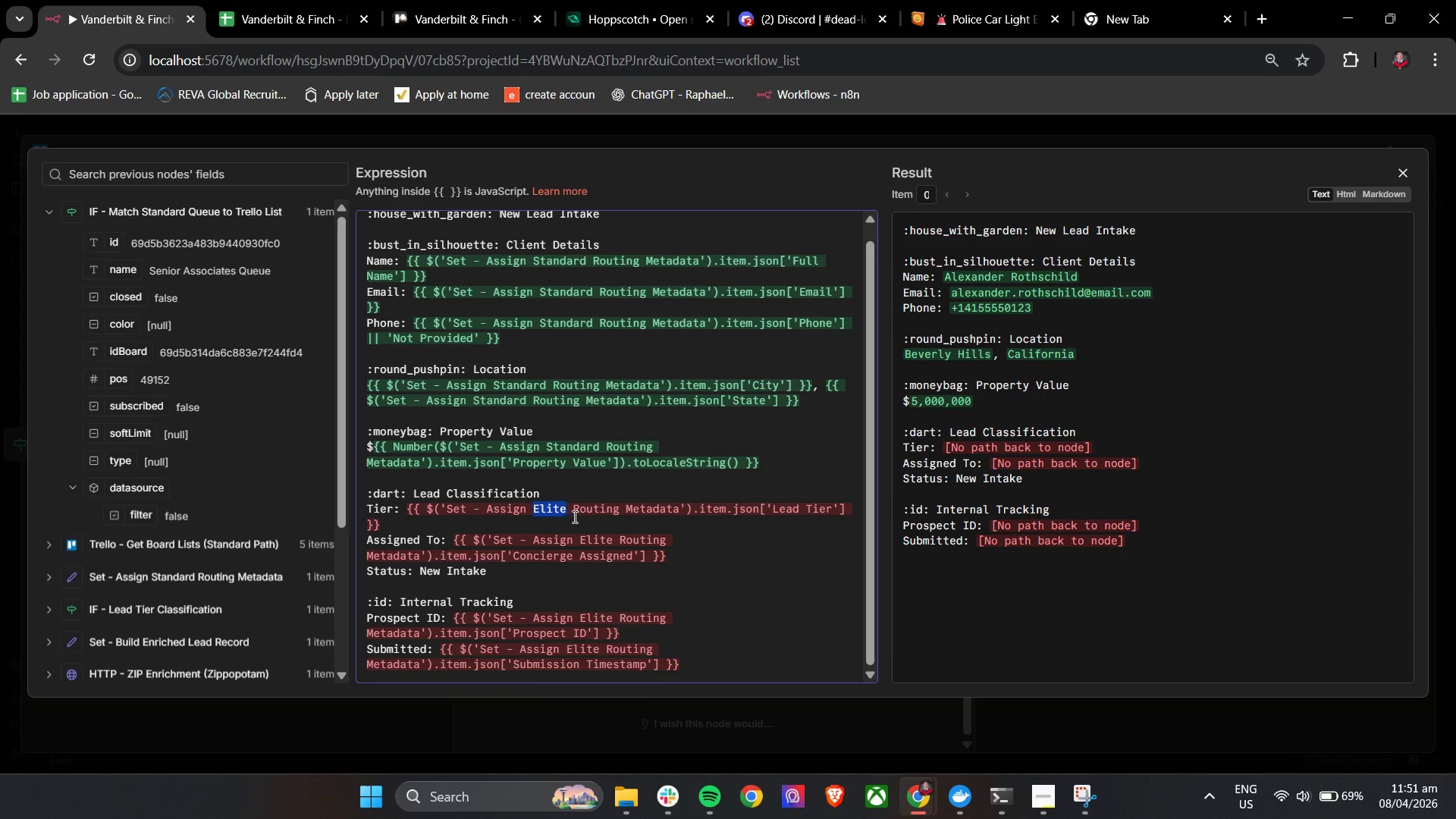 
key(Control+V)
 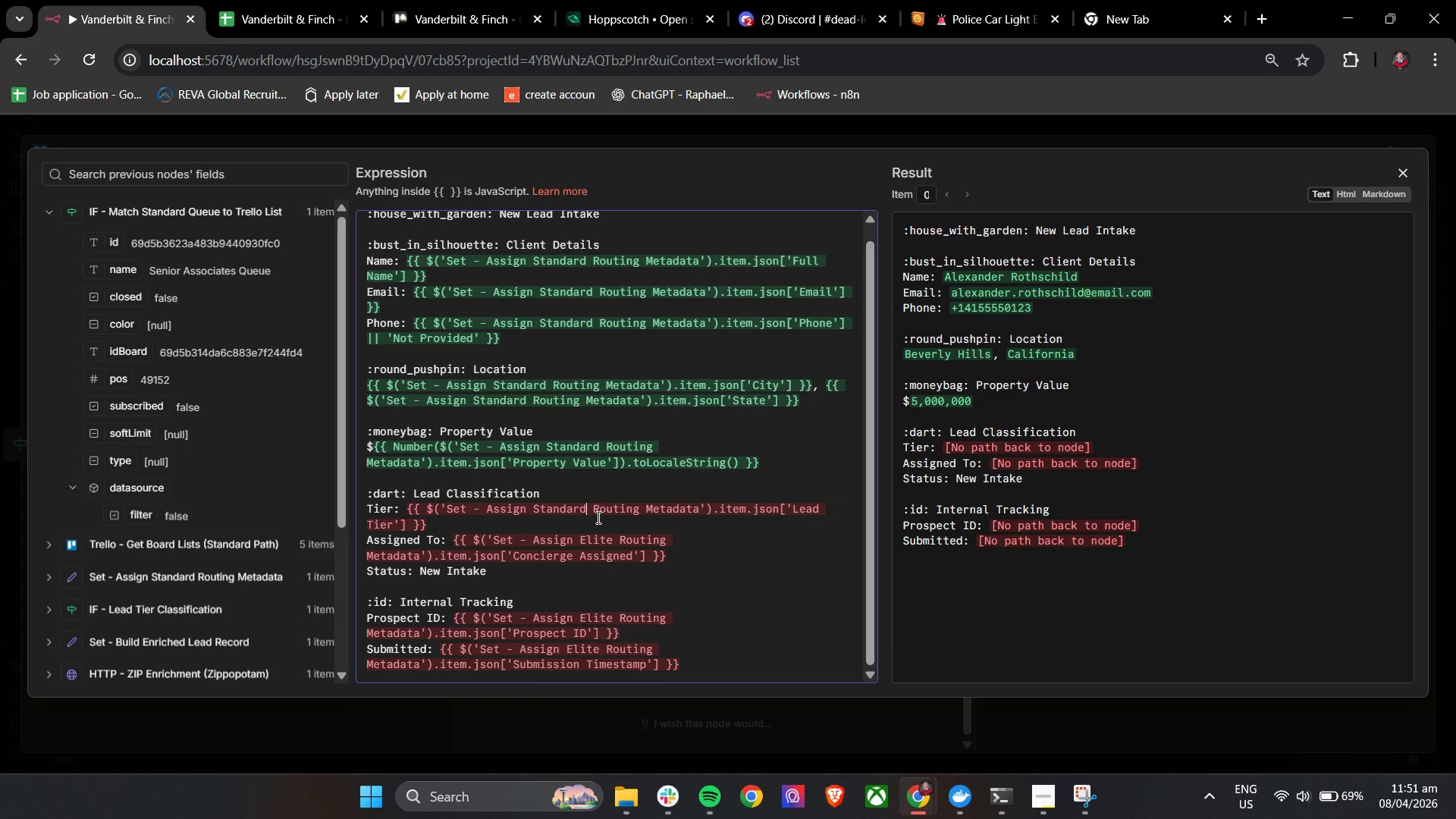 
scroll: coordinate [597, 517], scroll_direction: down, amount: 2.0
 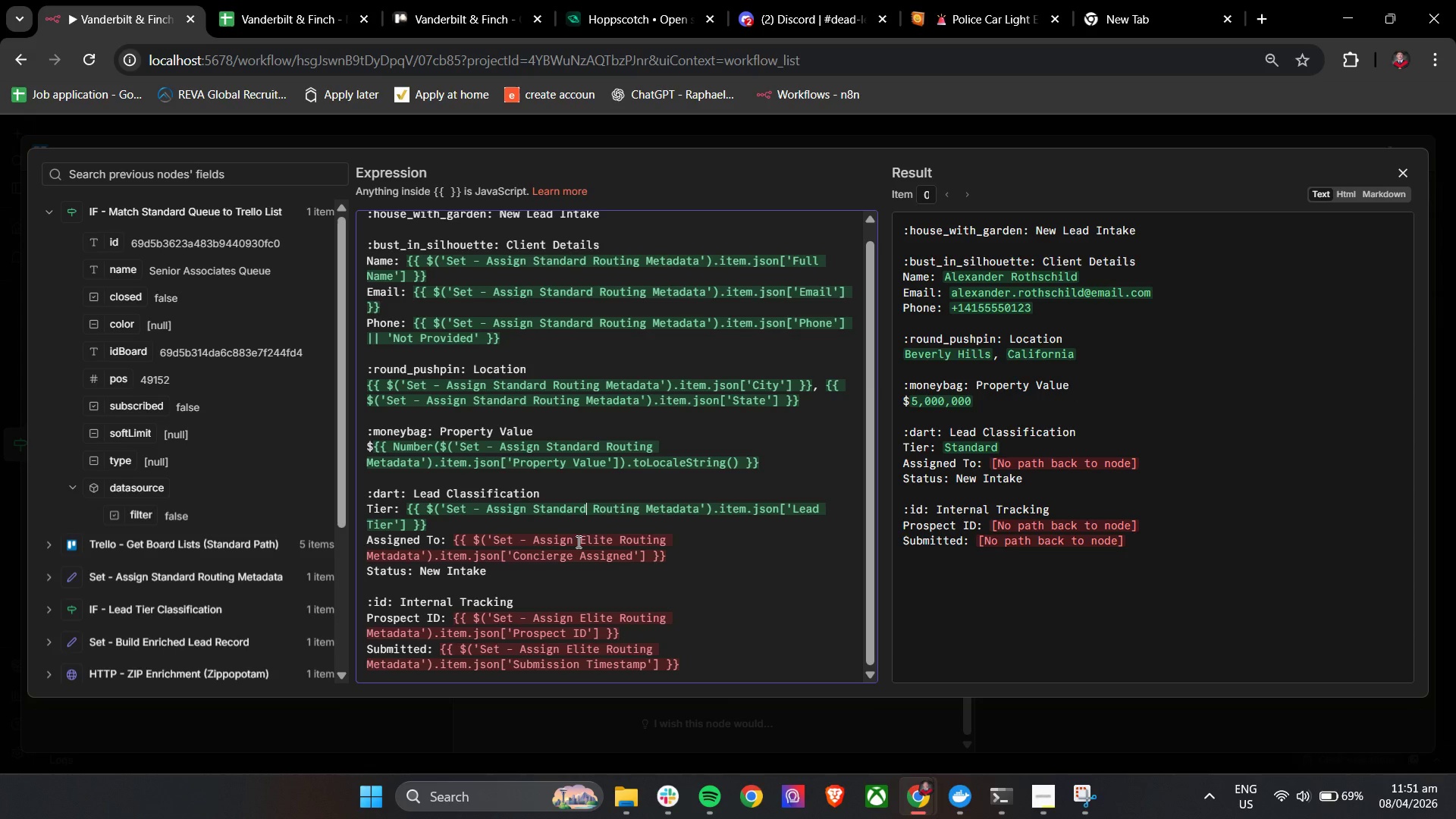 
left_click_drag(start_coordinate=[578, 541], to_coordinate=[612, 544])
 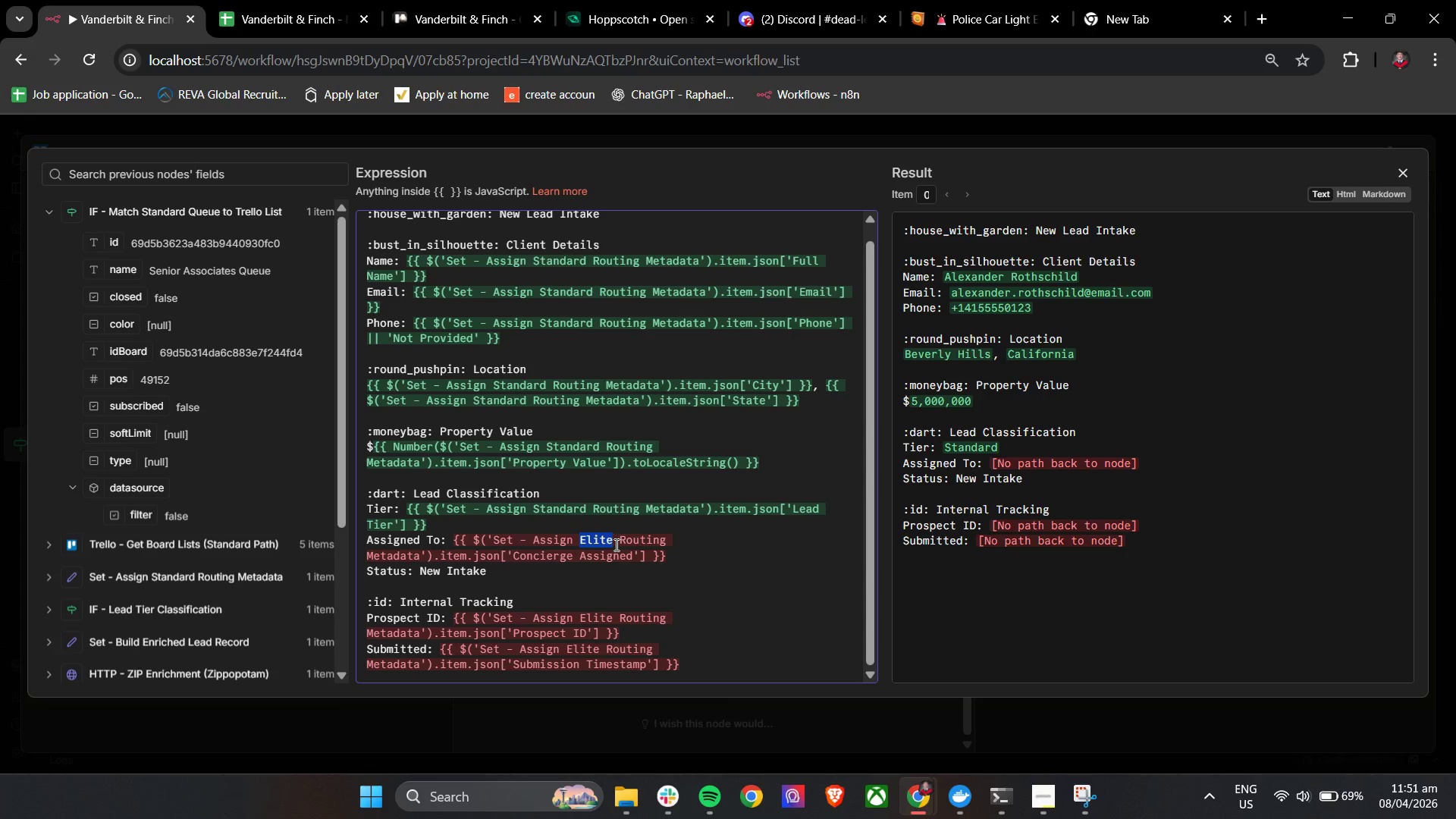 
key(Control+ControlLeft)
 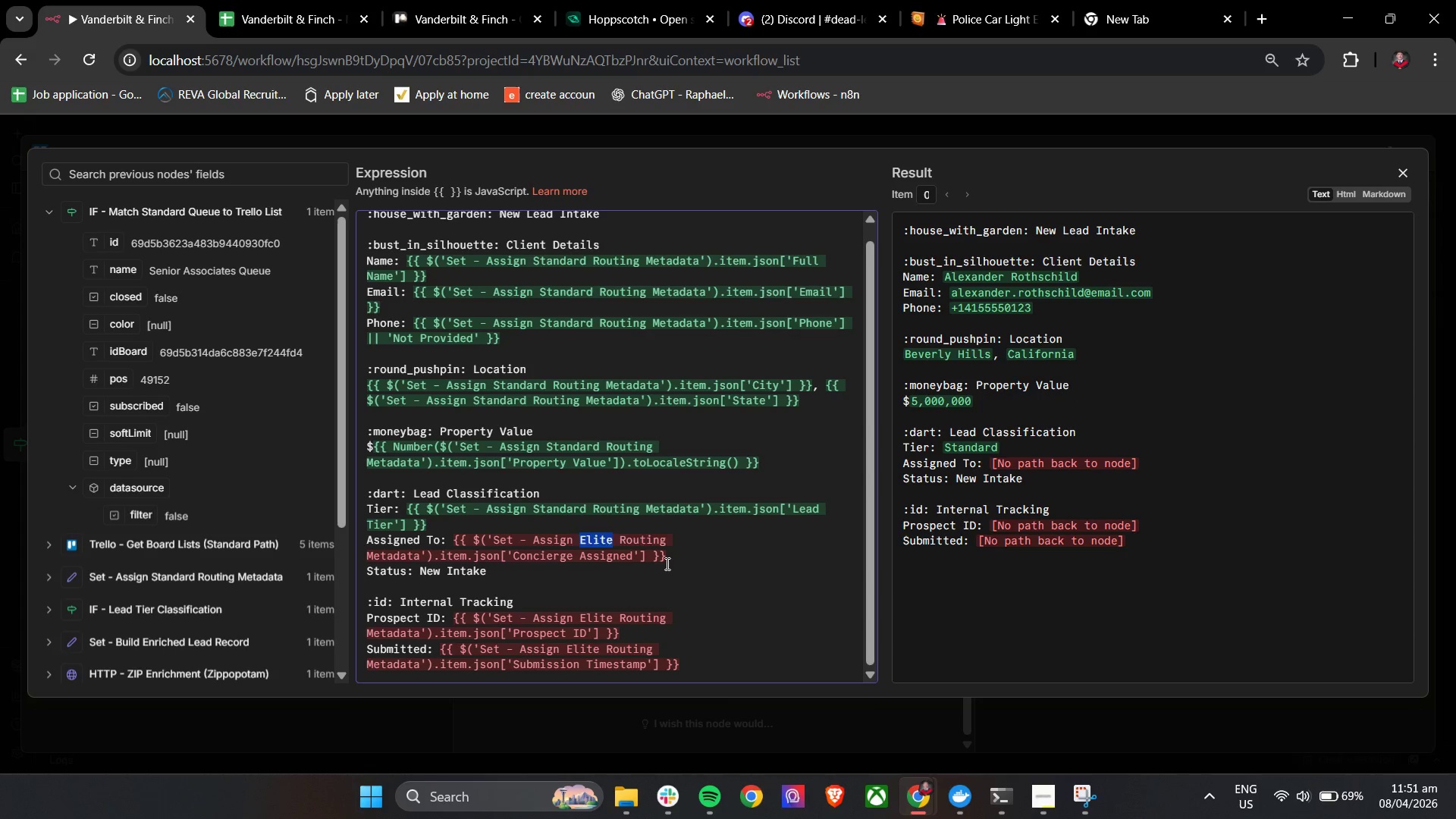 
key(Control+V)
 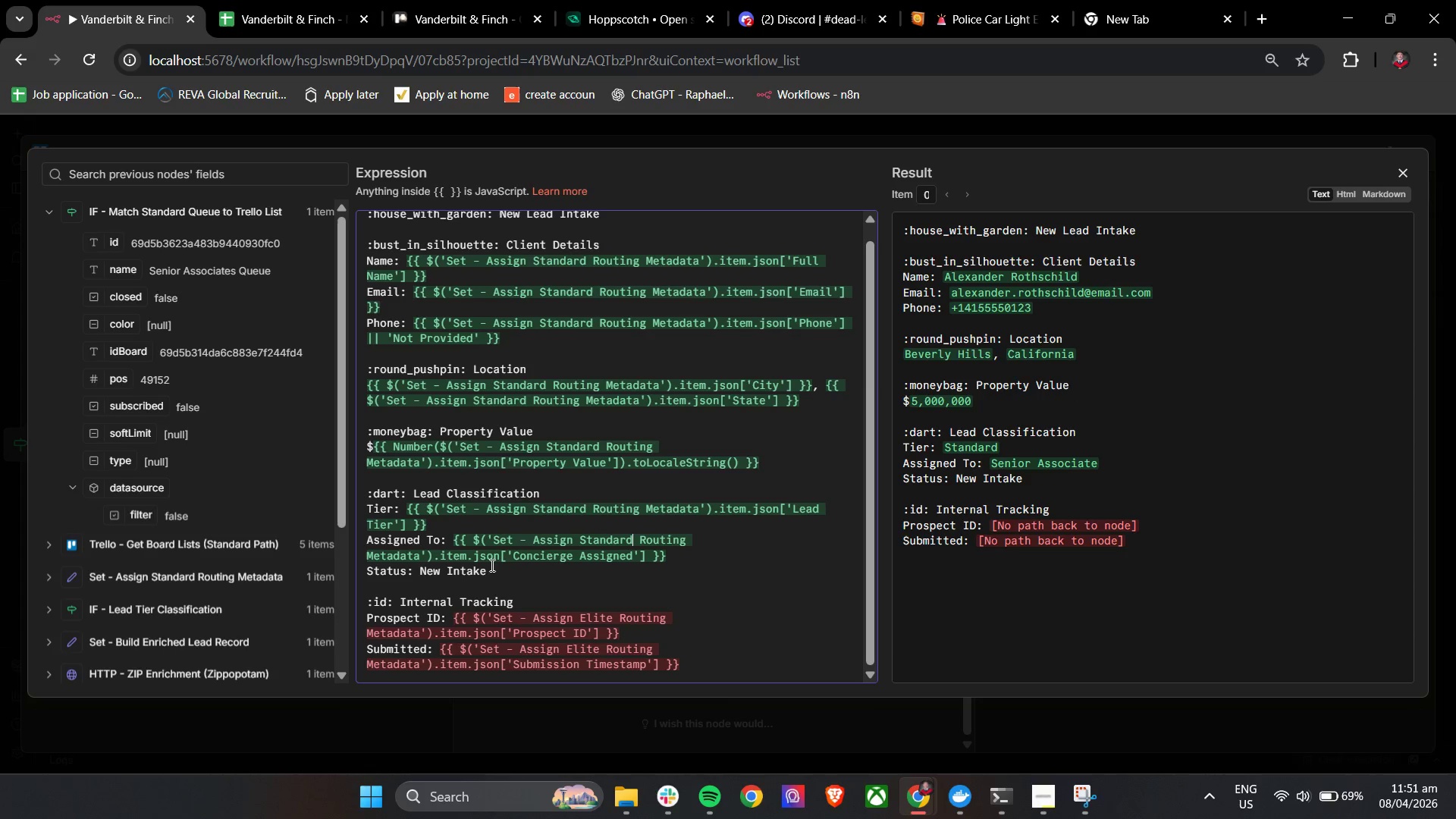 
scroll: coordinate [552, 607], scroll_direction: down, amount: 2.0
 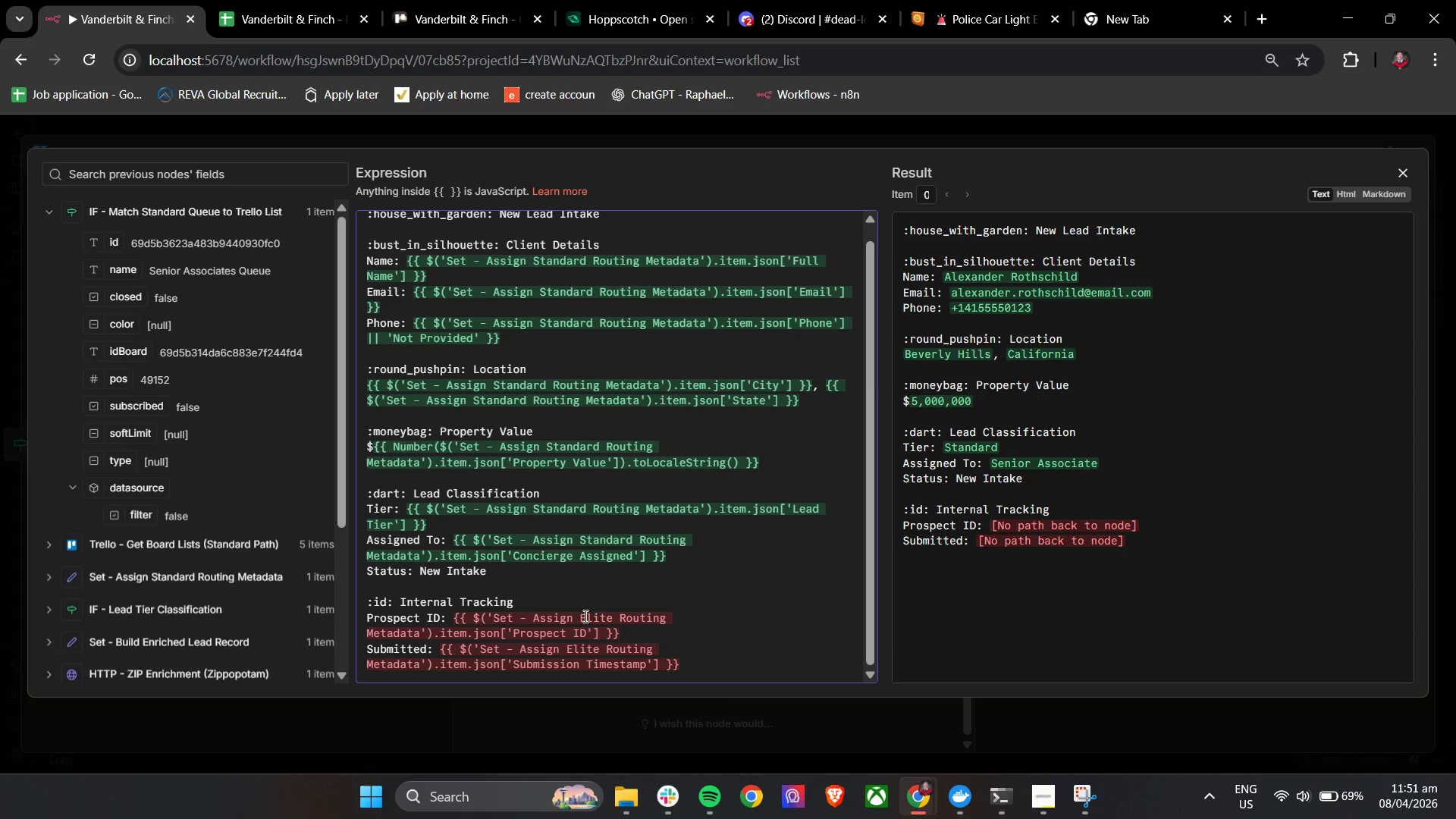 
left_click_drag(start_coordinate=[579, 616], to_coordinate=[613, 620])
 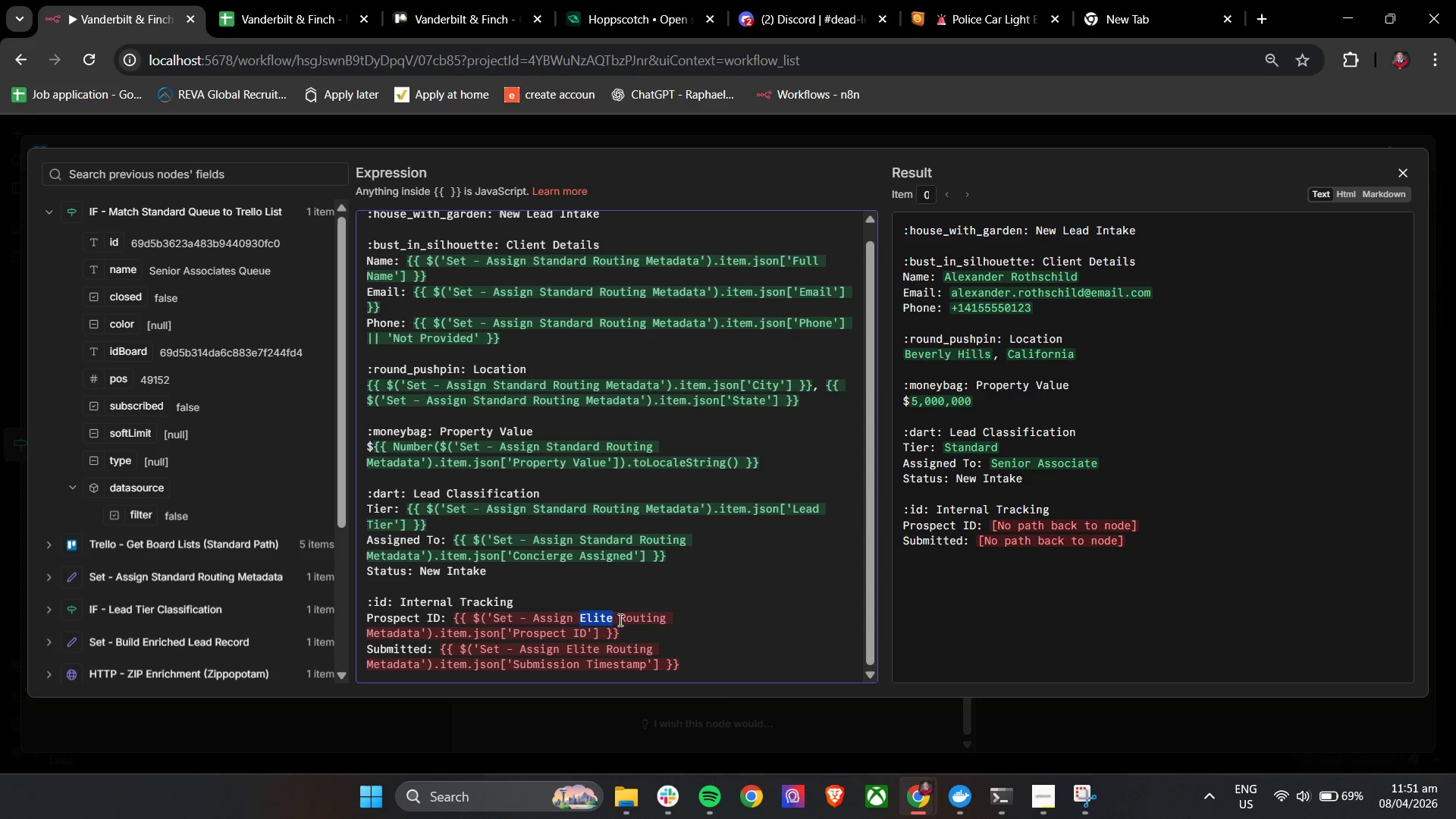 
key(Control+ControlLeft)
 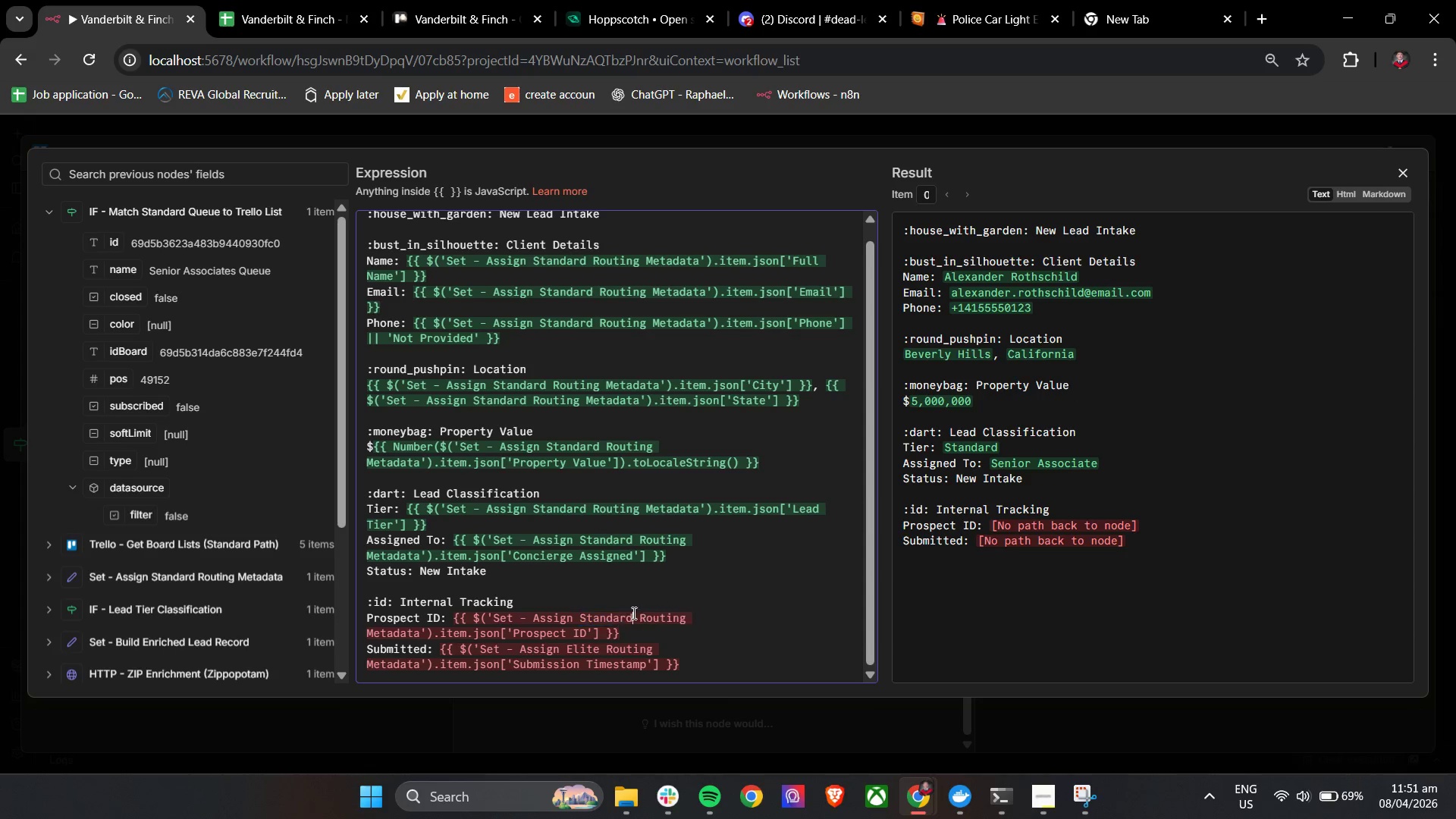 
key(Control+V)
 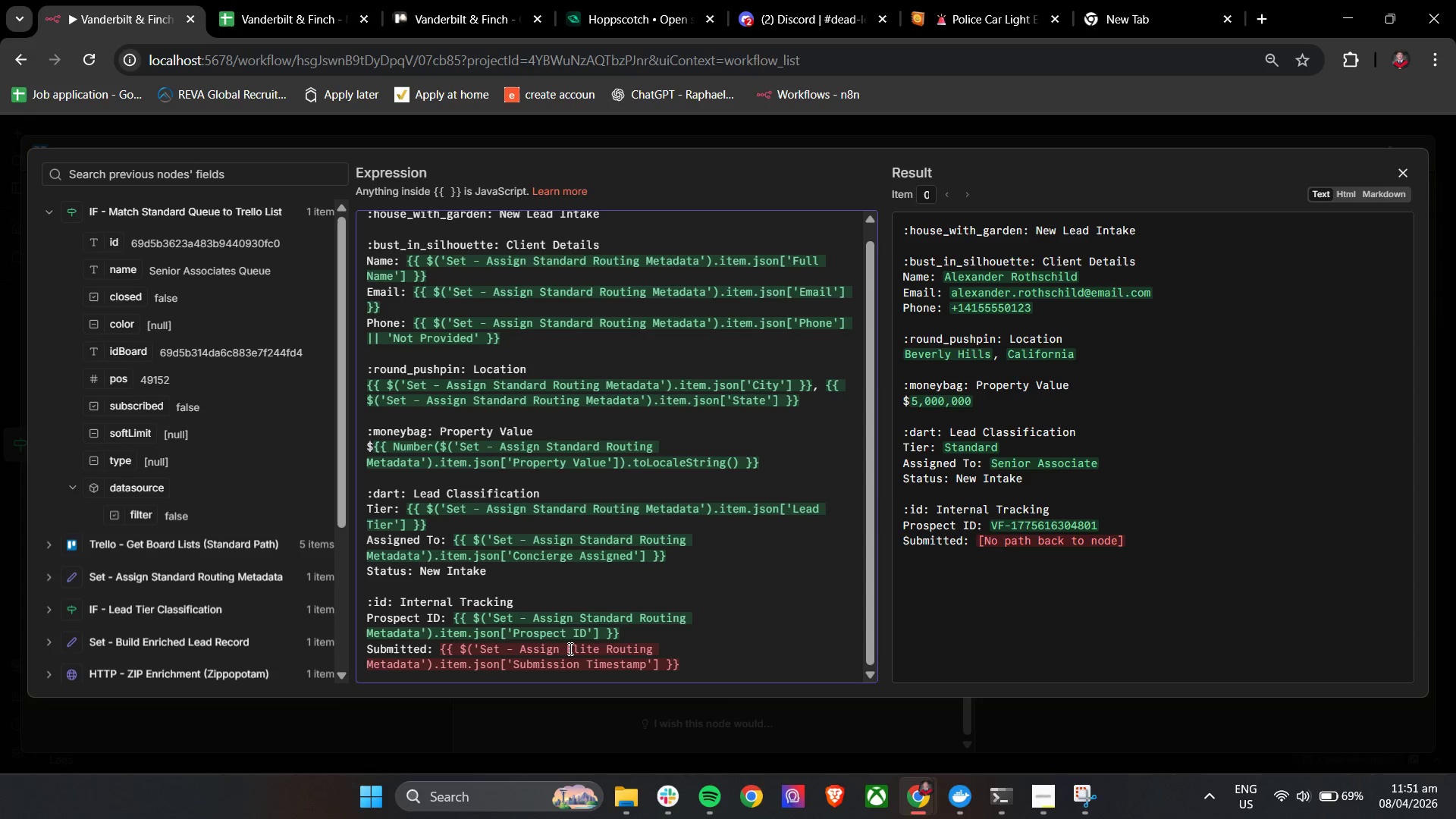 
left_click_drag(start_coordinate=[566, 648], to_coordinate=[601, 654])
 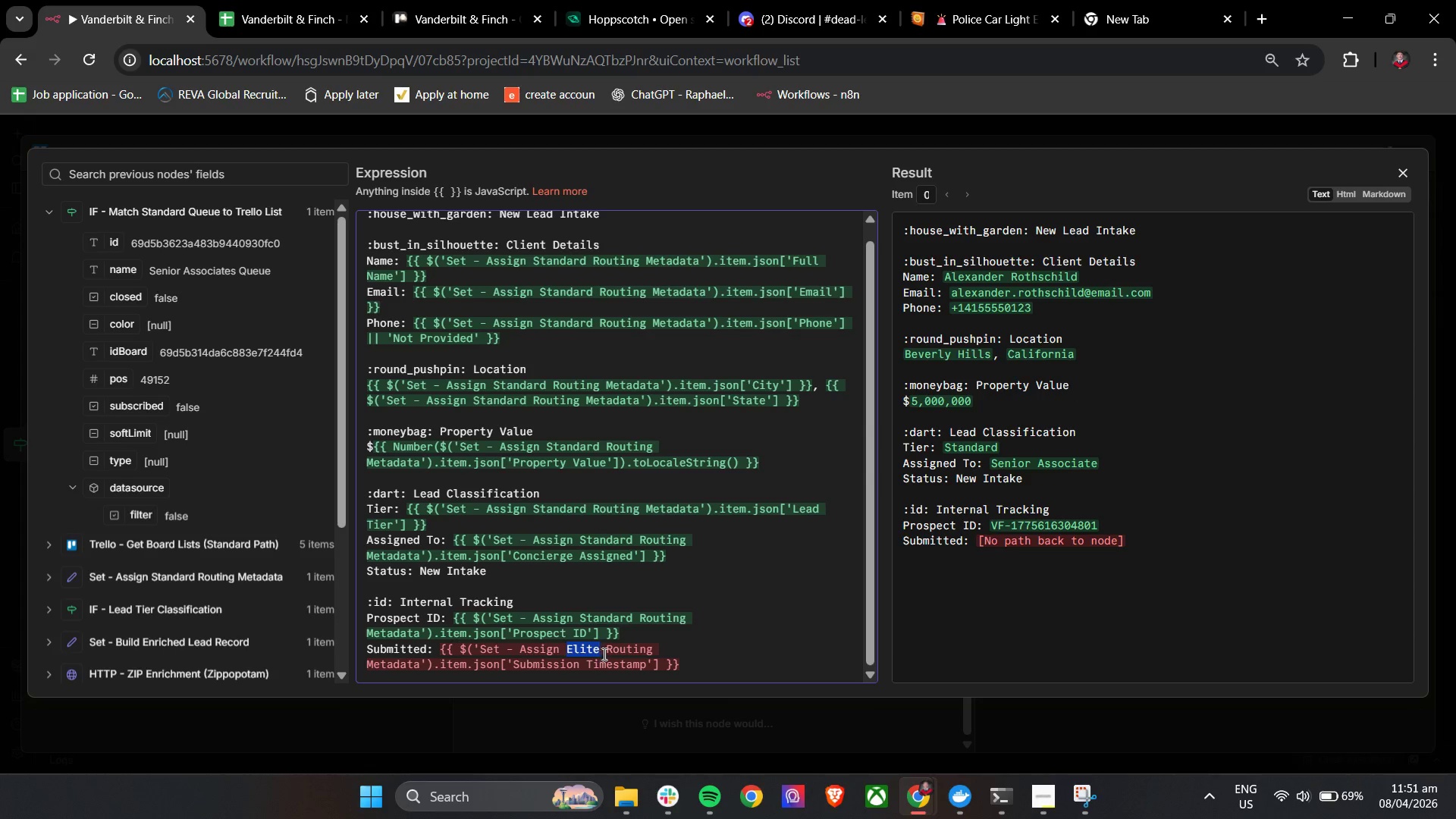 
key(Control+V)
 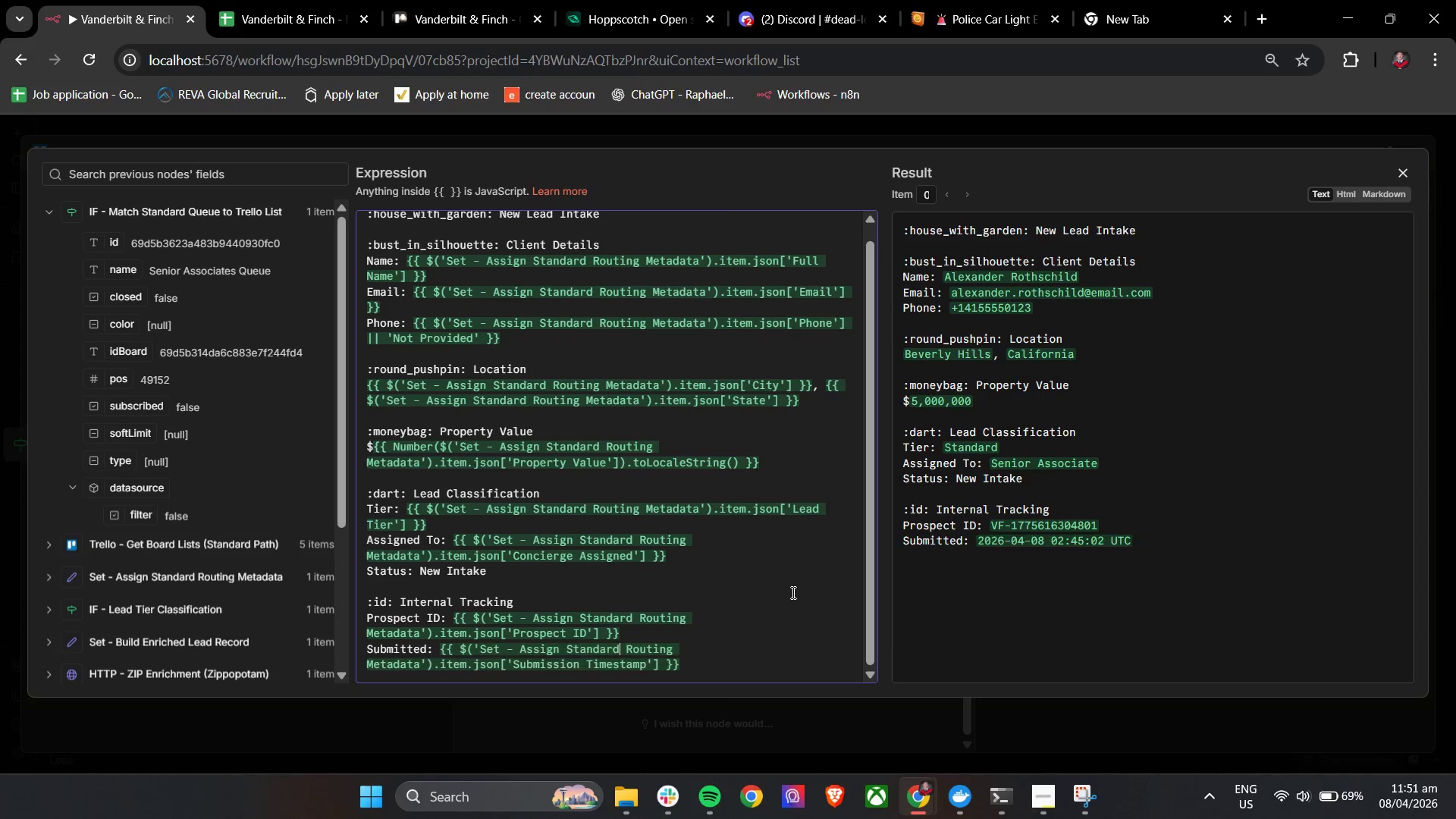 
left_click([792, 592])
 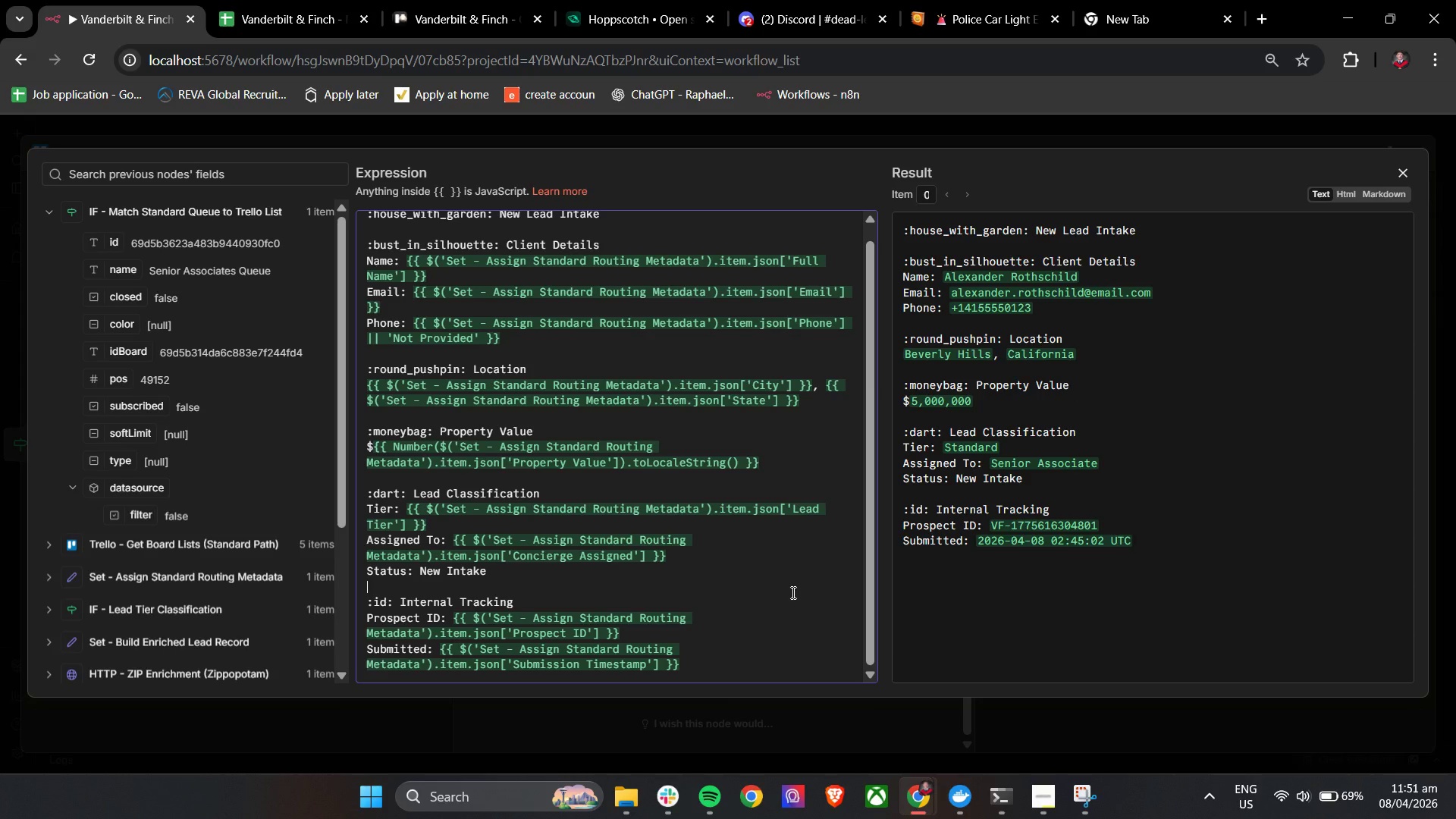 
scroll: coordinate [802, 585], scroll_direction: down, amount: 3.0
 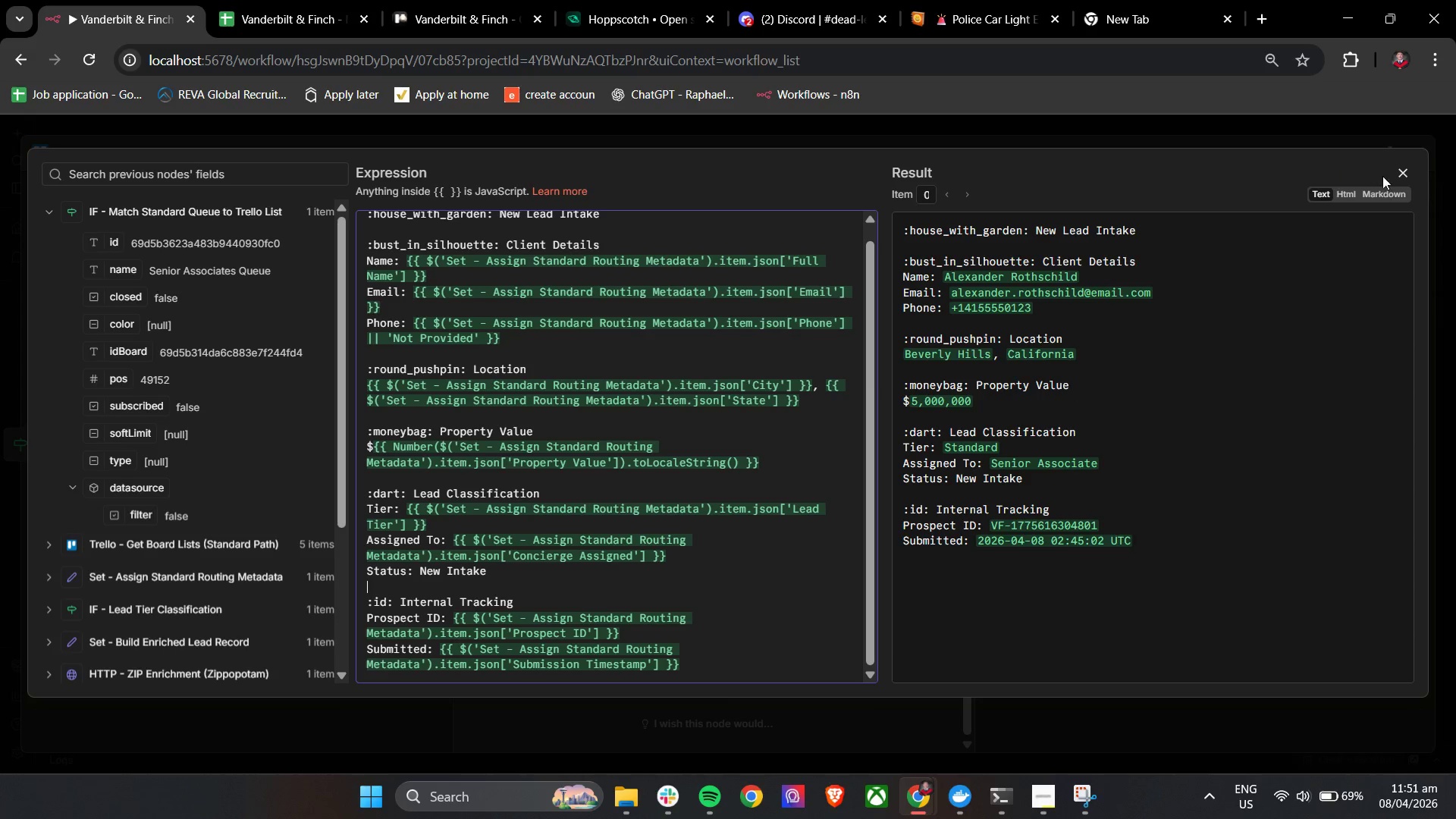 
left_click([1395, 179])
 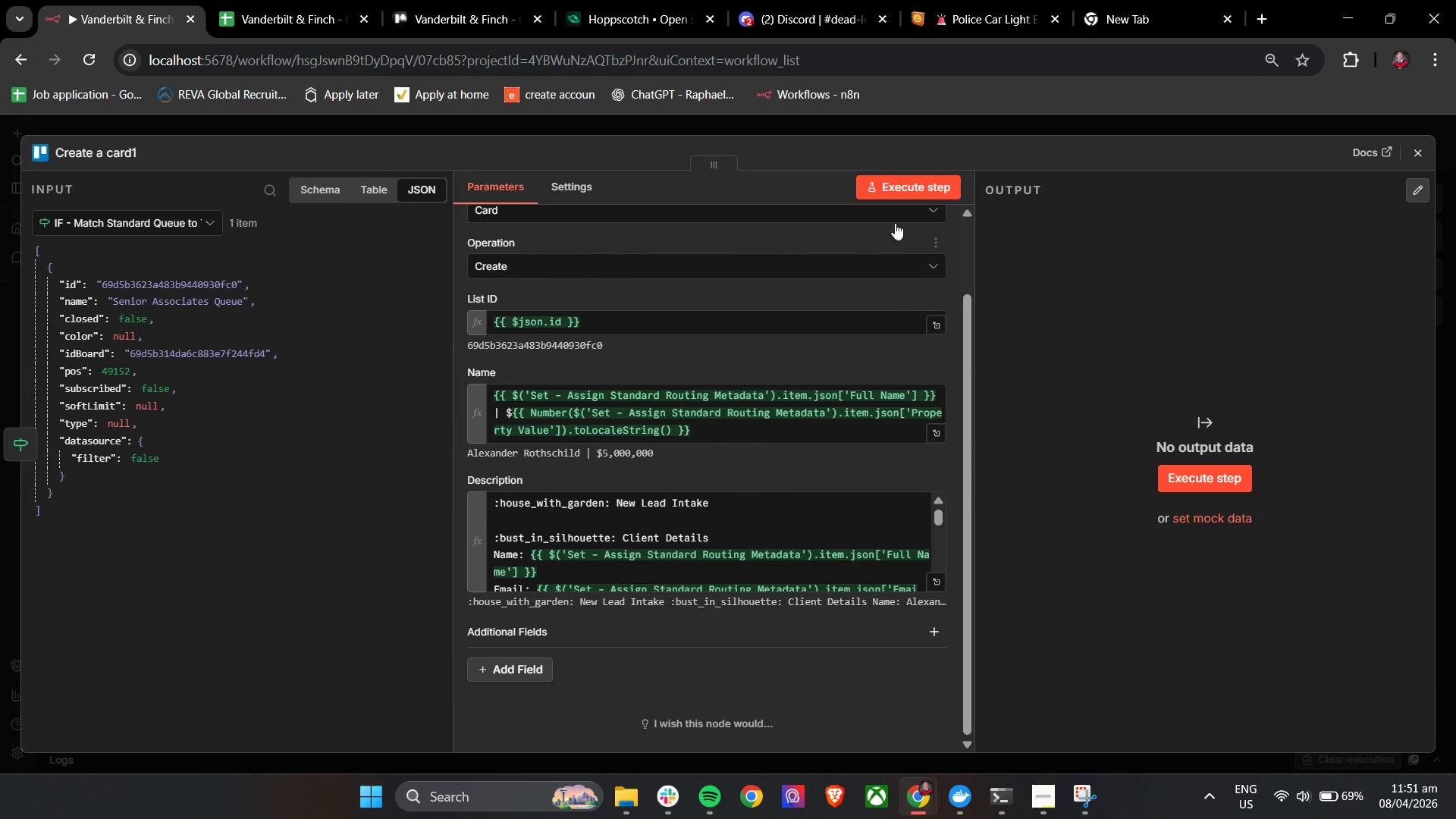 
left_click([903, 177])
 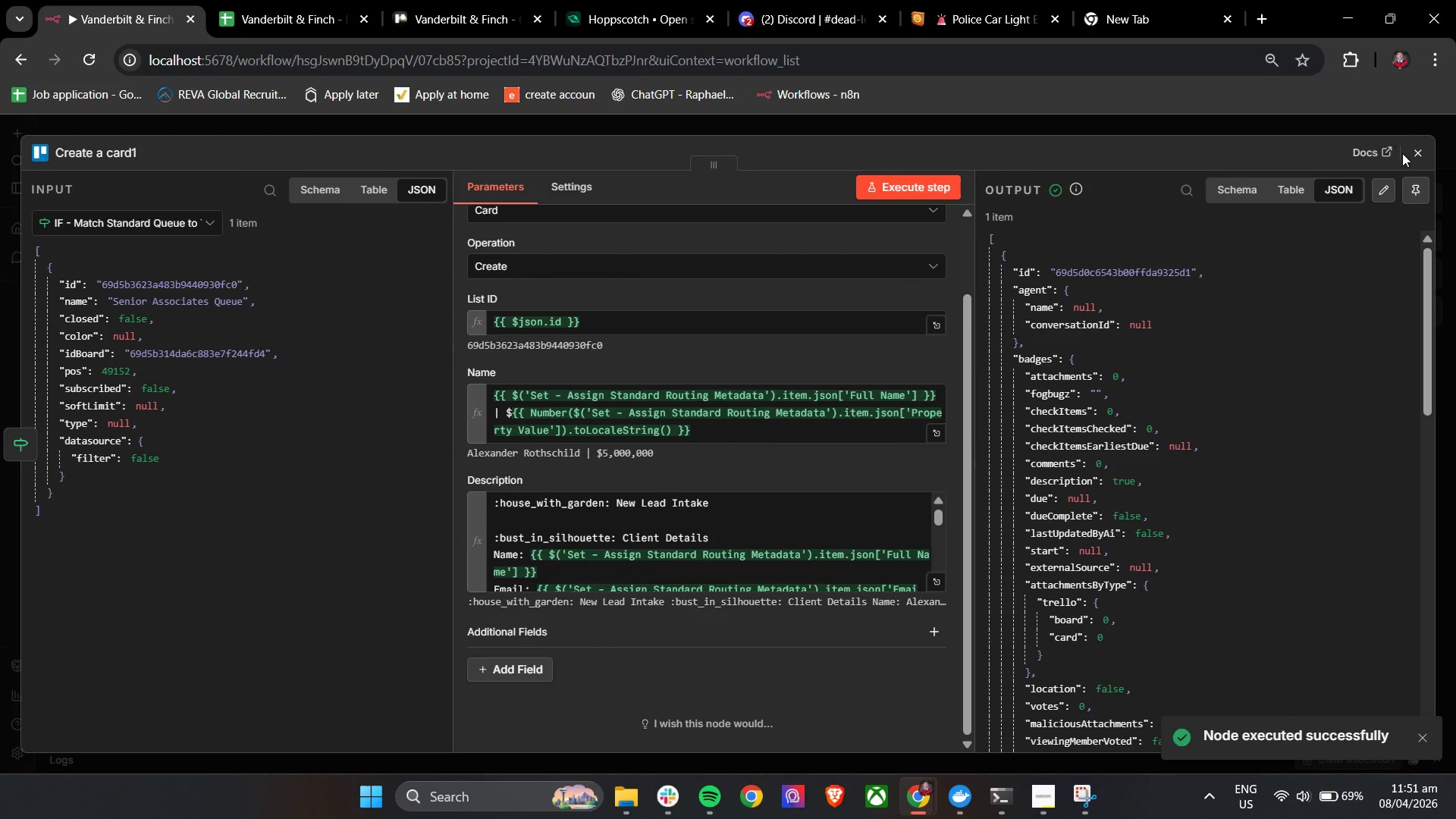 
left_click([492, 0])
 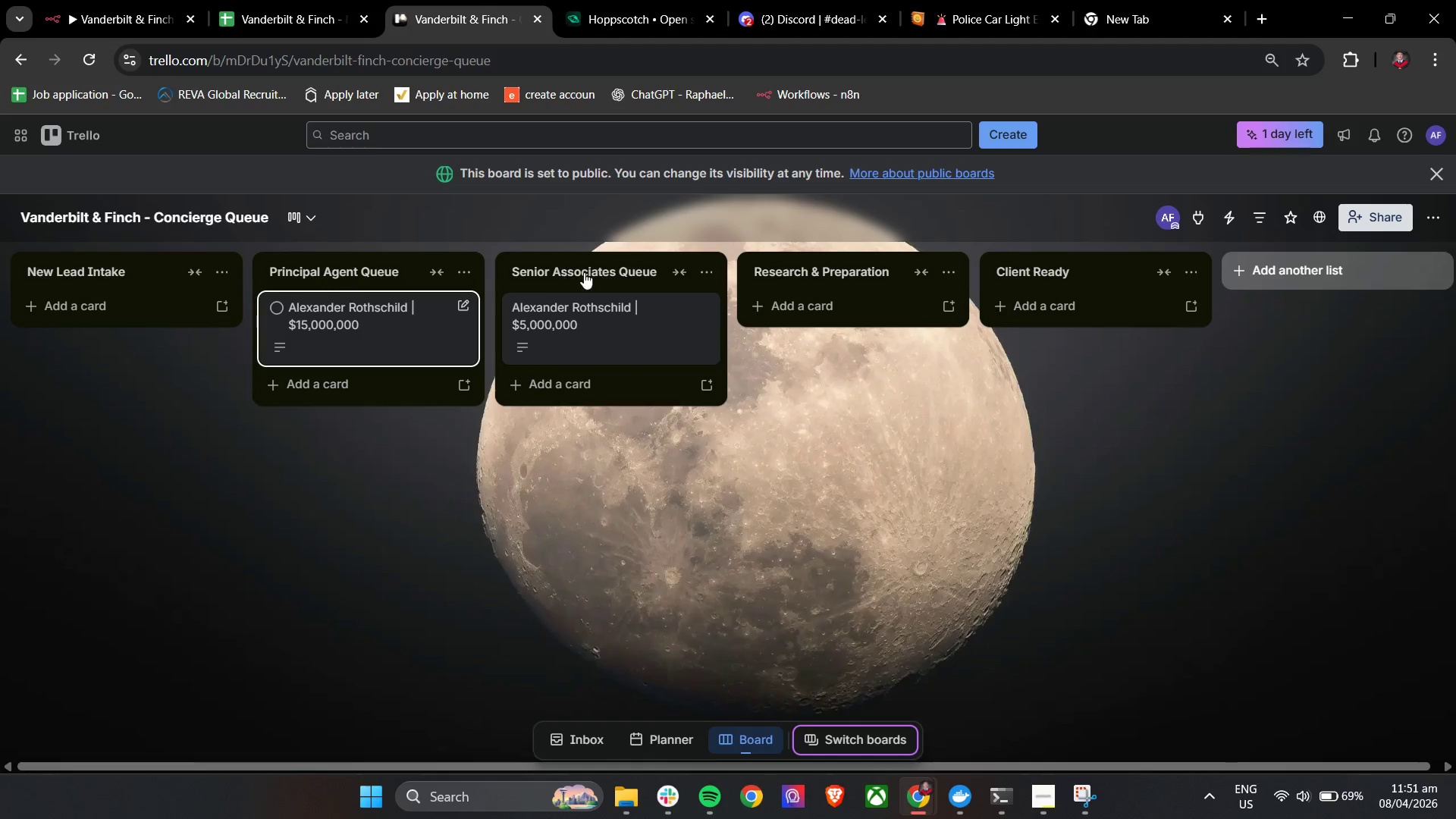 
left_click([581, 315])
 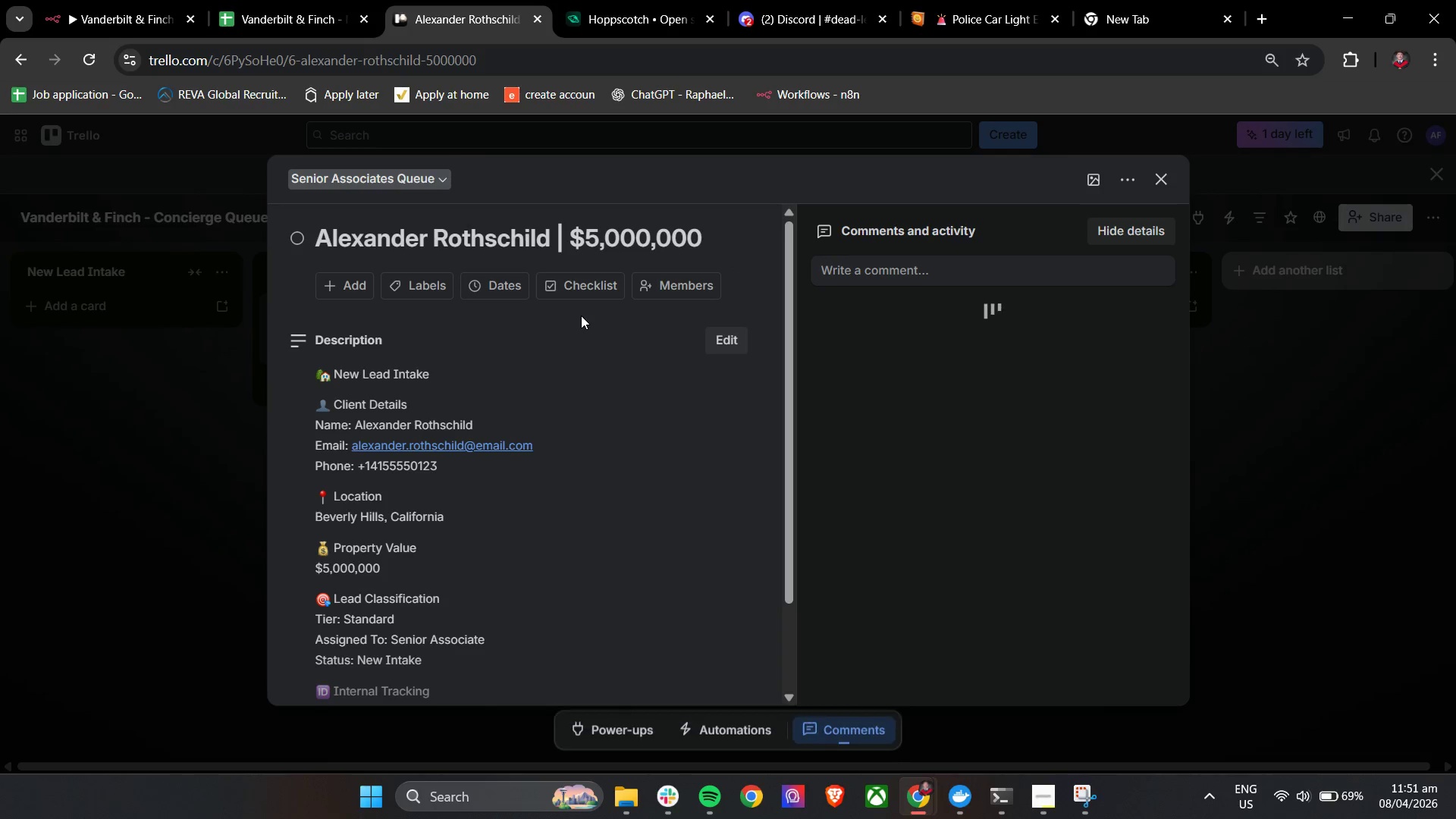 
scroll: coordinate [589, 429], scroll_direction: down, amount: 6.0
 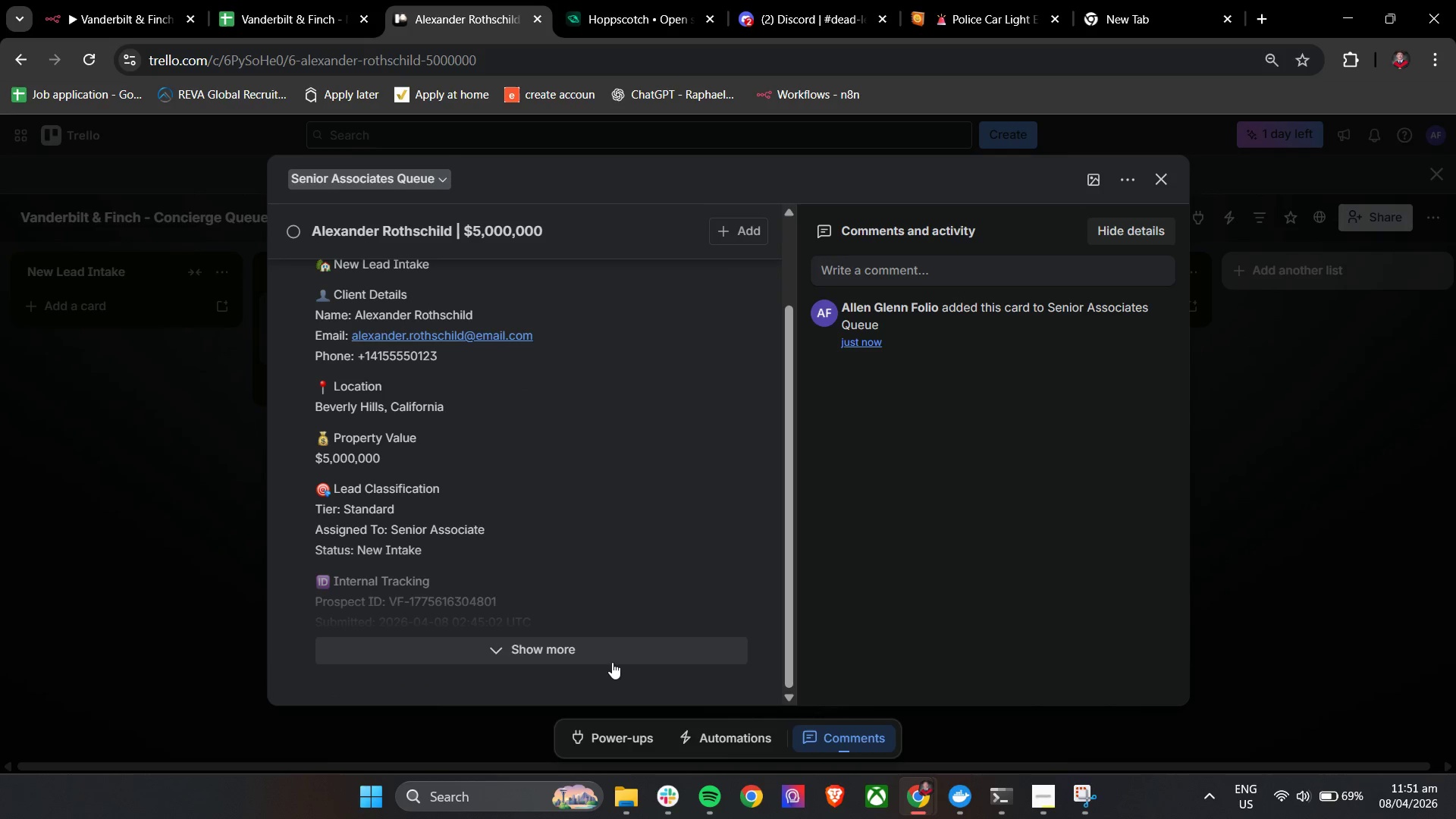 
left_click([604, 649])
 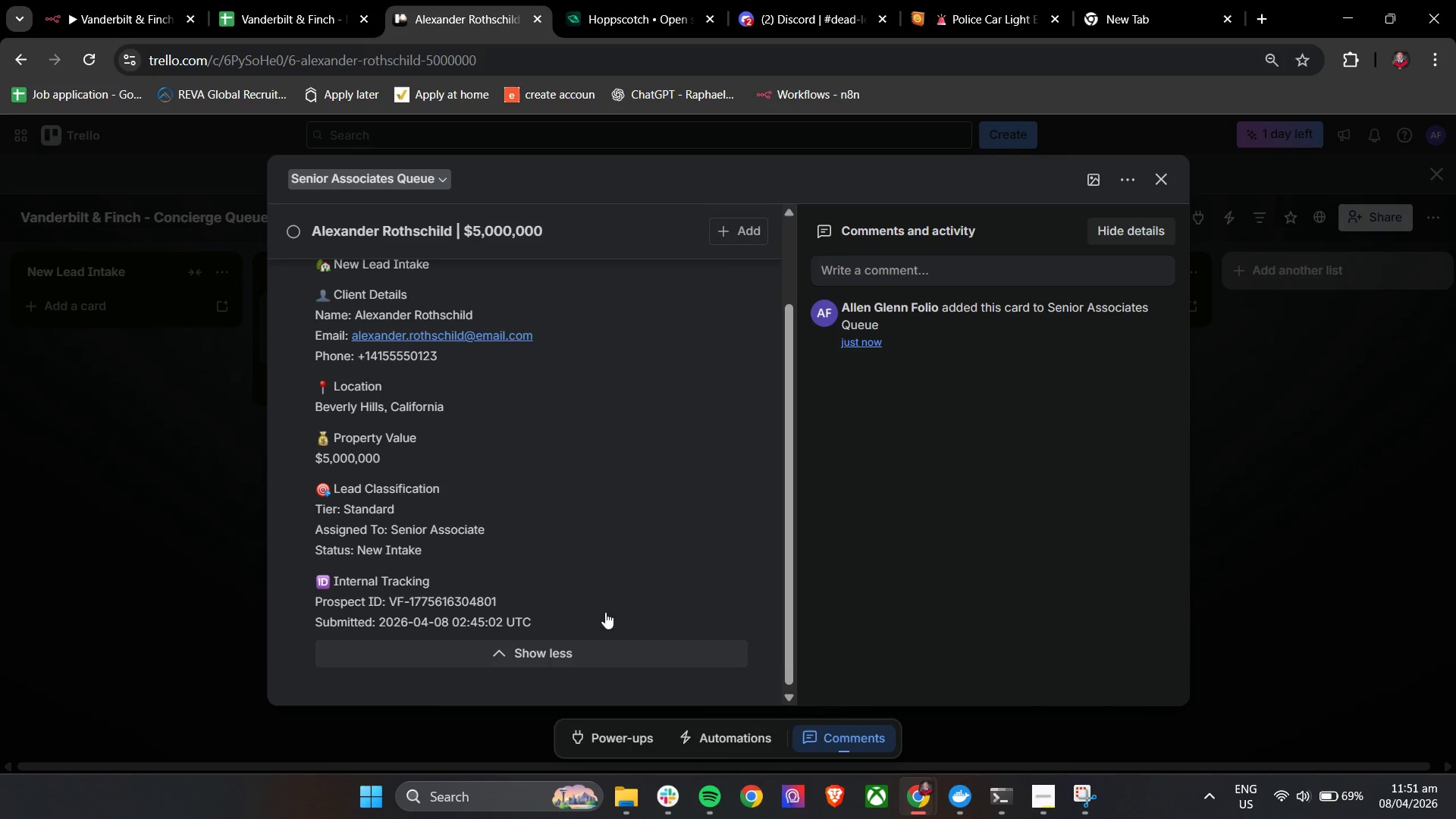 
scroll: coordinate [630, 582], scroll_direction: down, amount: 1.0
 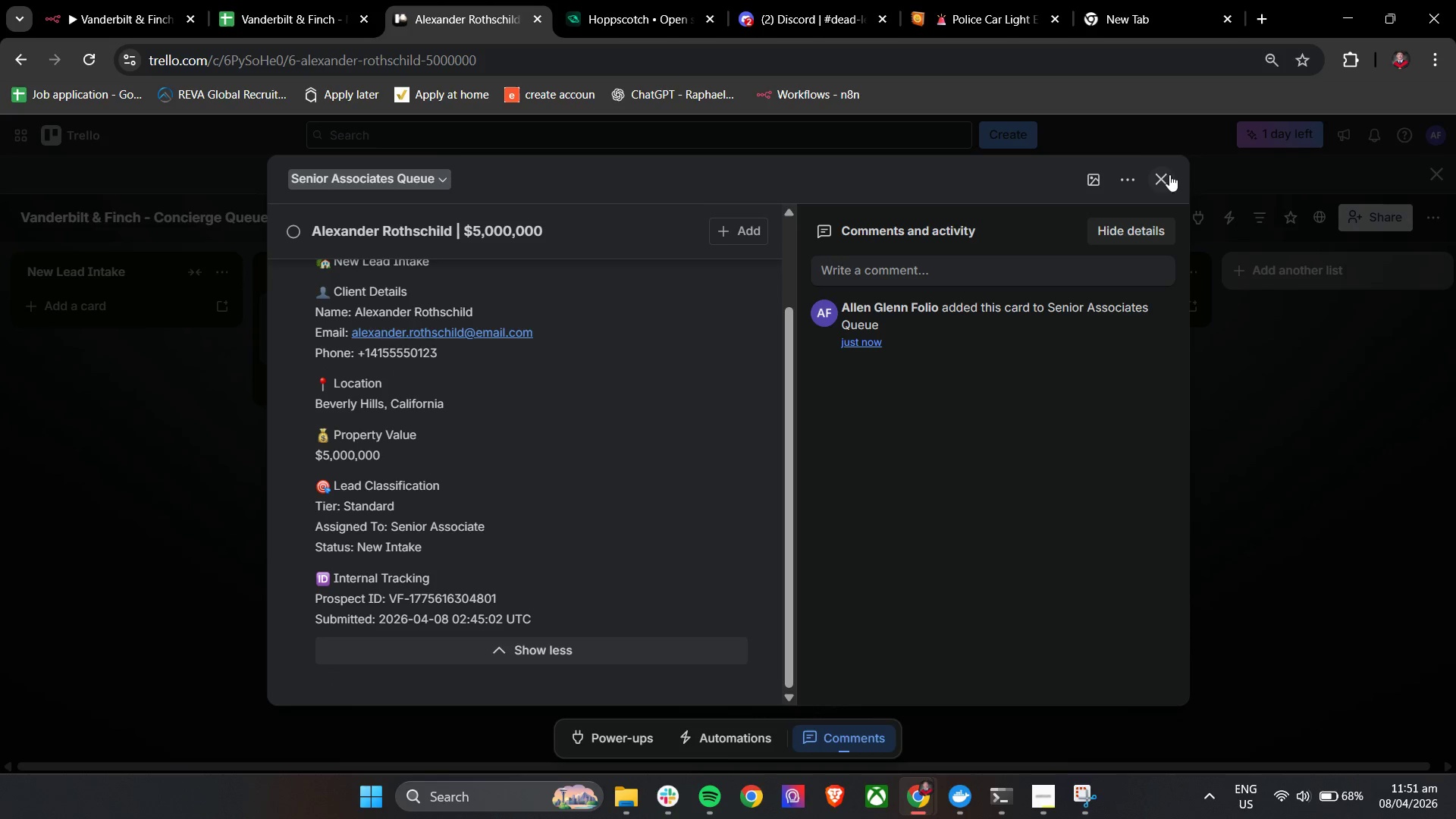 
left_click([1169, 174])
 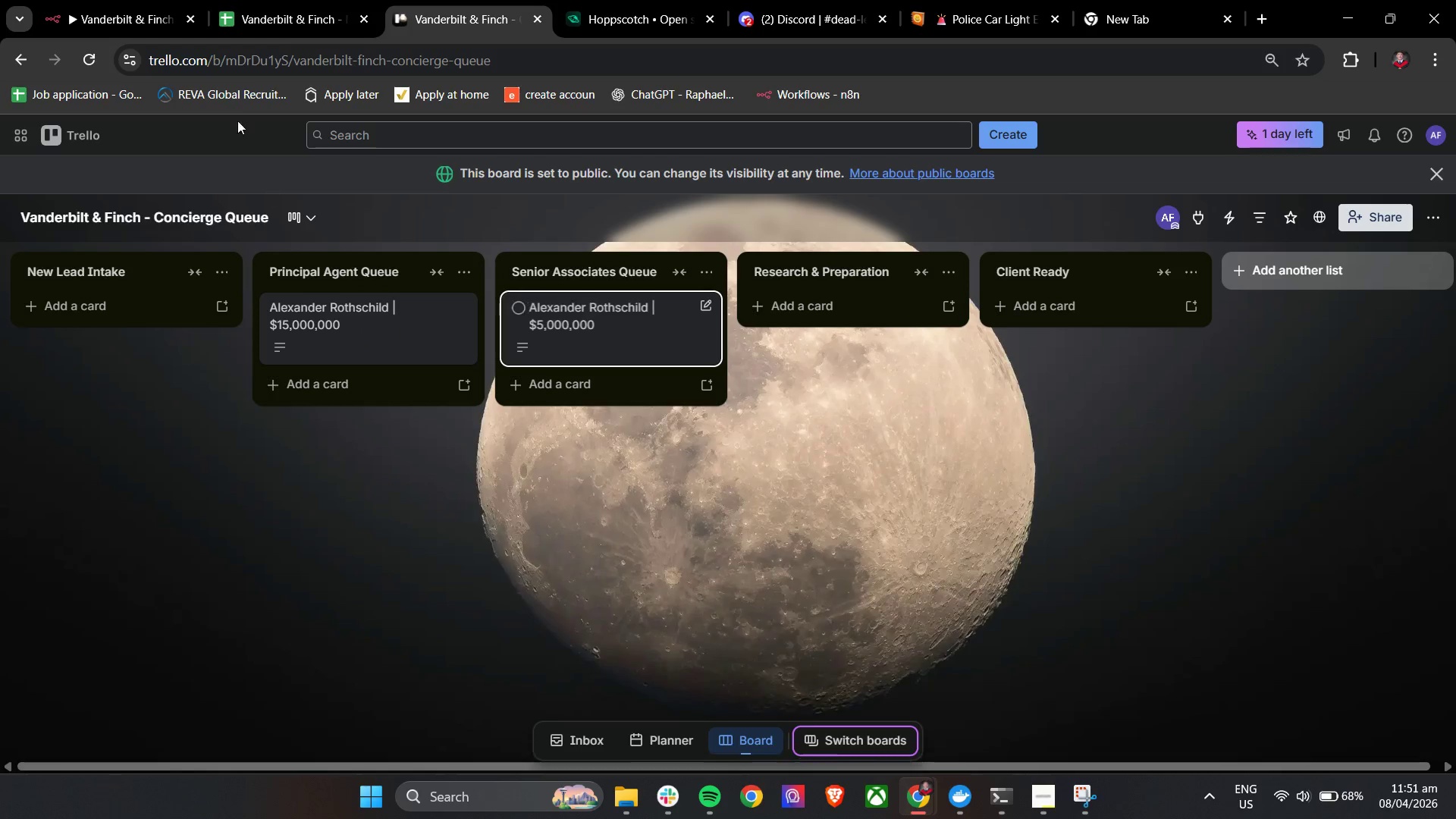 
left_click([315, 0])
 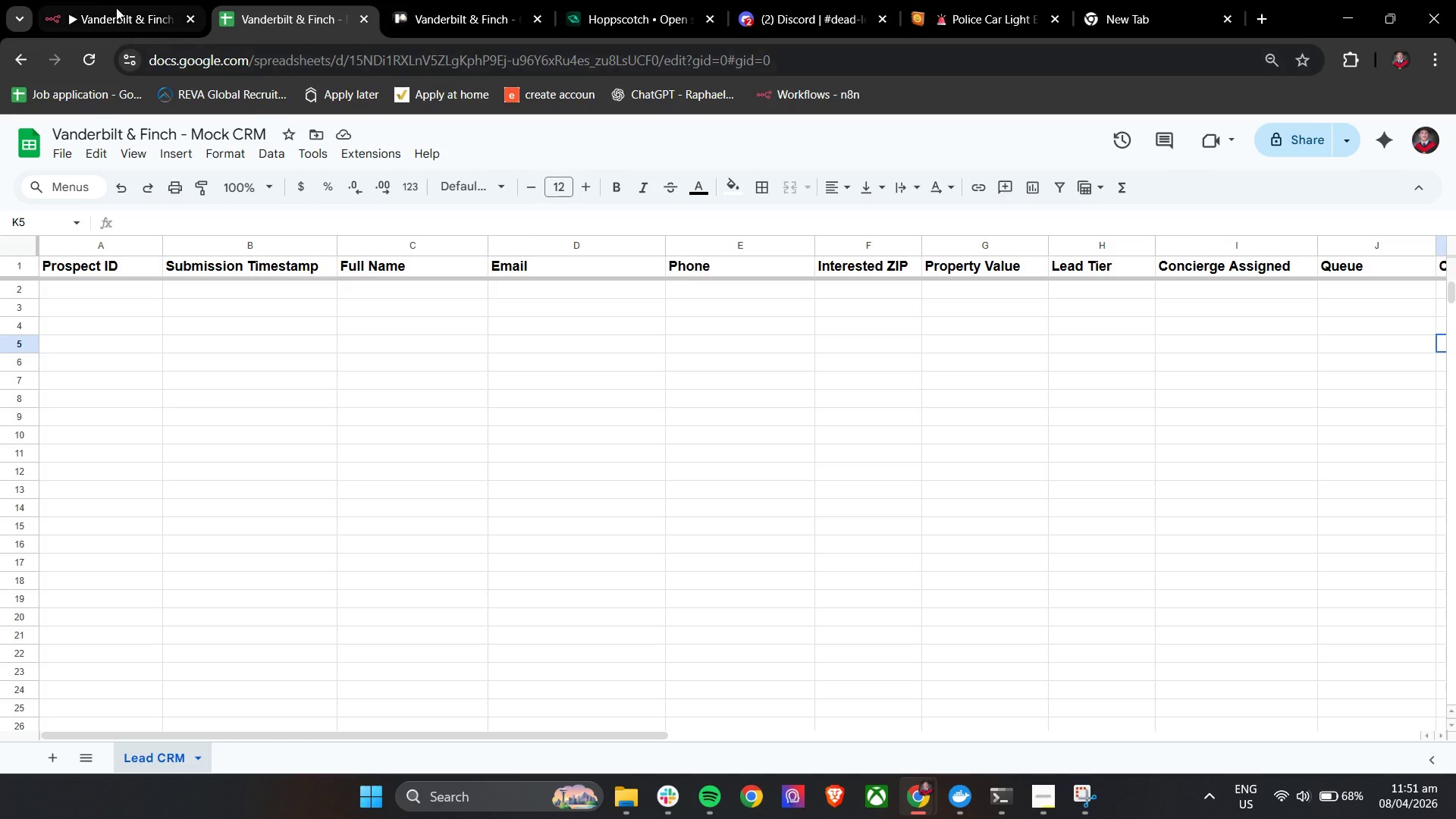 
left_click([119, 7])
 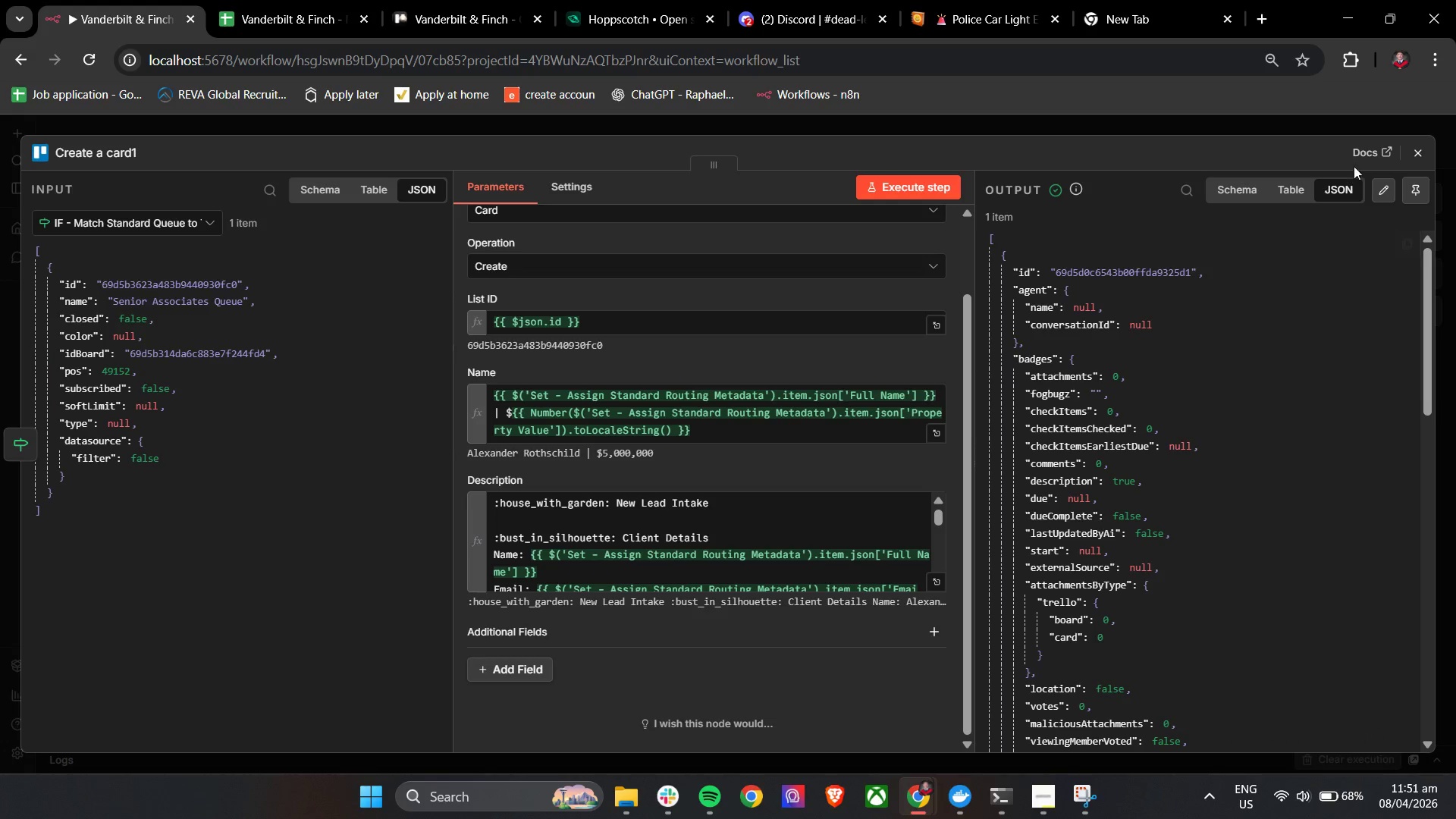 
left_click([1411, 157])
 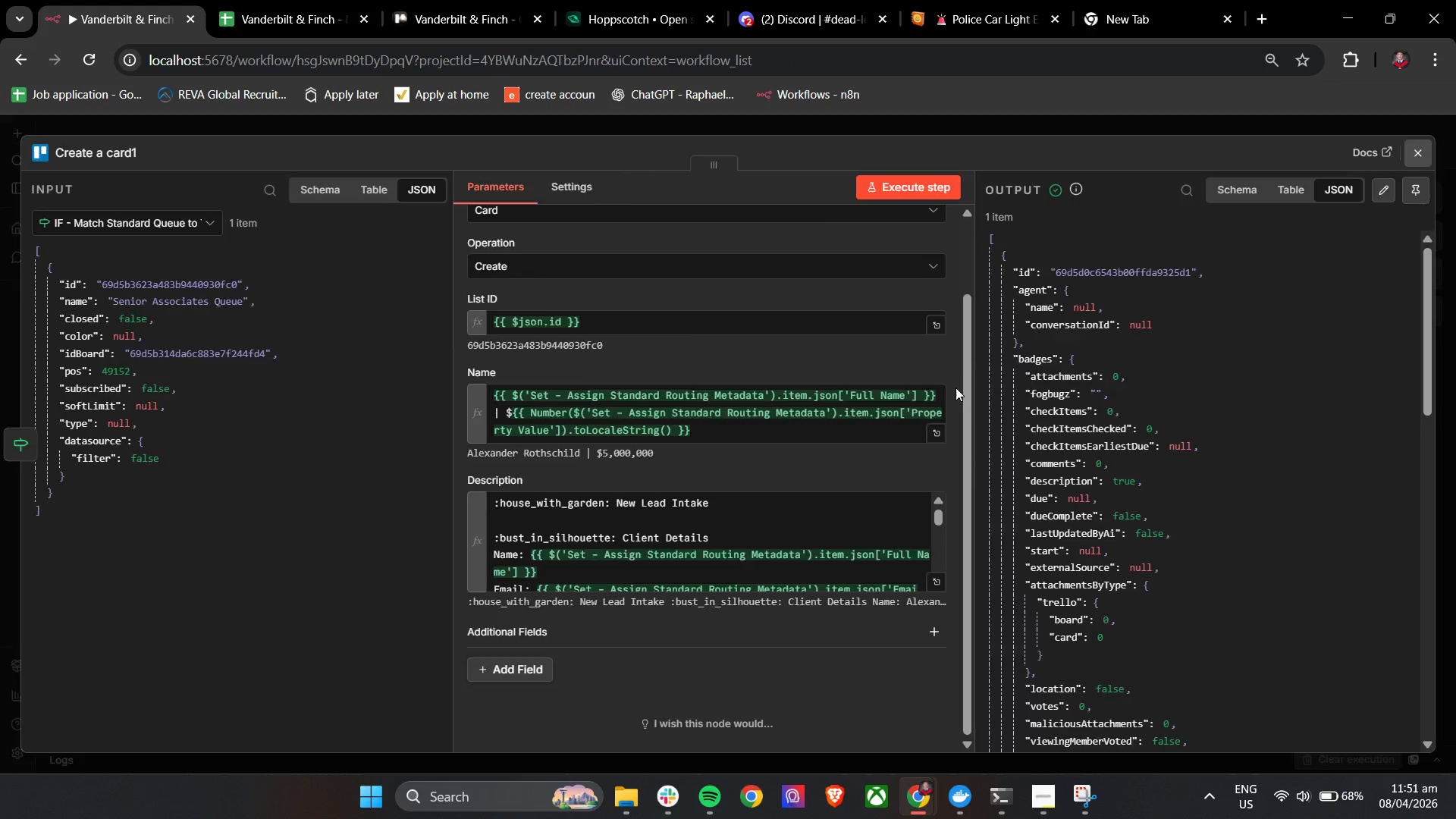 
hold_key(key=ControlLeft, duration=1.45)
scroll: coordinate [778, 537], scroll_direction: down, amount: 2.0
 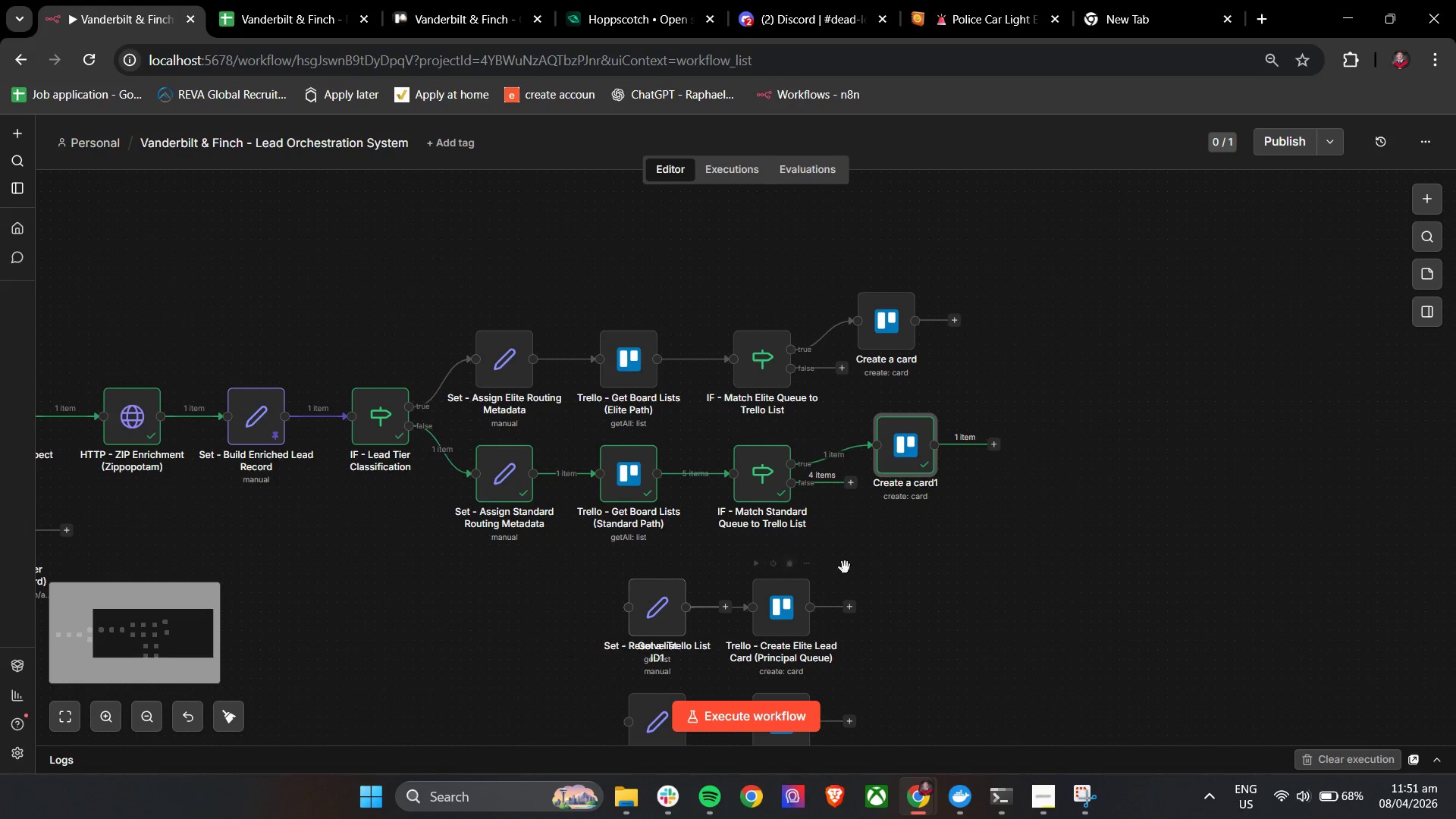 
left_click_drag(start_coordinate=[904, 576], to_coordinate=[966, 503])
 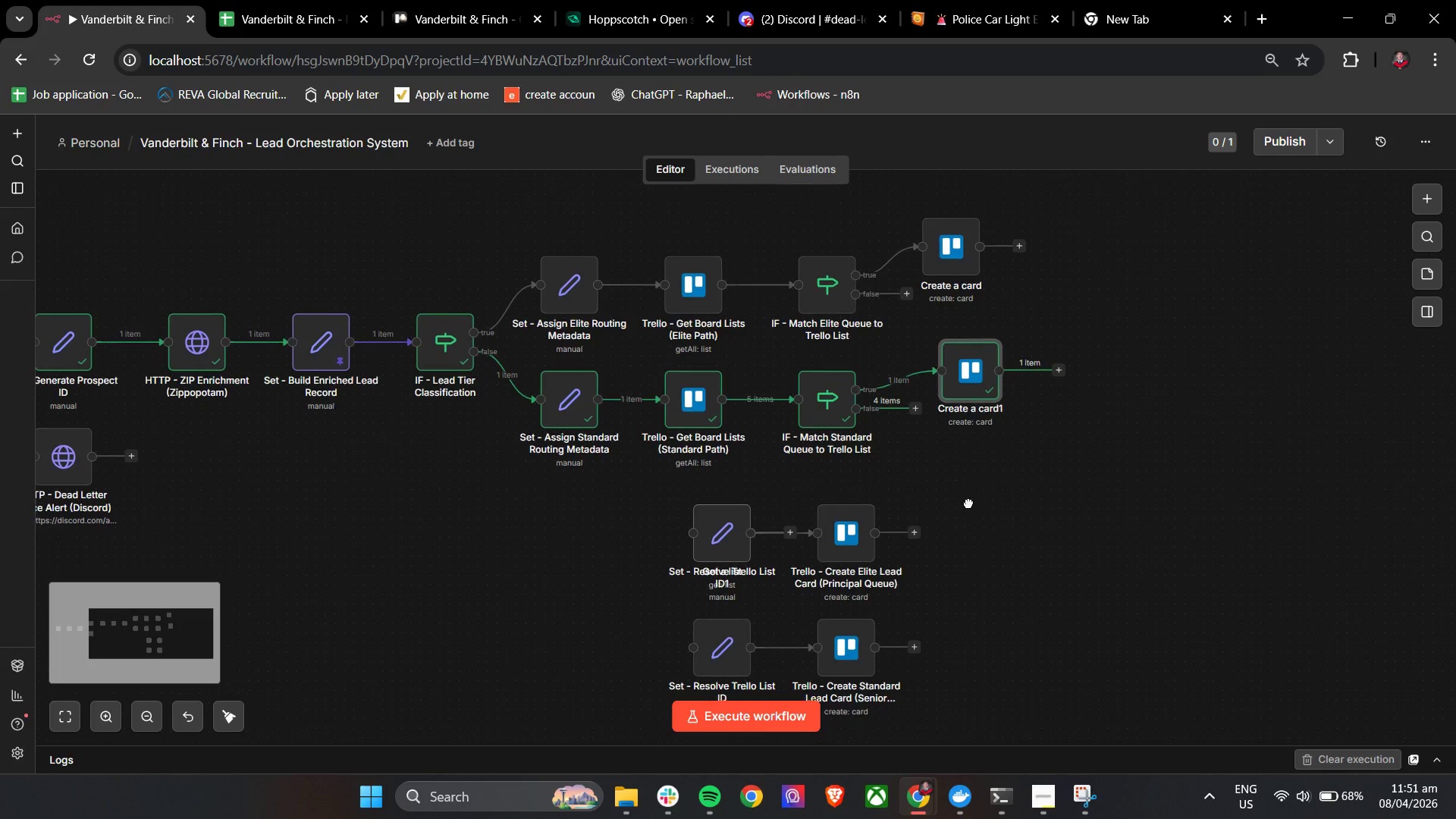 
left_click_drag(start_coordinate=[622, 506], to_coordinate=[1056, 736])
 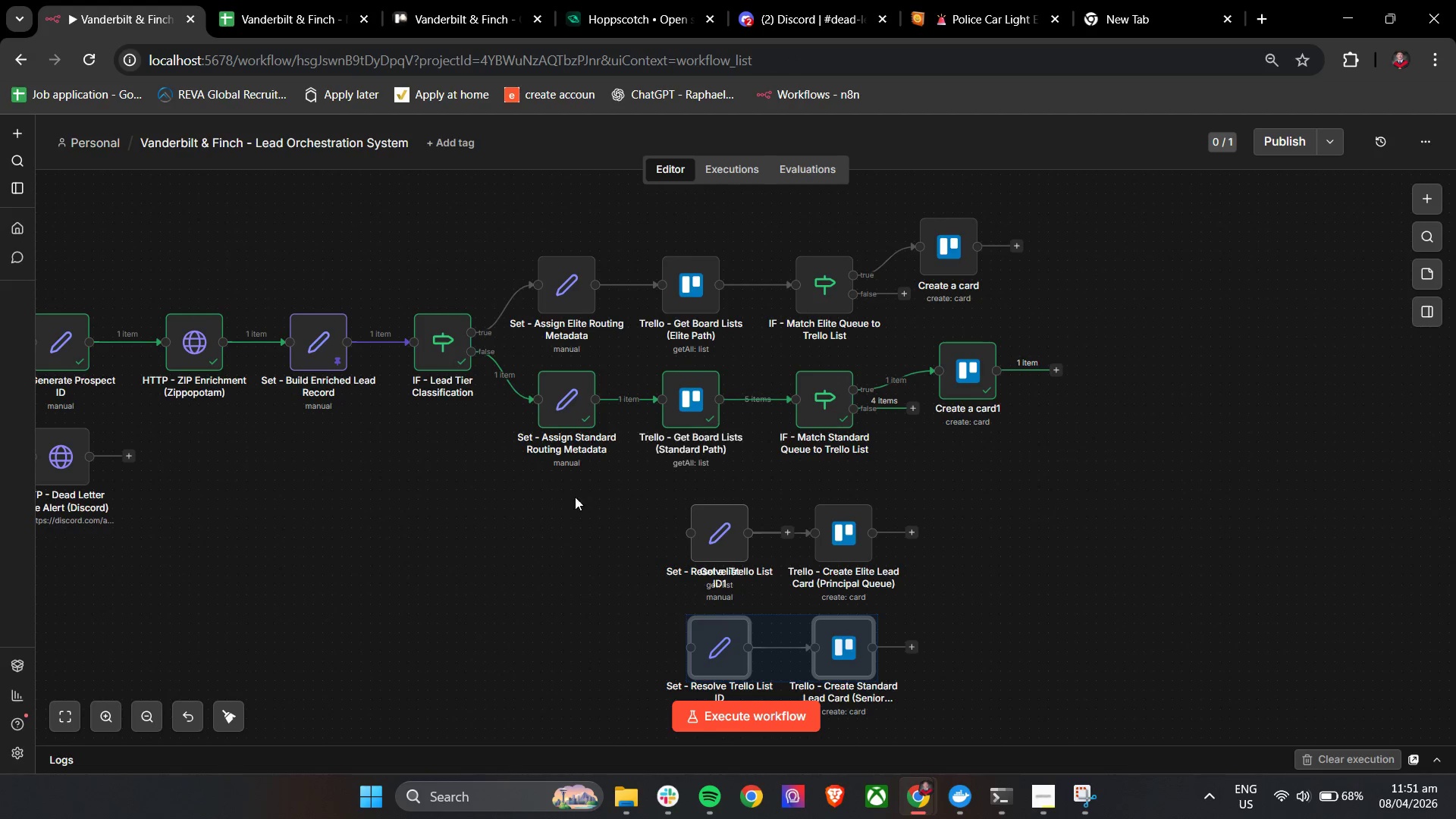 
left_click_drag(start_coordinate=[639, 469], to_coordinate=[1042, 715])
 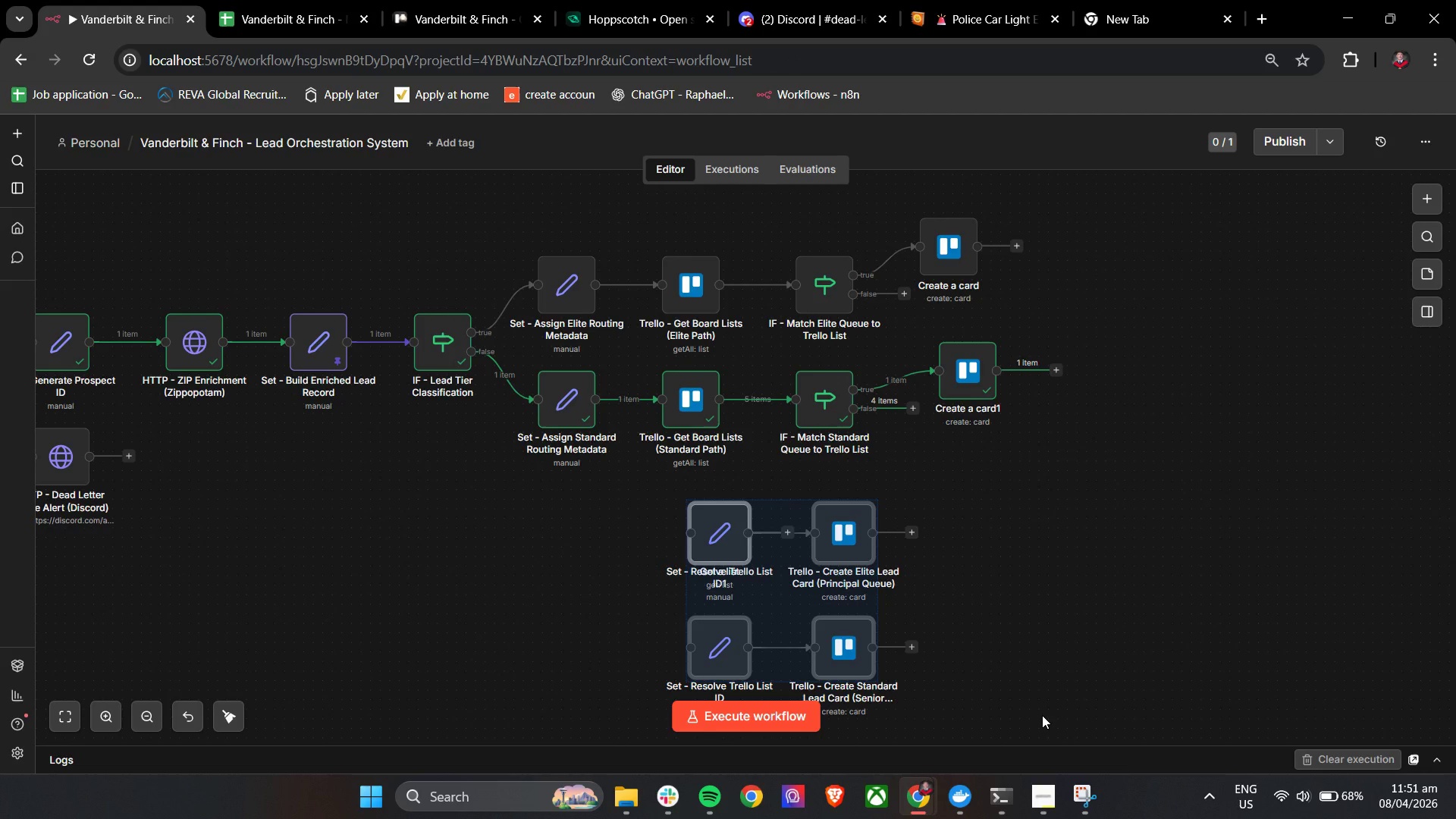 
key(Backspace)
 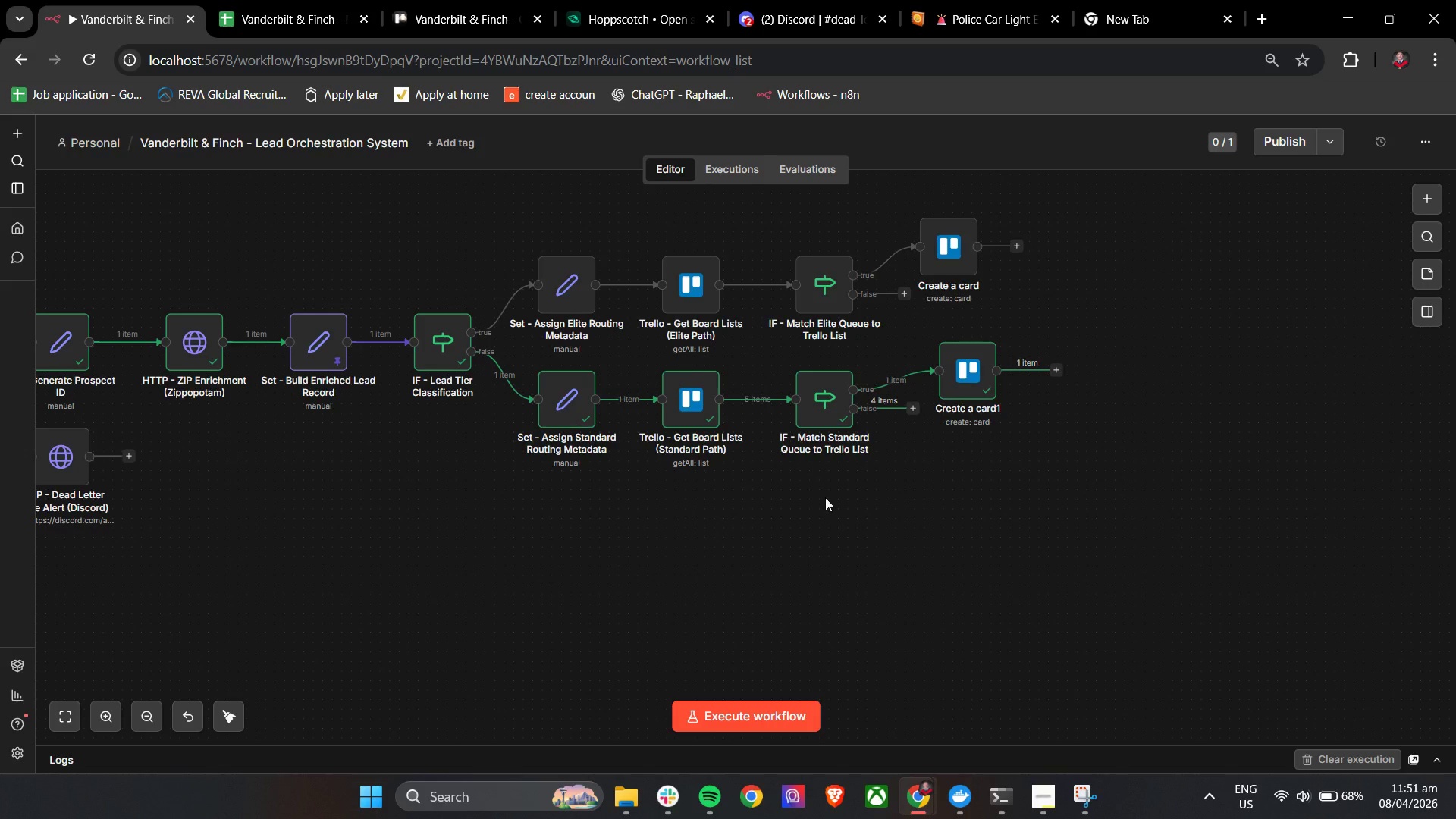 
scroll: coordinate [824, 495], scroll_direction: up, amount: 3.0
 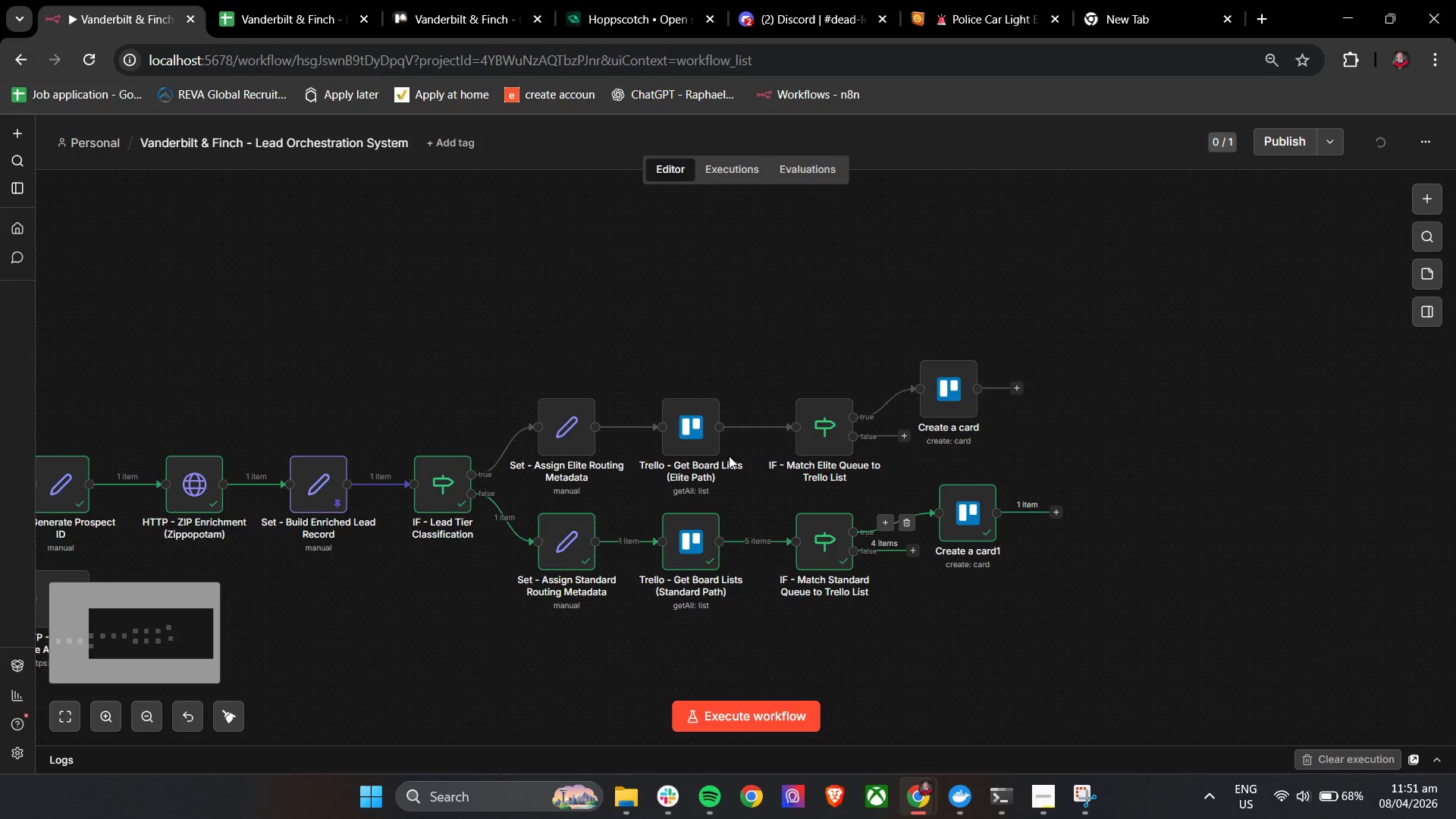 
left_click([702, 450])
 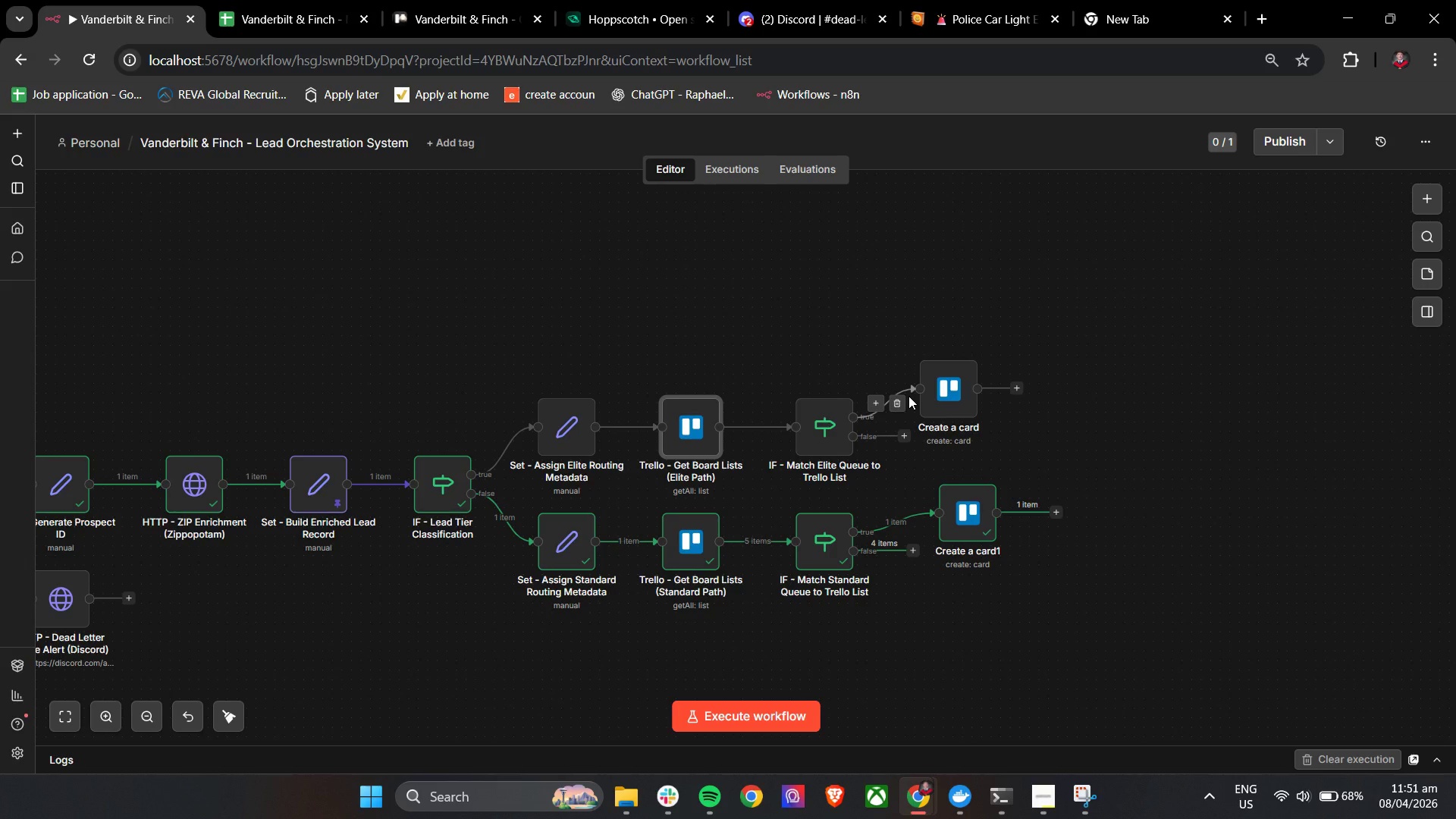 
wait(9.92)
 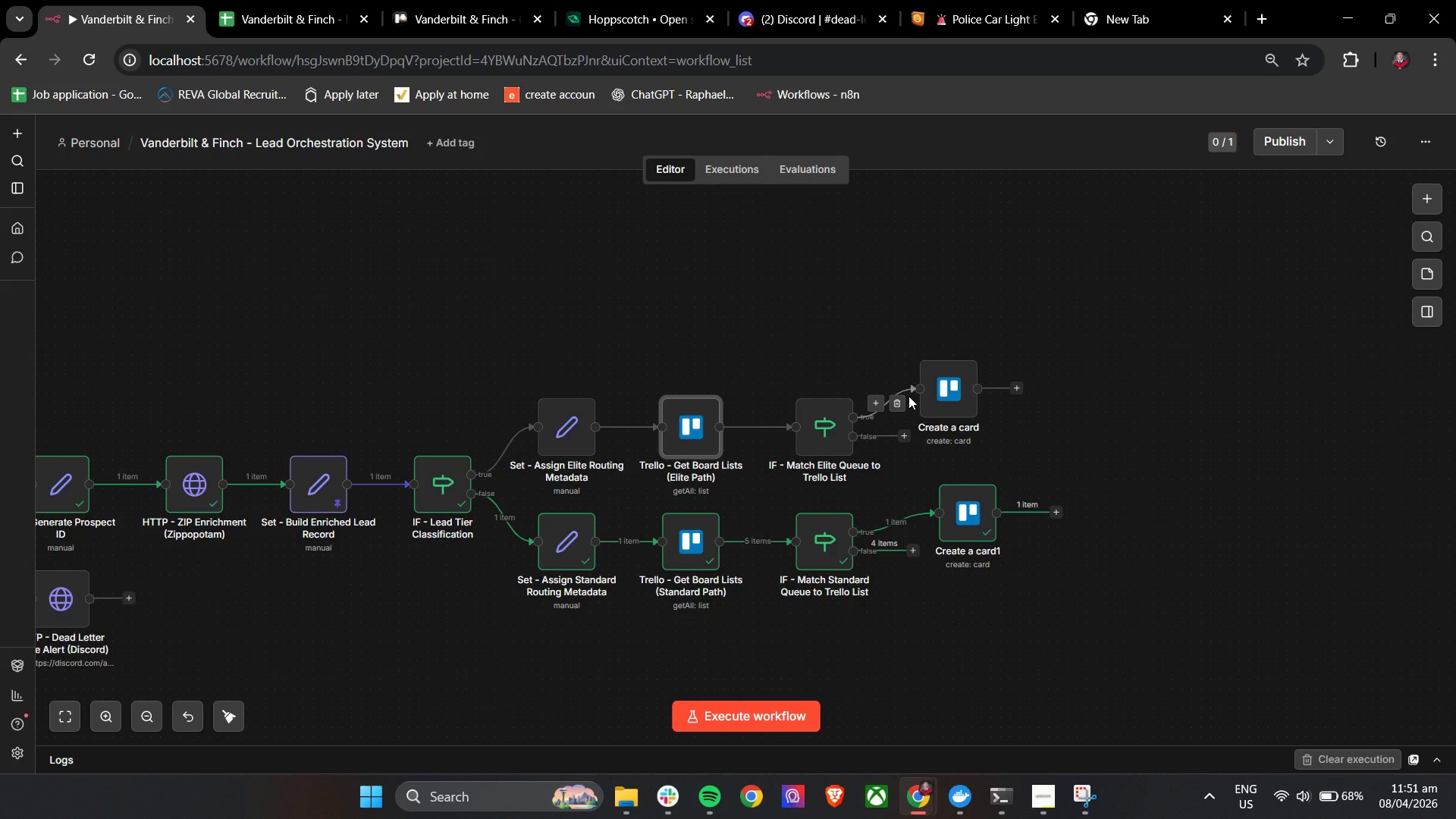 
double_click([942, 411])
 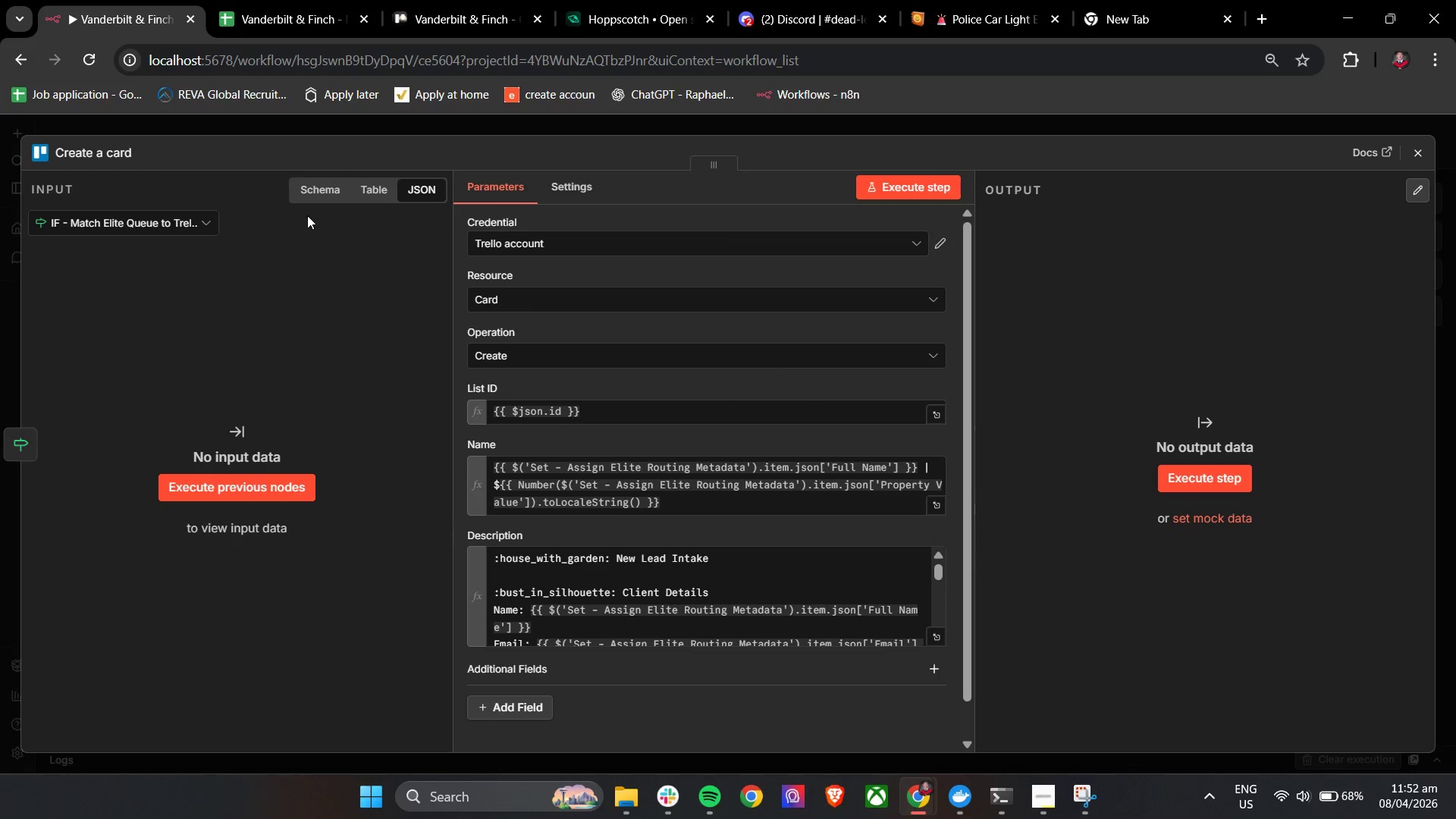 
left_click([98, 143])
 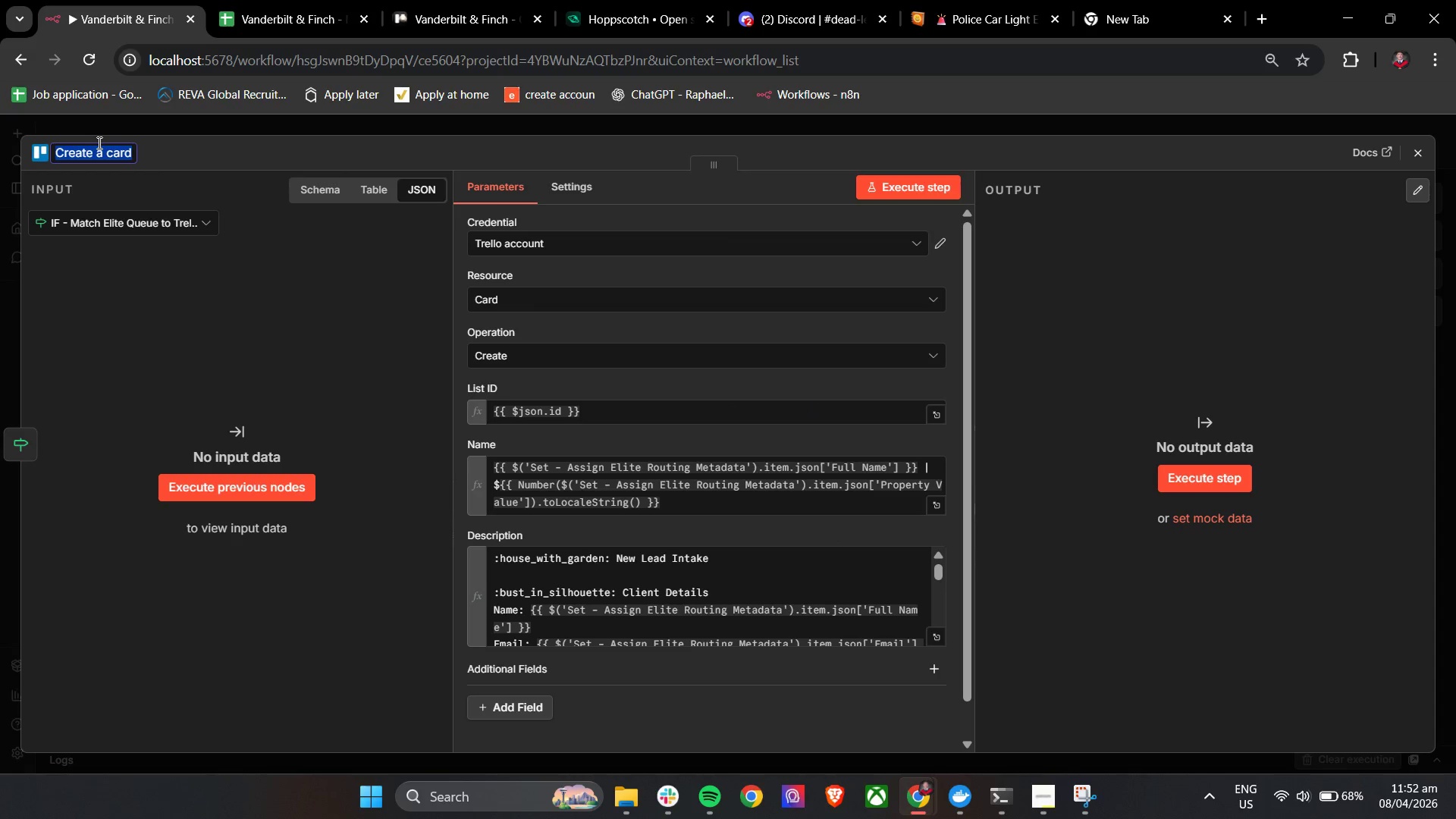 
type(Trello - Creale )
key(Backspace)
key(Backspace)
key(Backspace)
type(te ELIte Lead Card (Principal Agent Queue))
 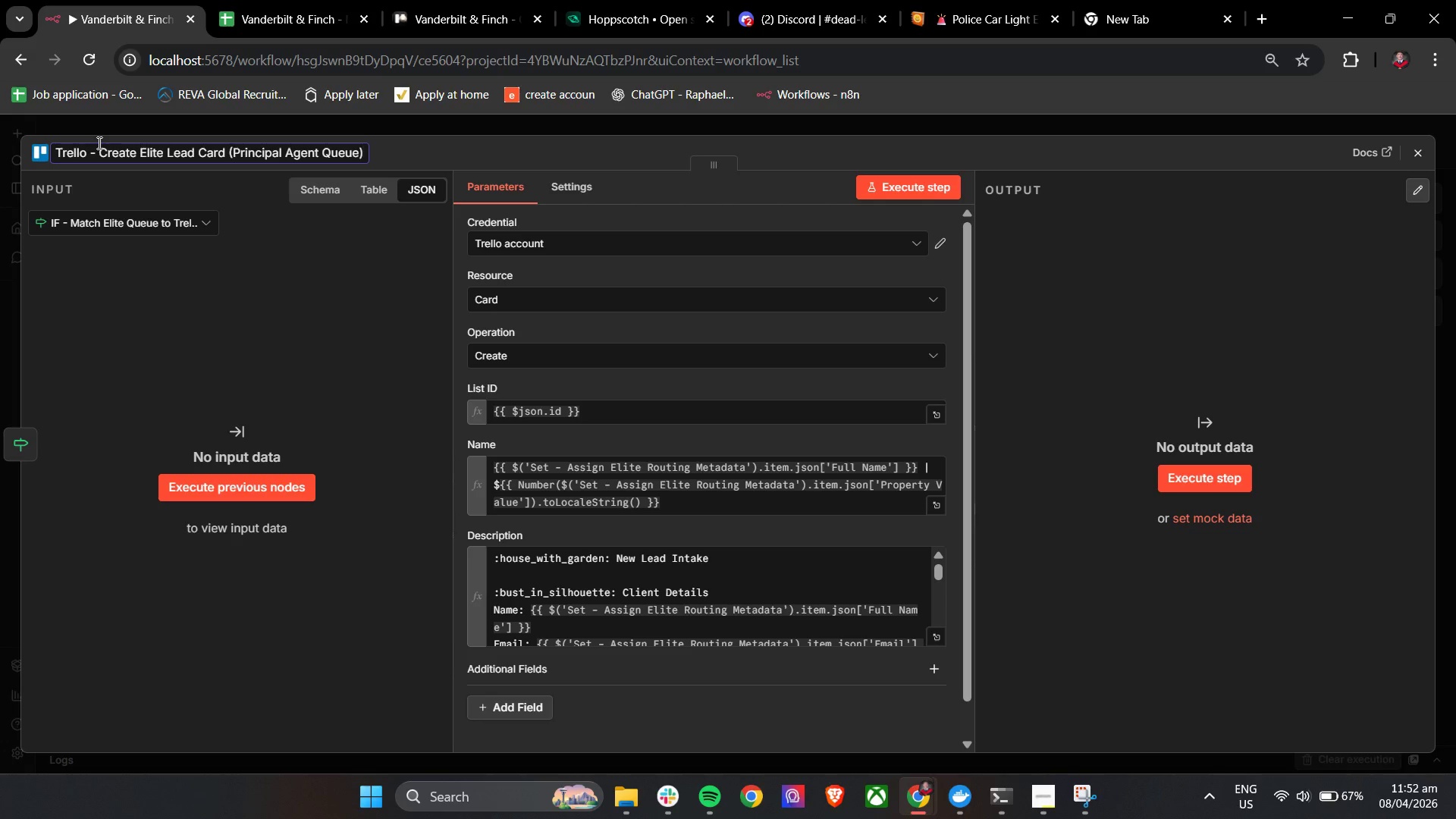 
left_click([431, 143])
 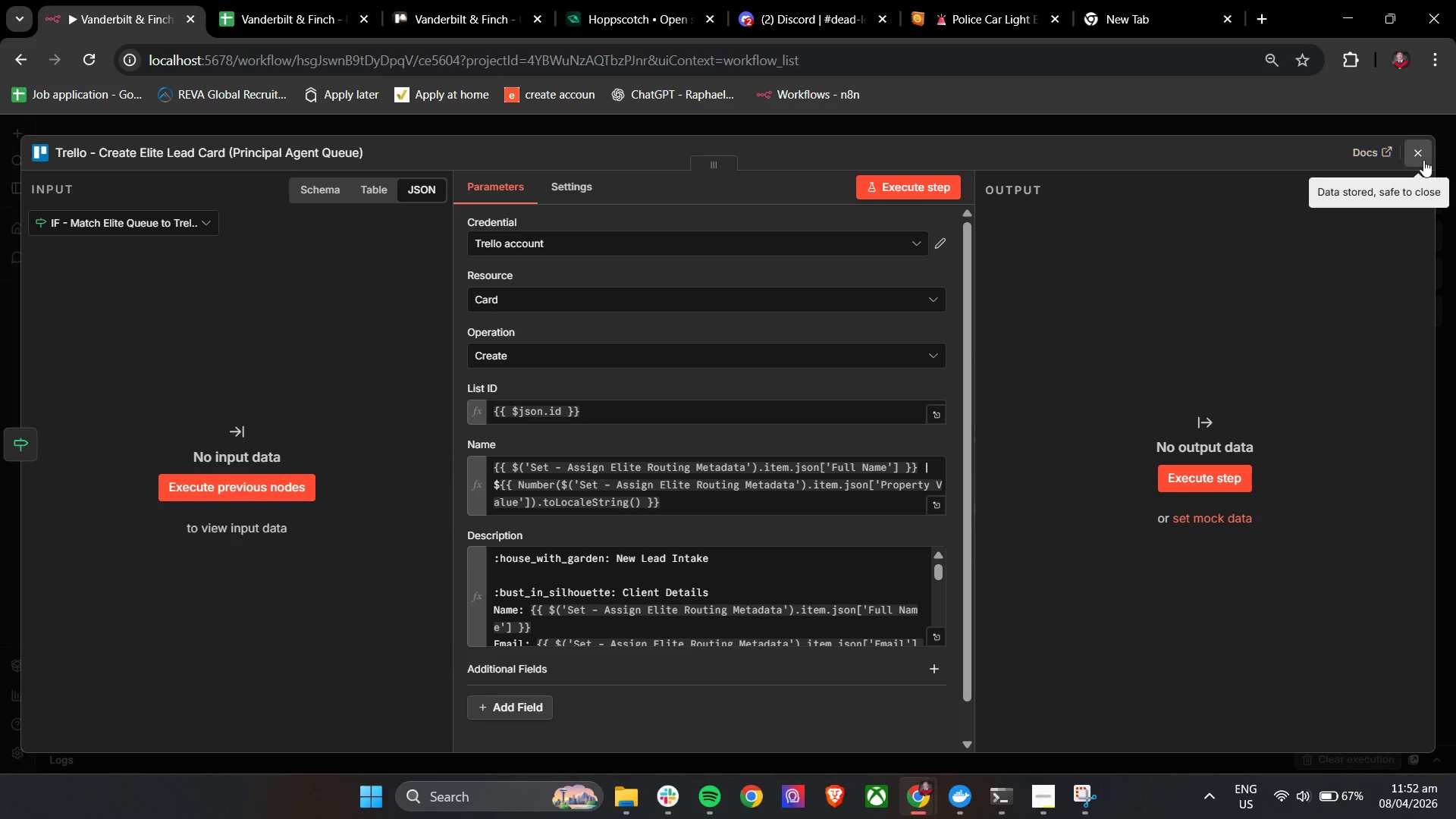 
left_click([1425, 160])
 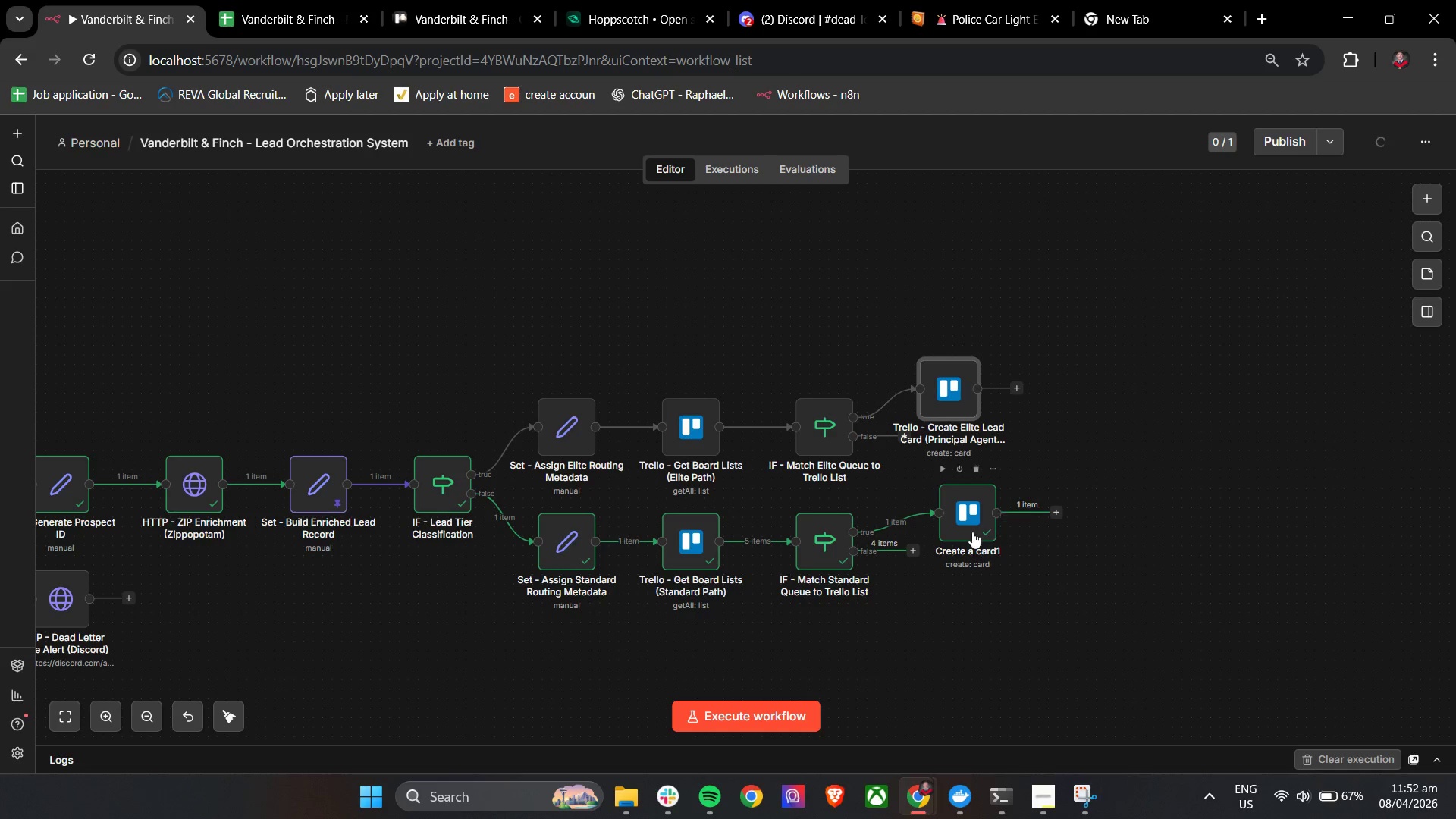 
double_click([971, 532])
 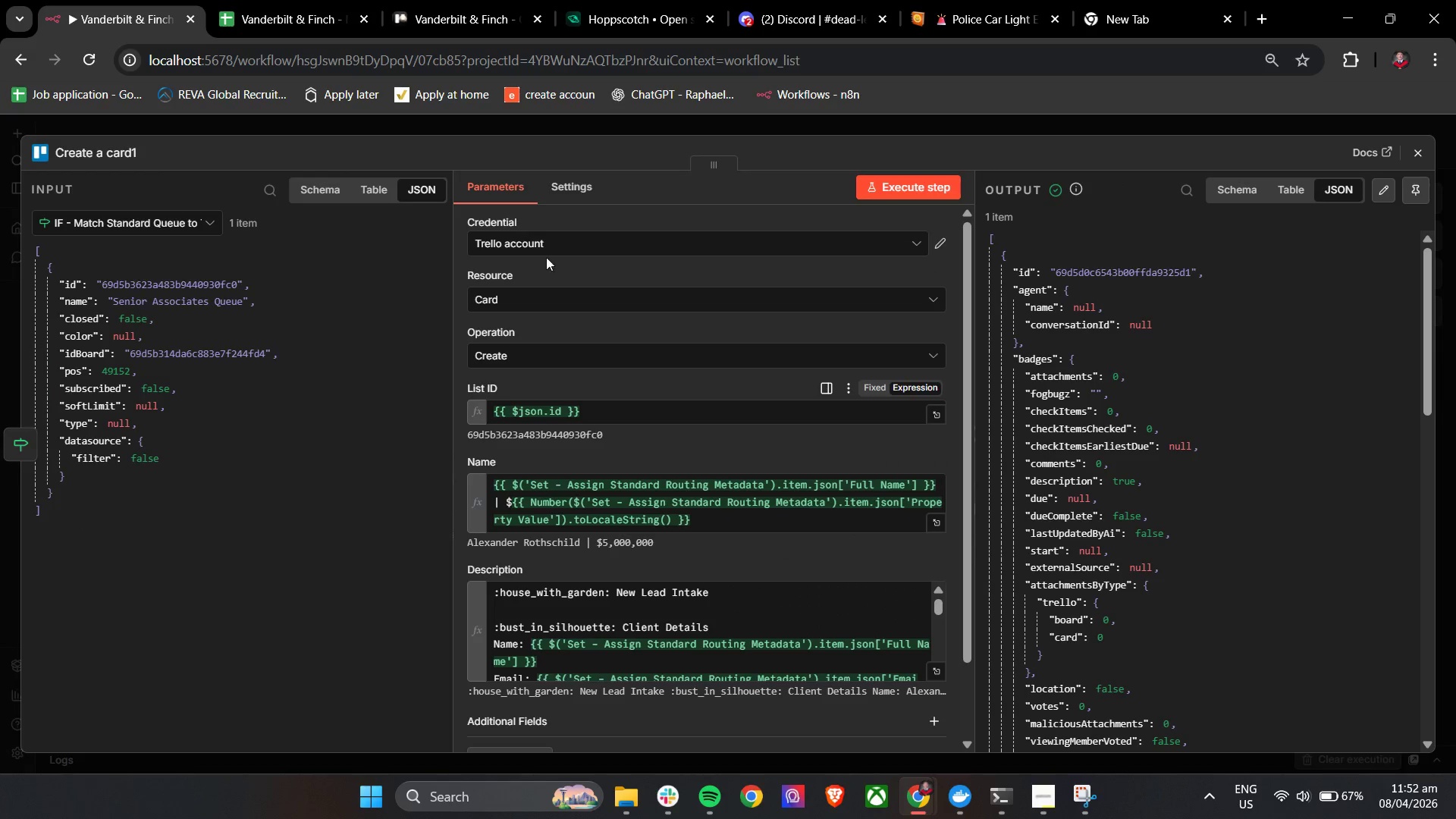 
left_click([111, 152])
 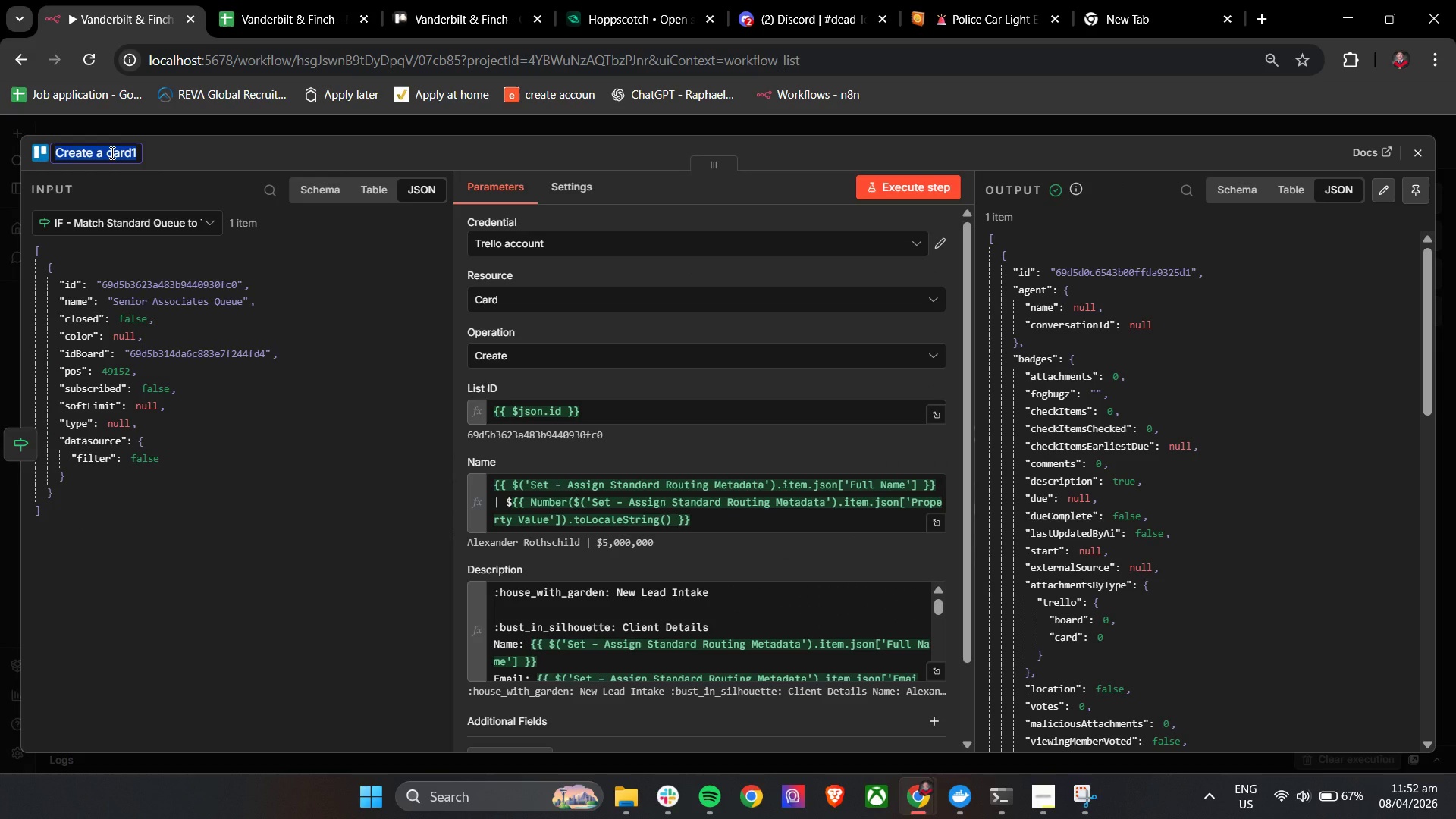 
type(Trello - Create Standard Lead Card ( )
key(Backspace)
type(Senior Associates Queue))
 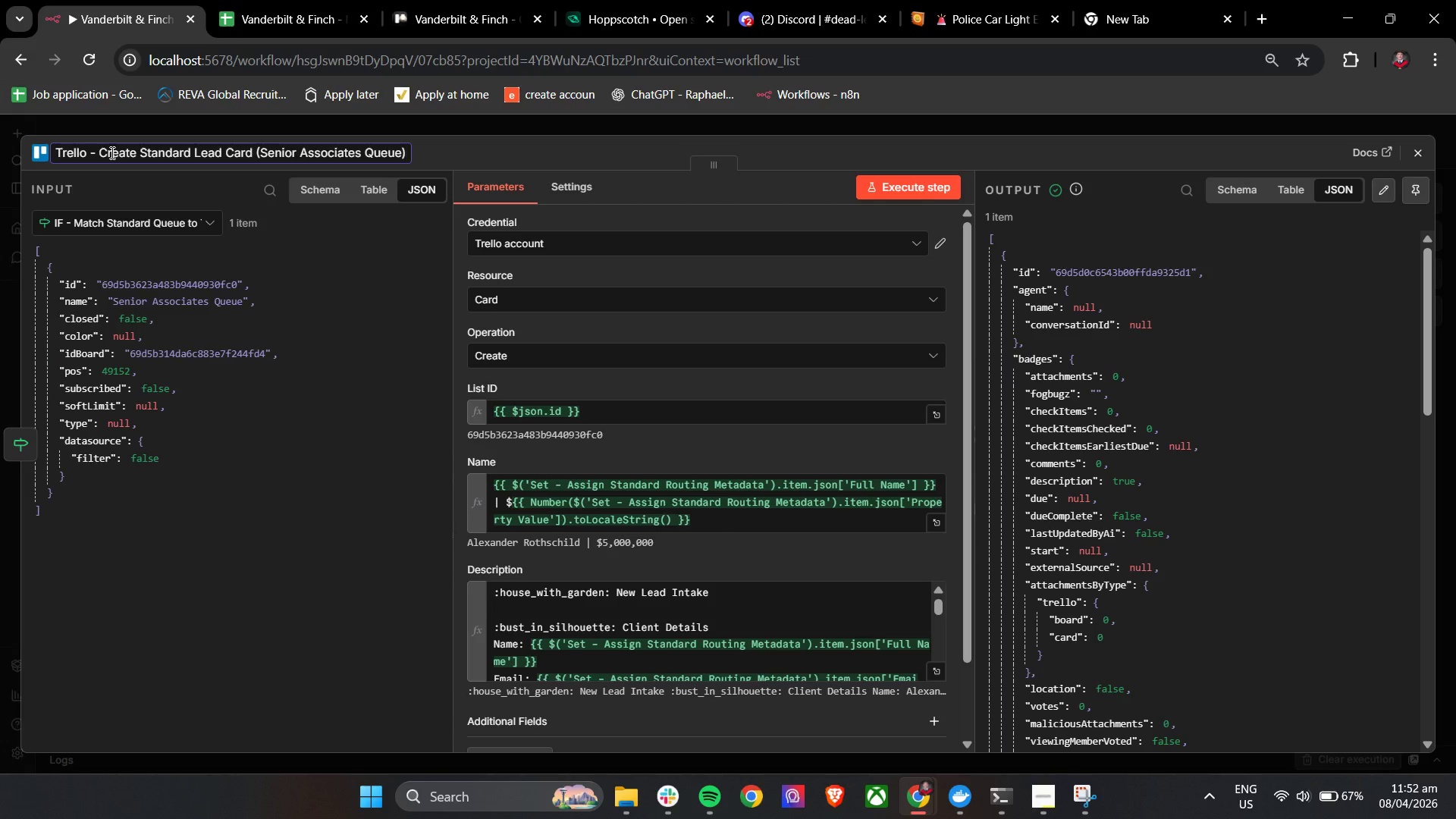 
left_click([503, 148])
 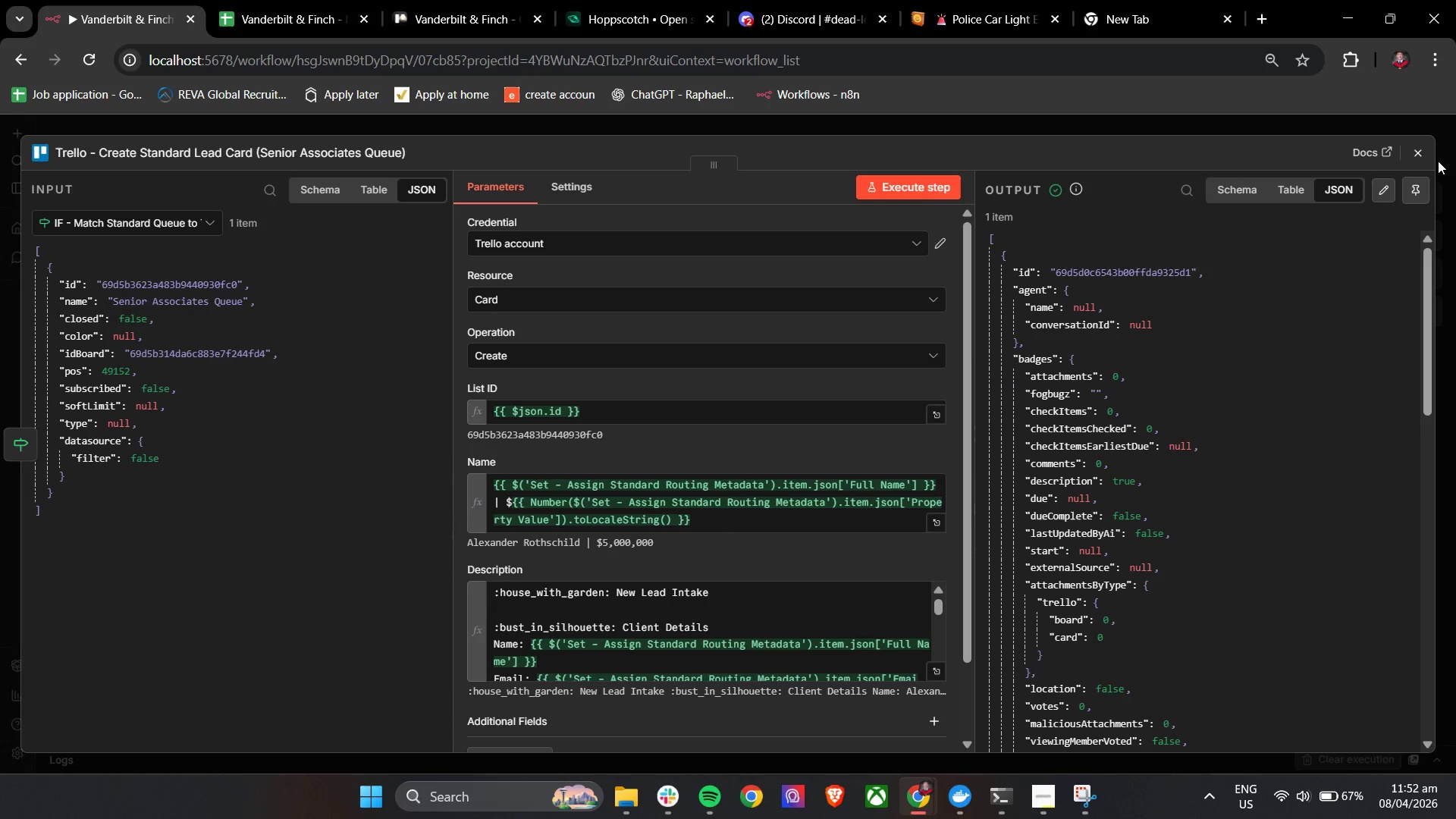 
left_click([1418, 158])
 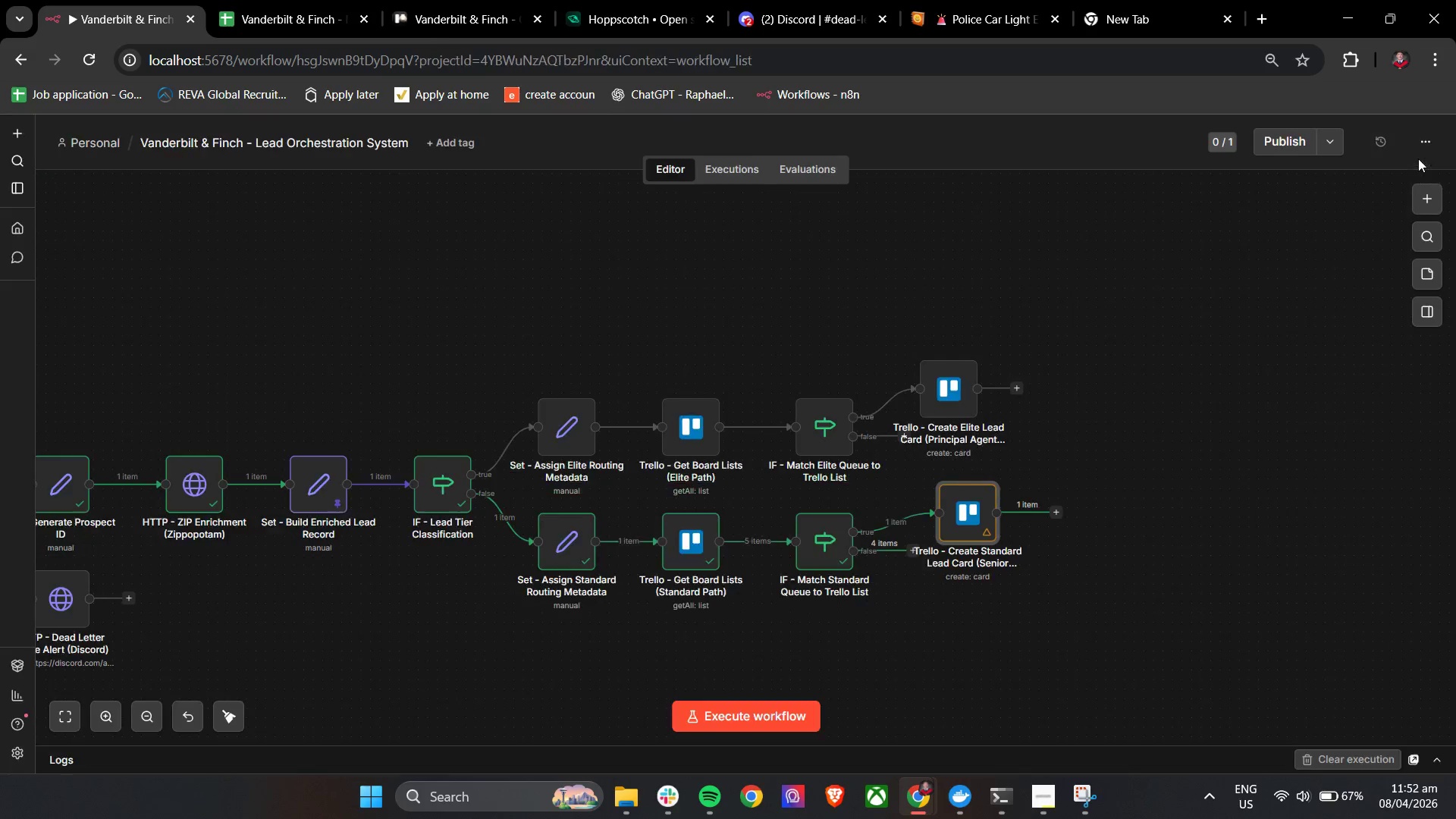 
hold_key(key=ControlLeft, duration=0.78)
scroll: coordinate [1208, 454], scroll_direction: down, amount: 1.0
 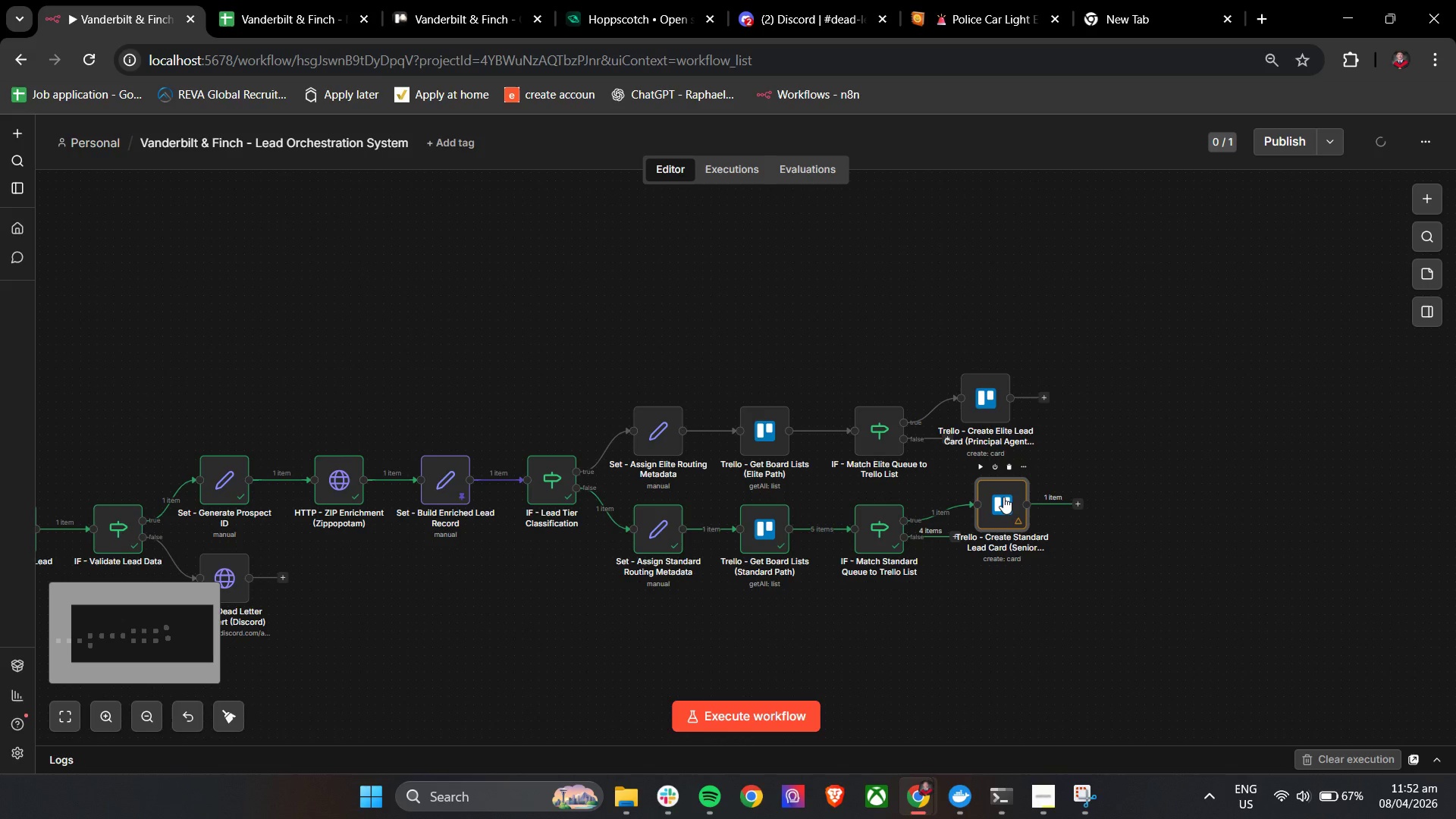 
double_click([1003, 500])
 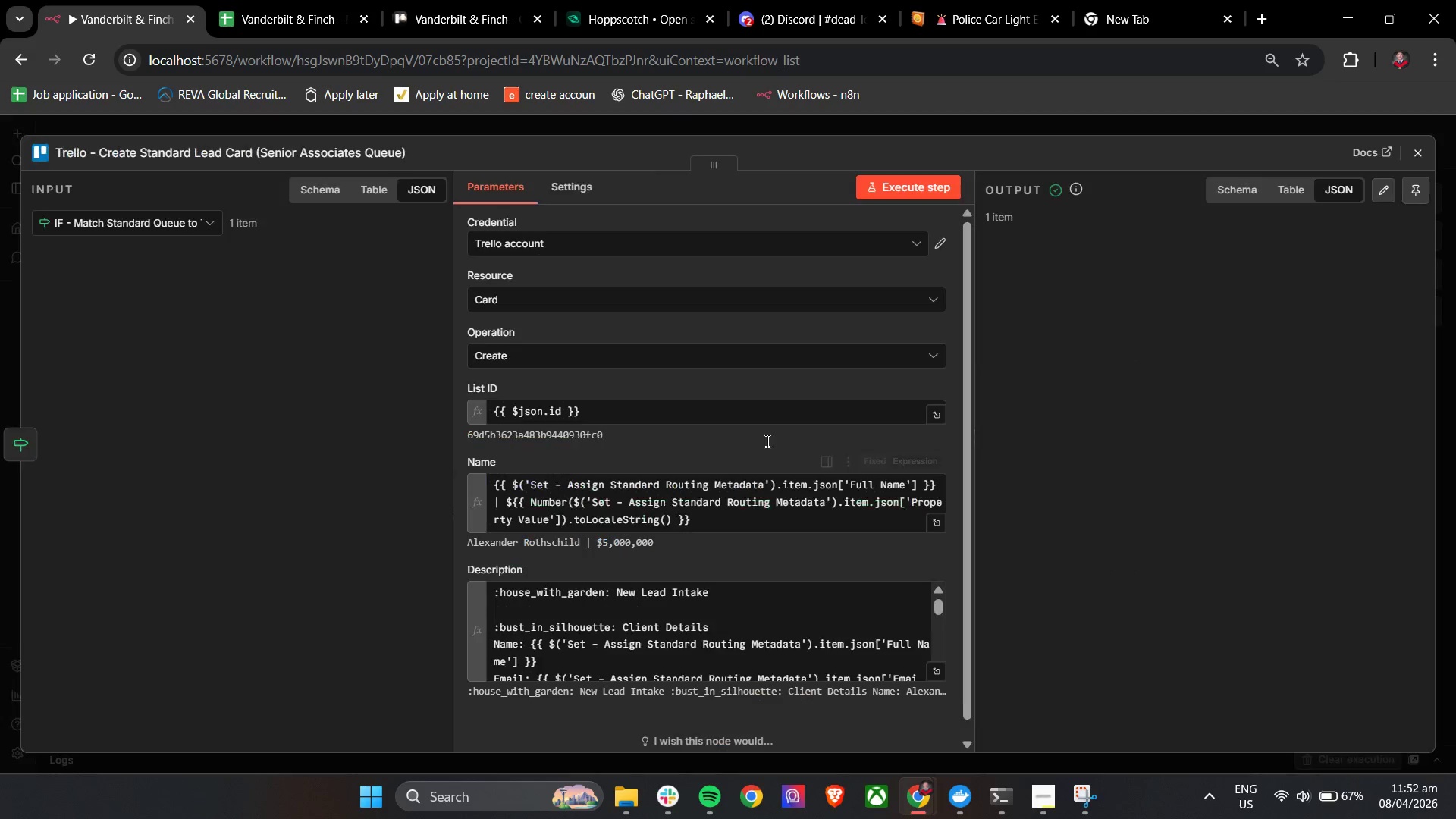 
scroll: coordinate [785, 432], scroll_direction: down, amount: 11.0
 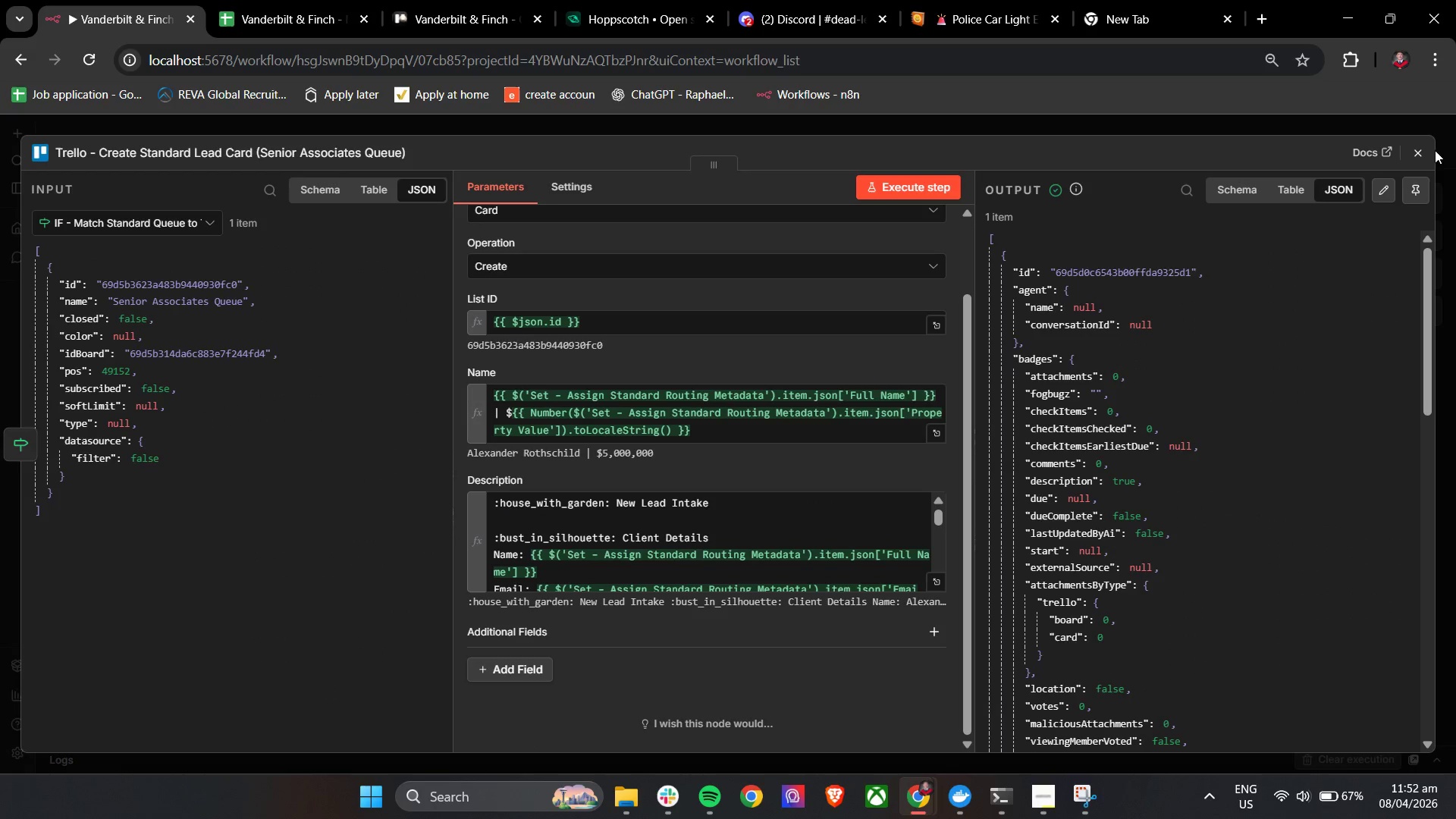 
left_click([1428, 151])
 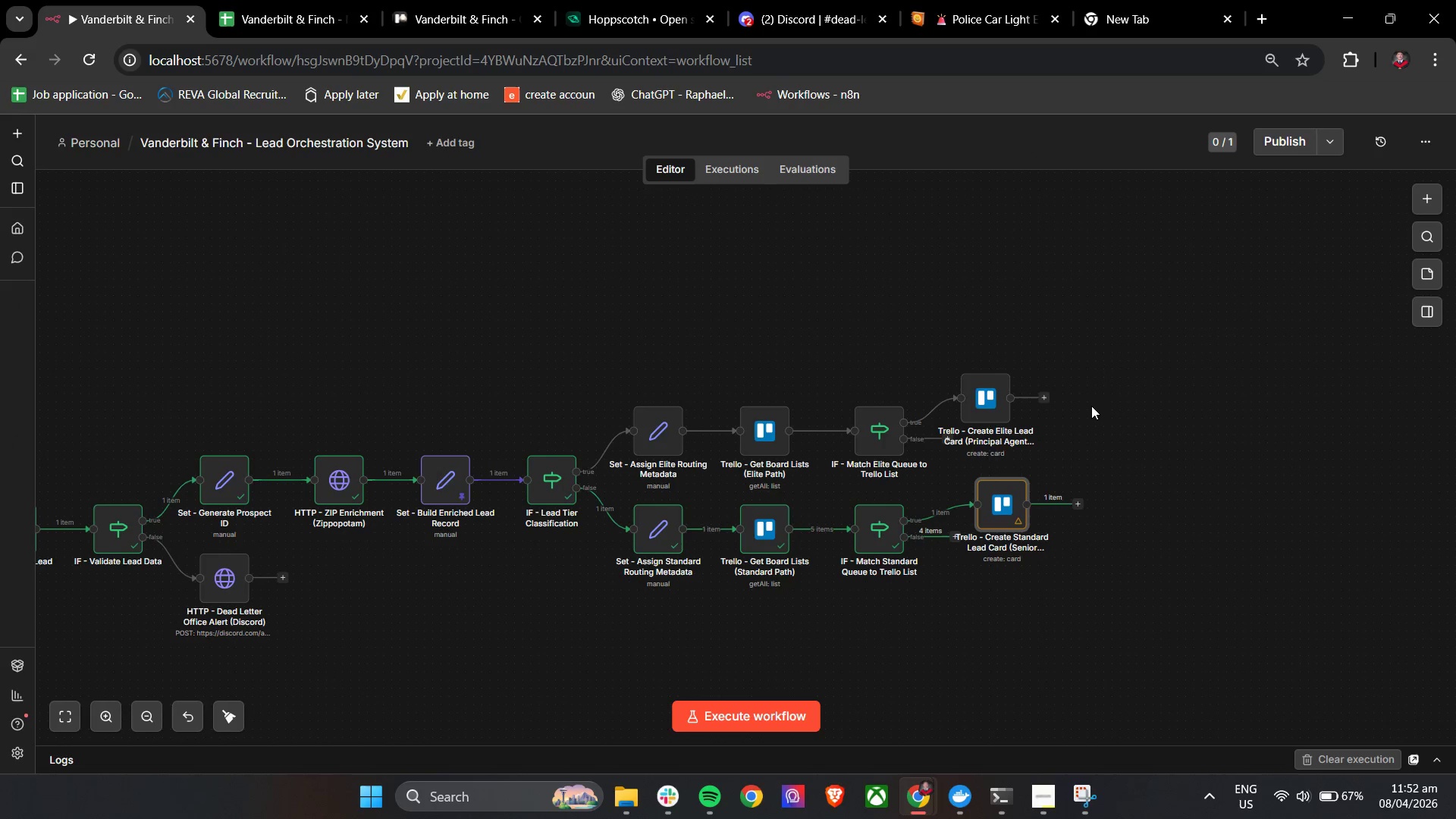 
hold_key(key=ControlLeft, duration=1.53)
left_click_drag(start_coordinate=[1183, 438], to_coordinate=[1404, 353])
 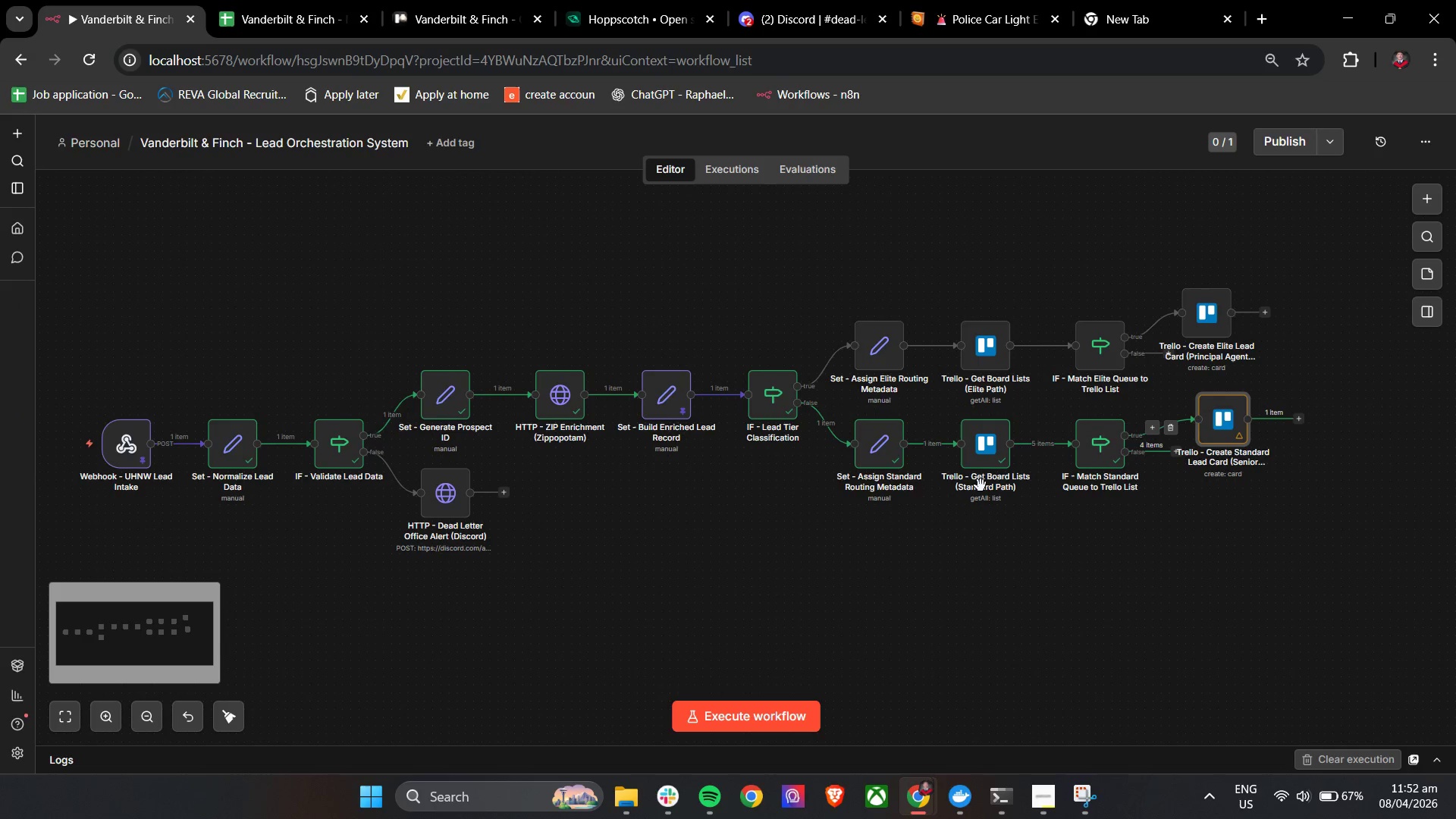 
hold_key(key=ControlLeft, duration=0.61)
 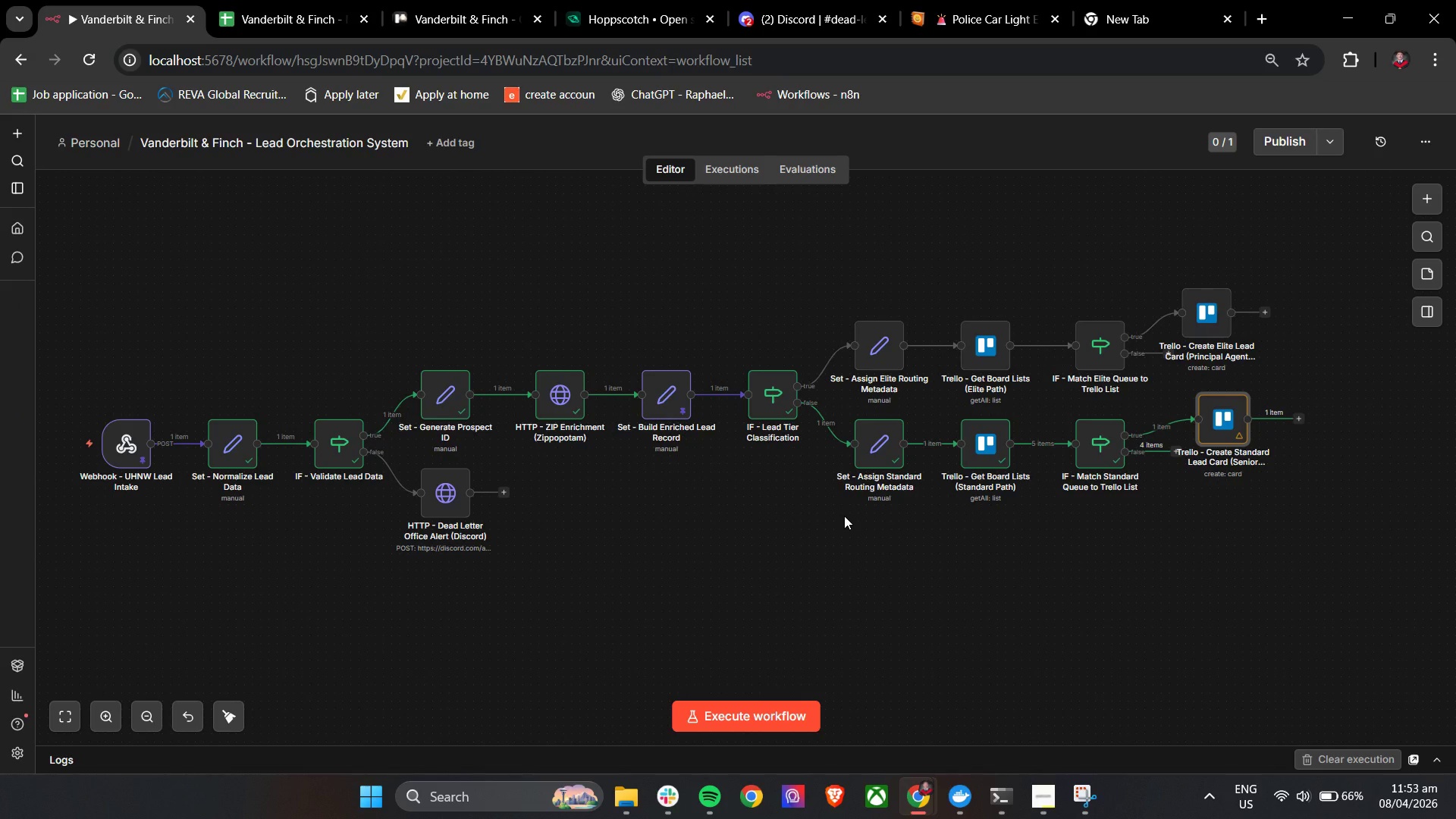 
wait(29.25)
 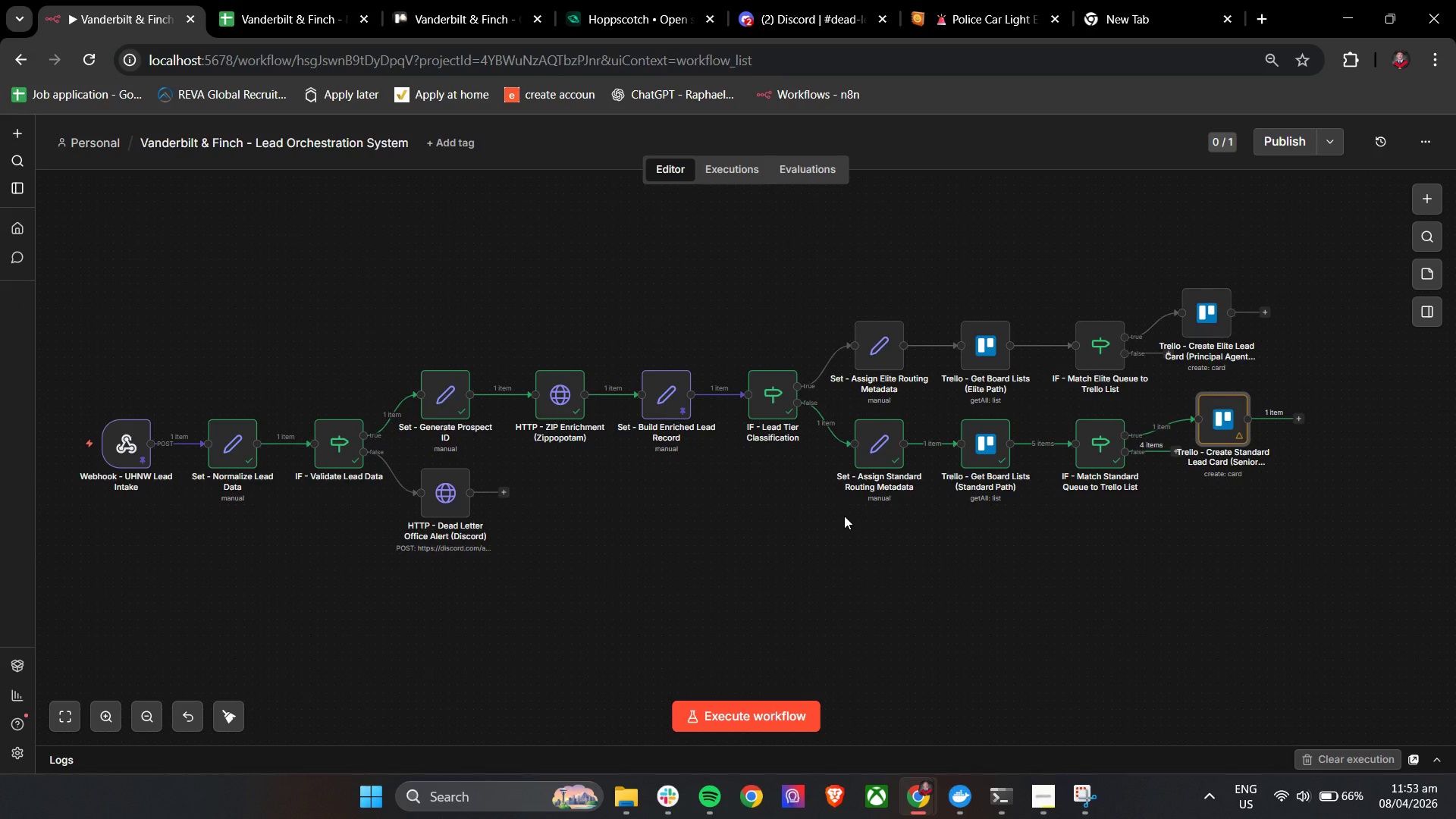 
hold_key(key=ControlLeft, duration=1.51)
scroll: coordinate [1323, 366], scroll_direction: up, amount: 1.0
 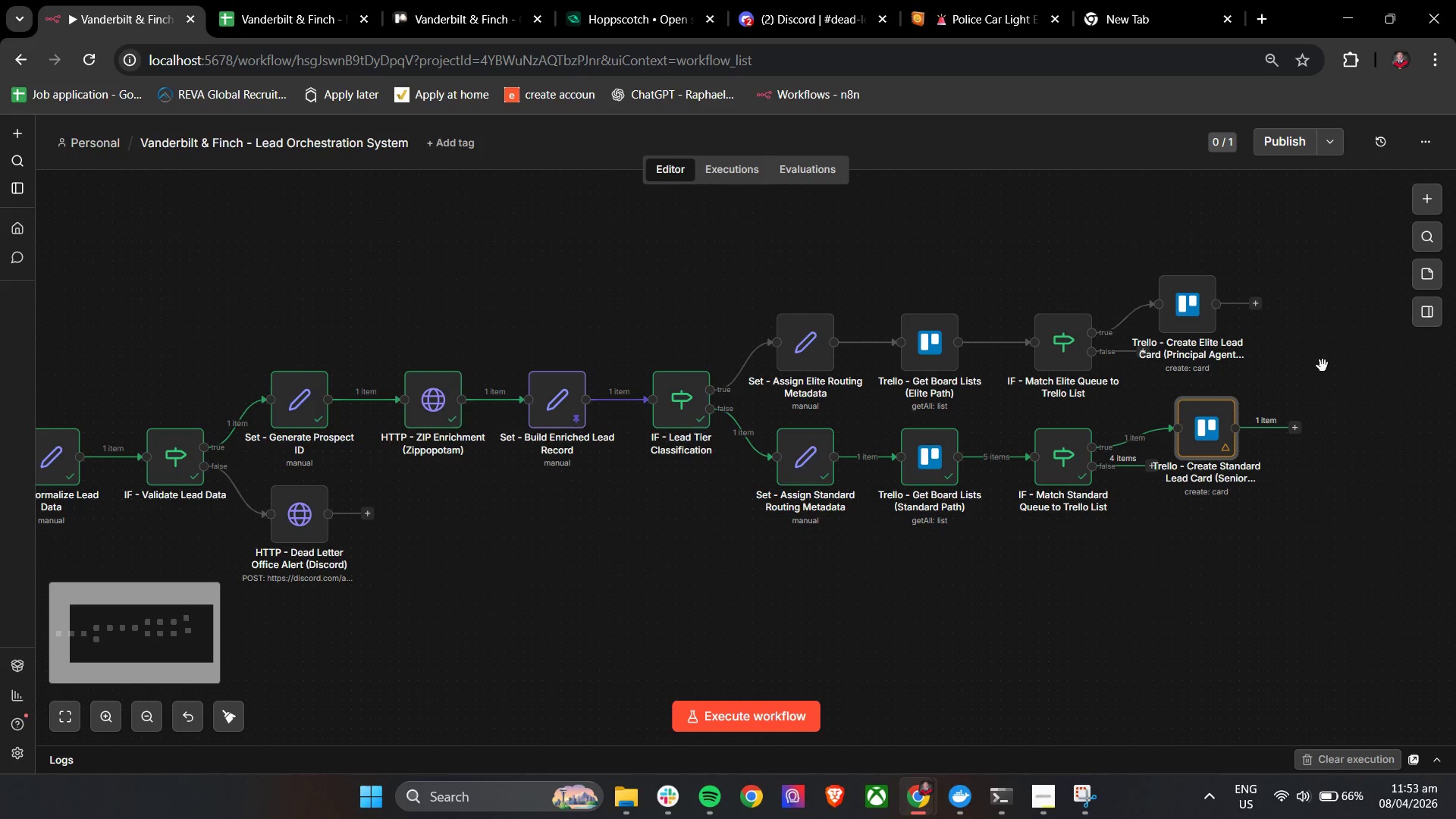 
hold_key(key=ControlLeft, duration=1.12)
 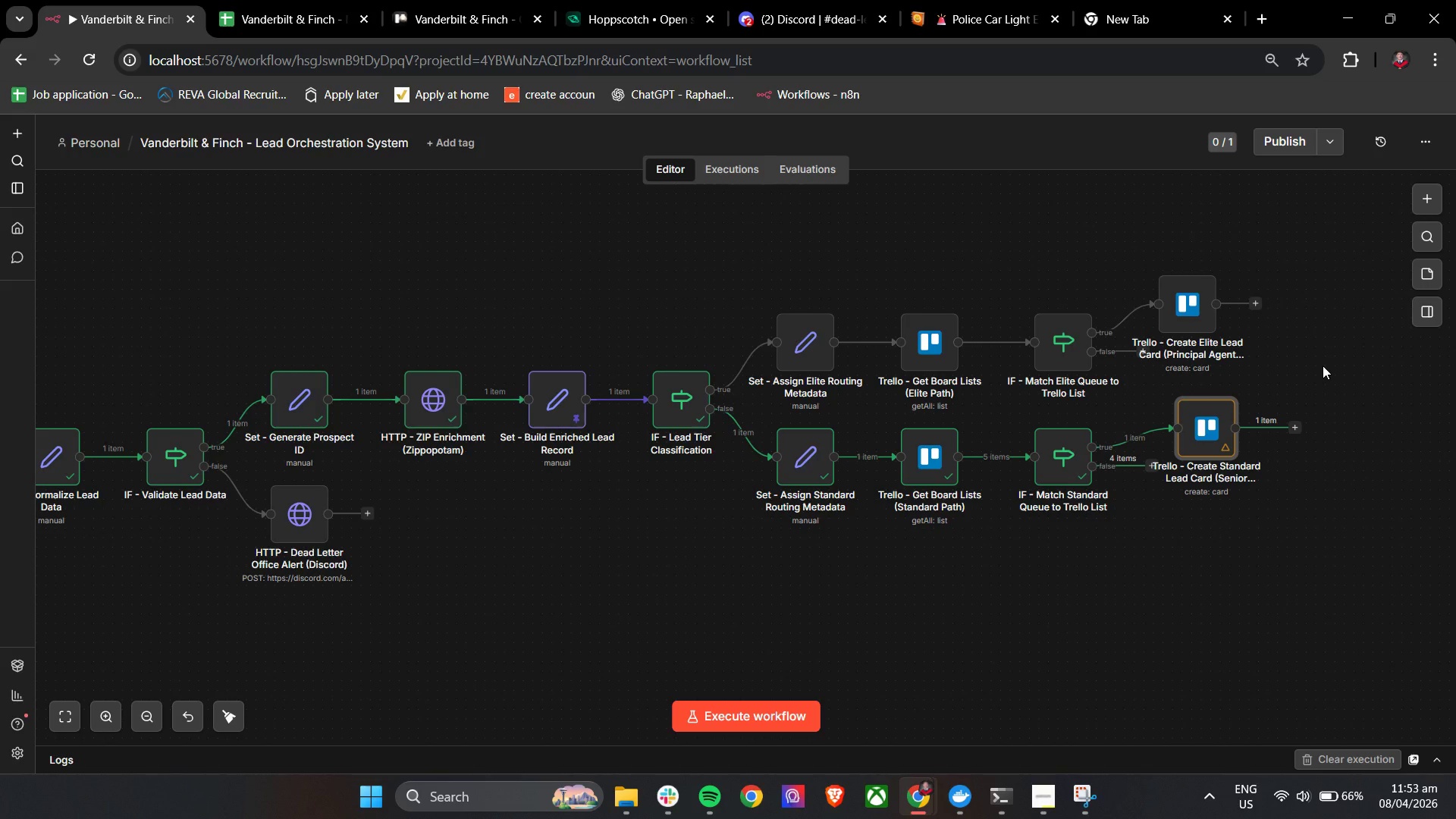 
wait(17.12)
 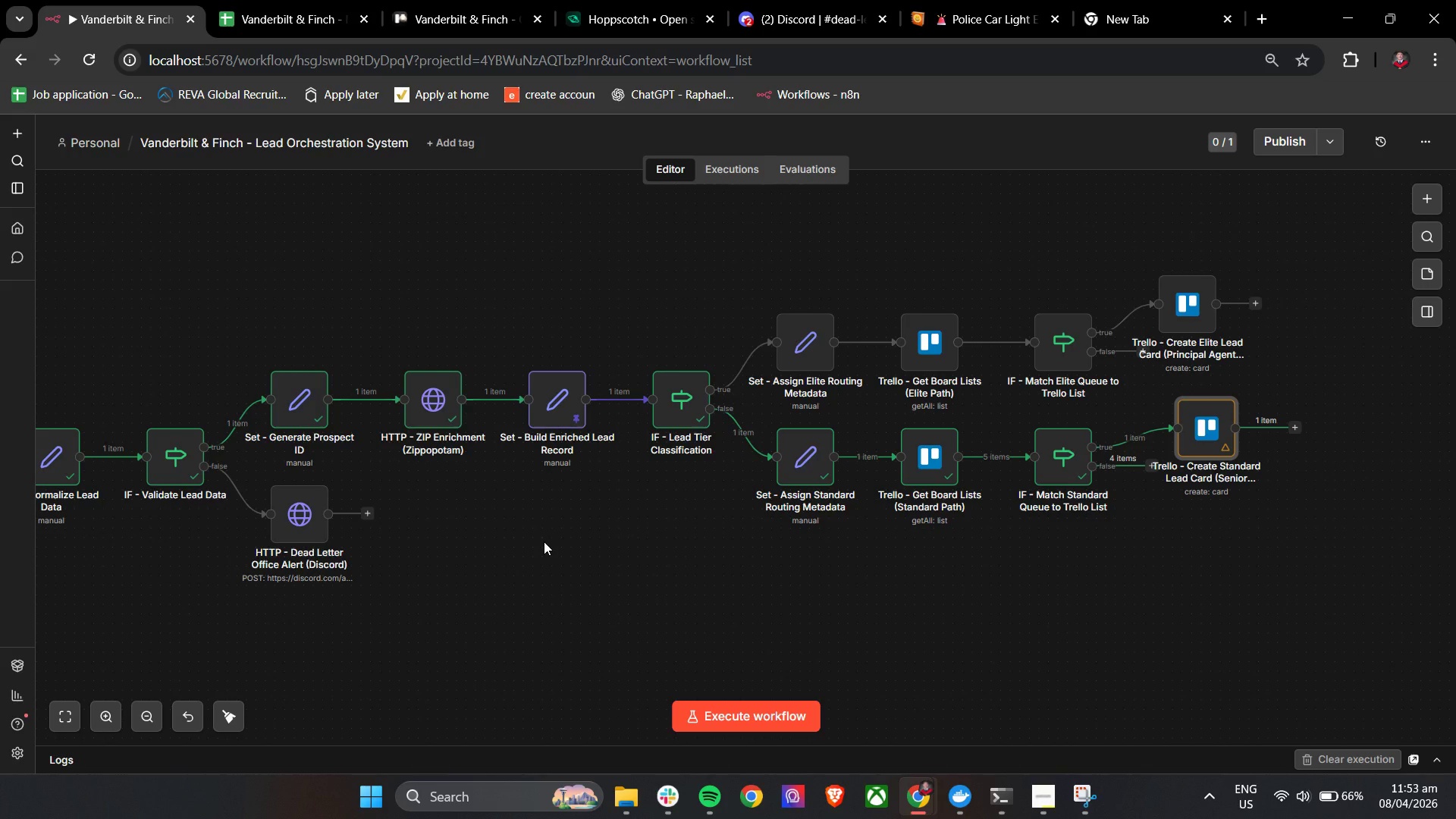 
left_click_drag(start_coordinate=[1182, 309], to_coordinate=[1178, 278])
 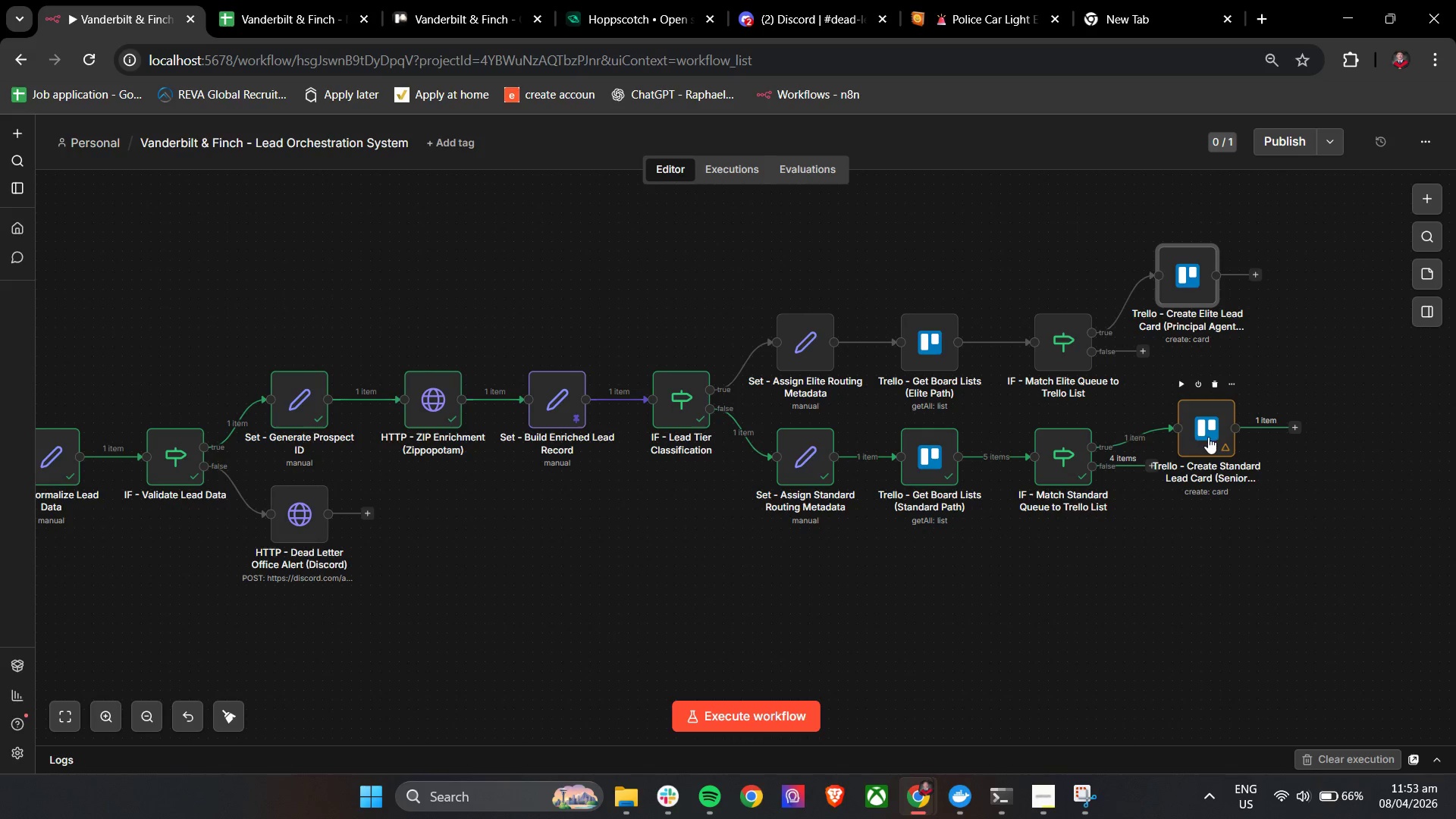 
left_click_drag(start_coordinate=[1207, 438], to_coordinate=[1195, 419])
 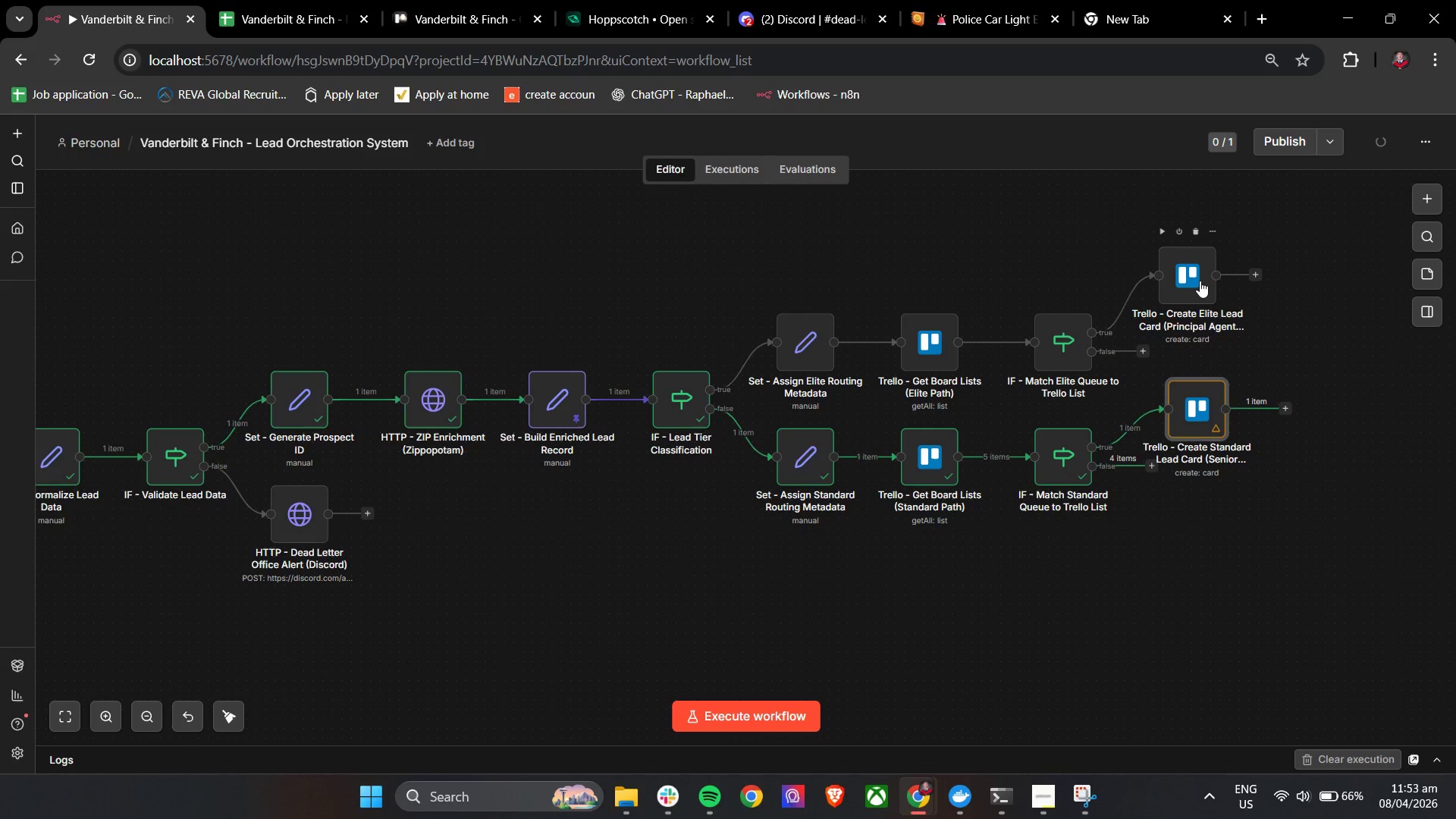 
left_click_drag(start_coordinate=[1199, 279], to_coordinate=[1204, 226])
 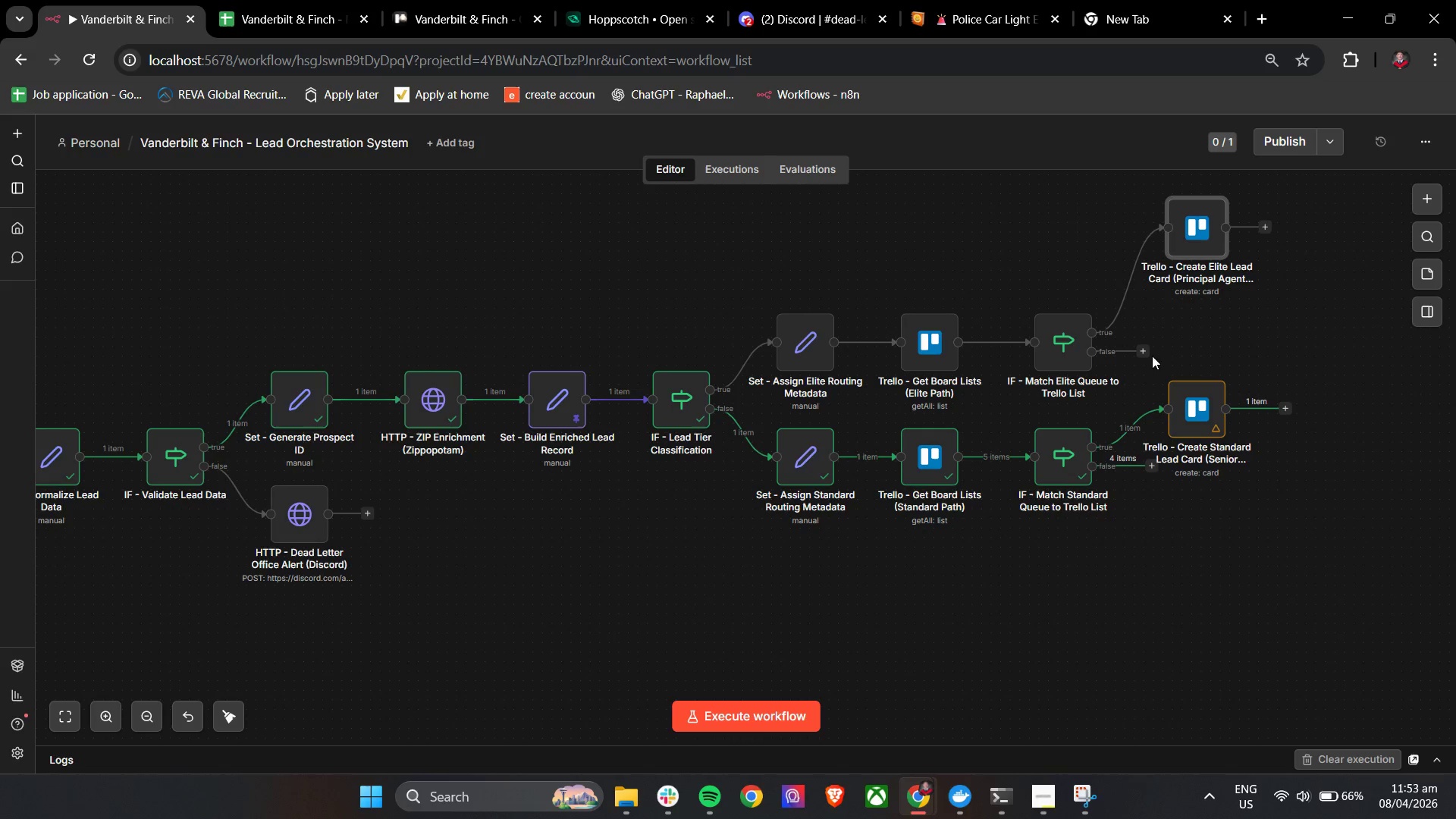 
left_click([1147, 353])
 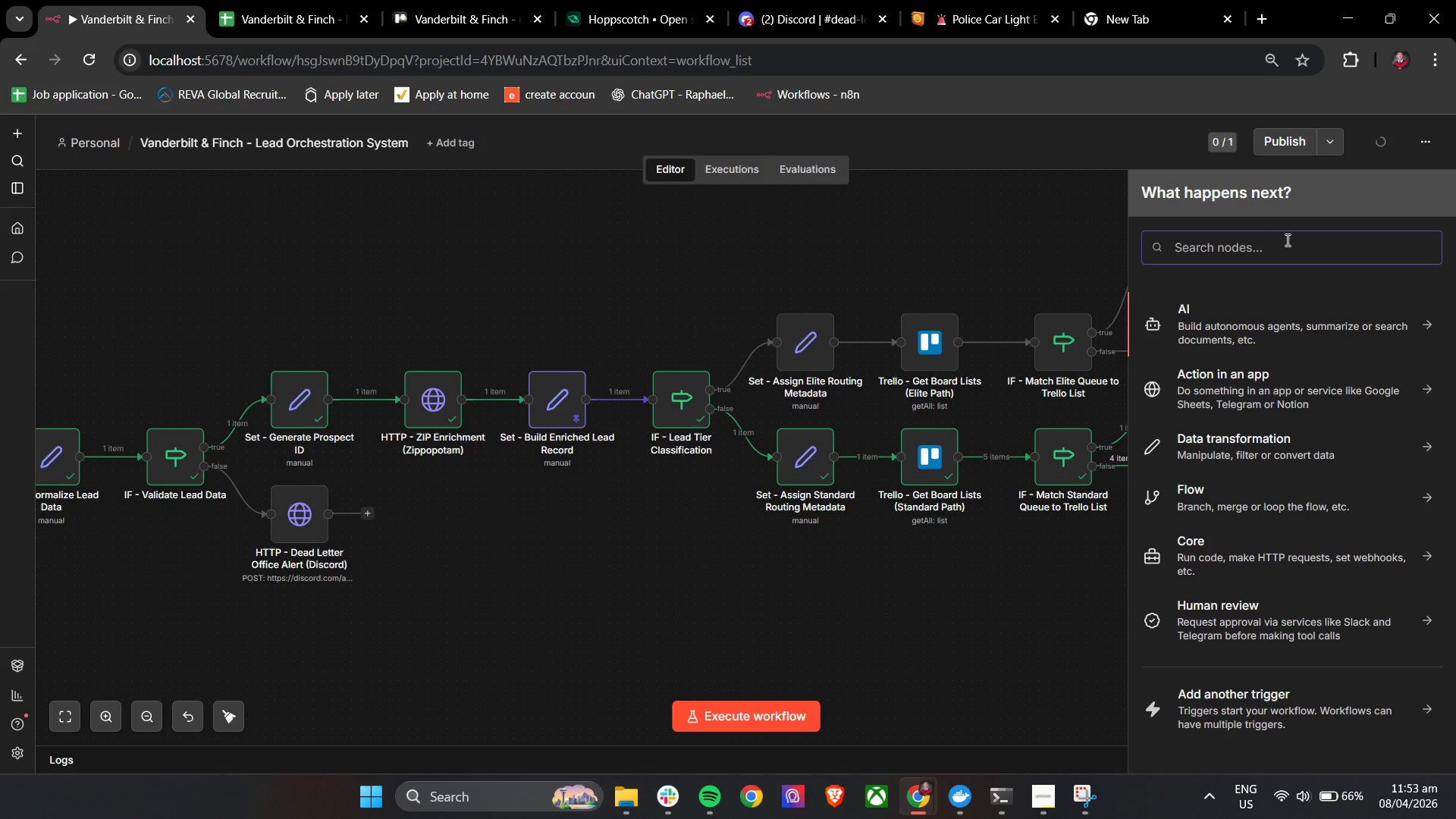 
left_click([1286, 240])
 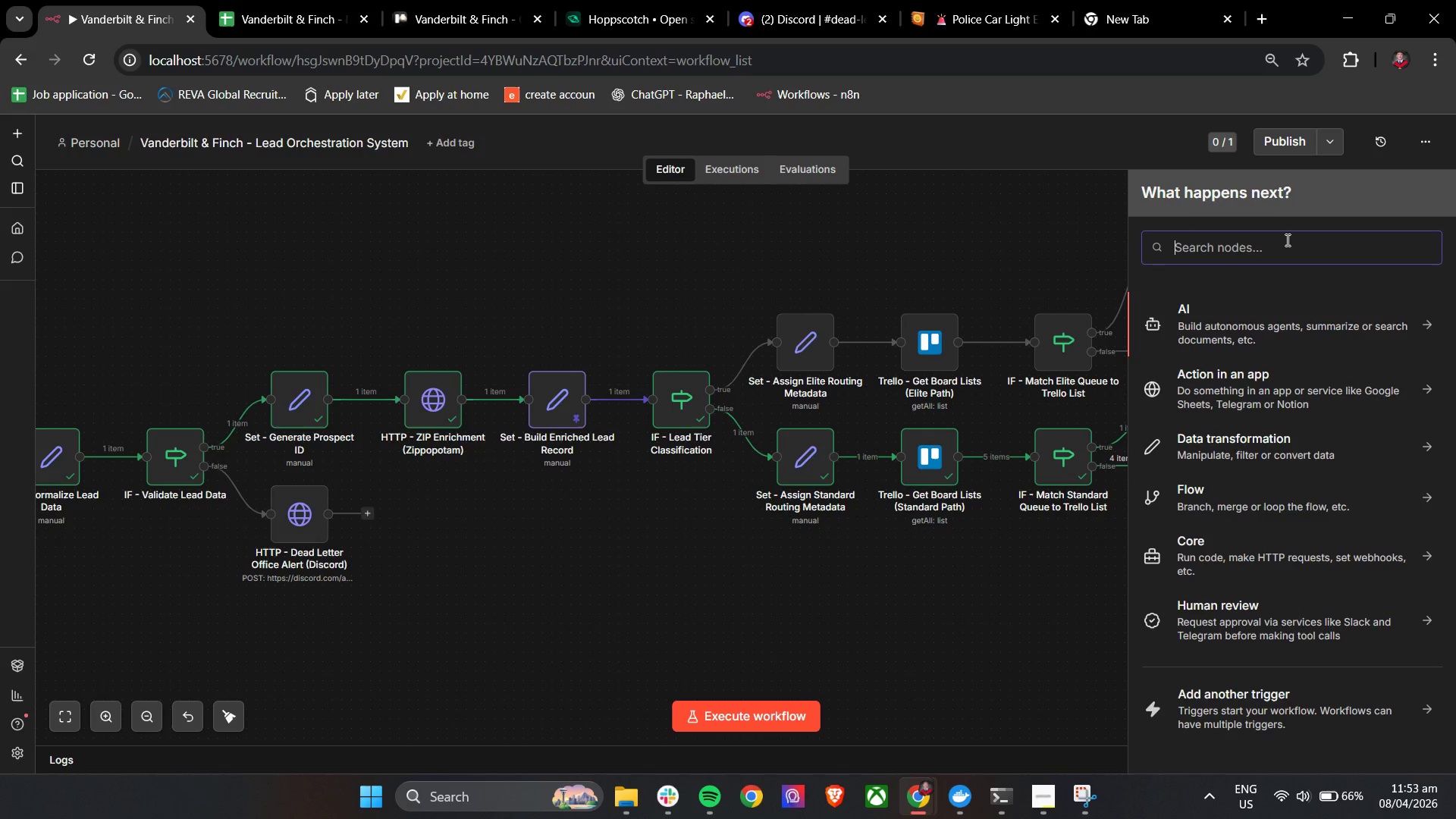 
type(htt)
 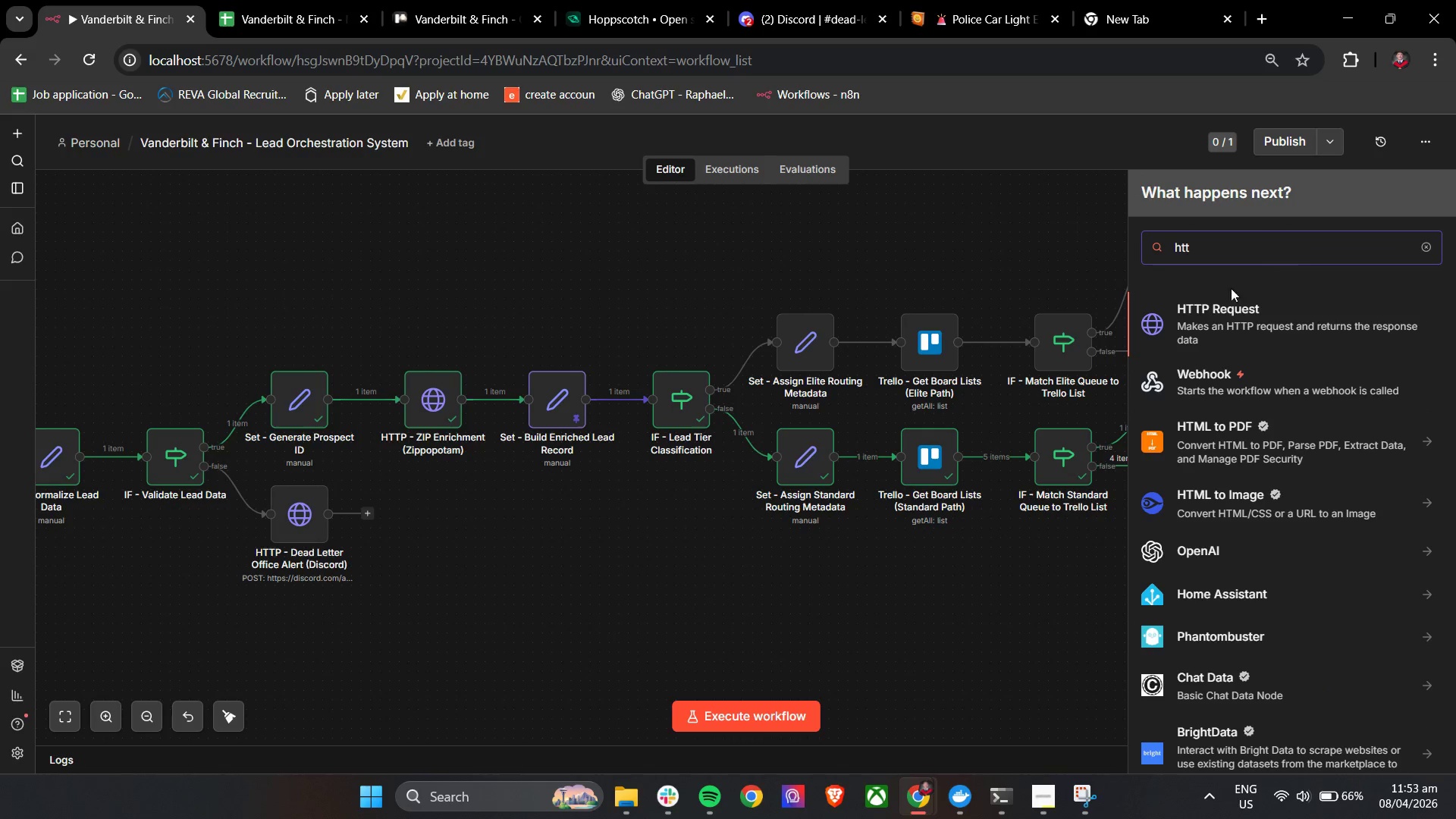 
left_click([1235, 322])
 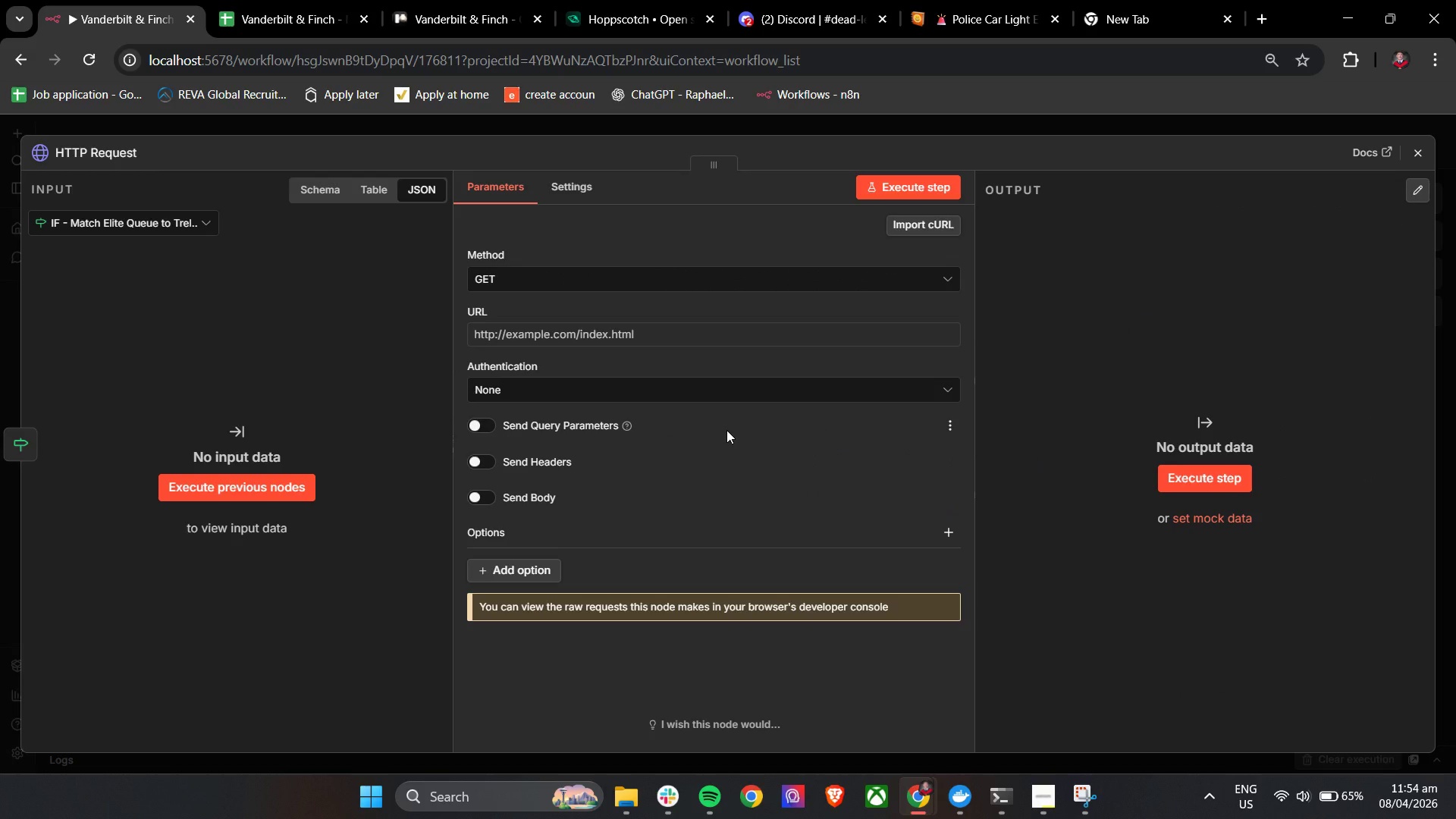 
wait(18.17)
 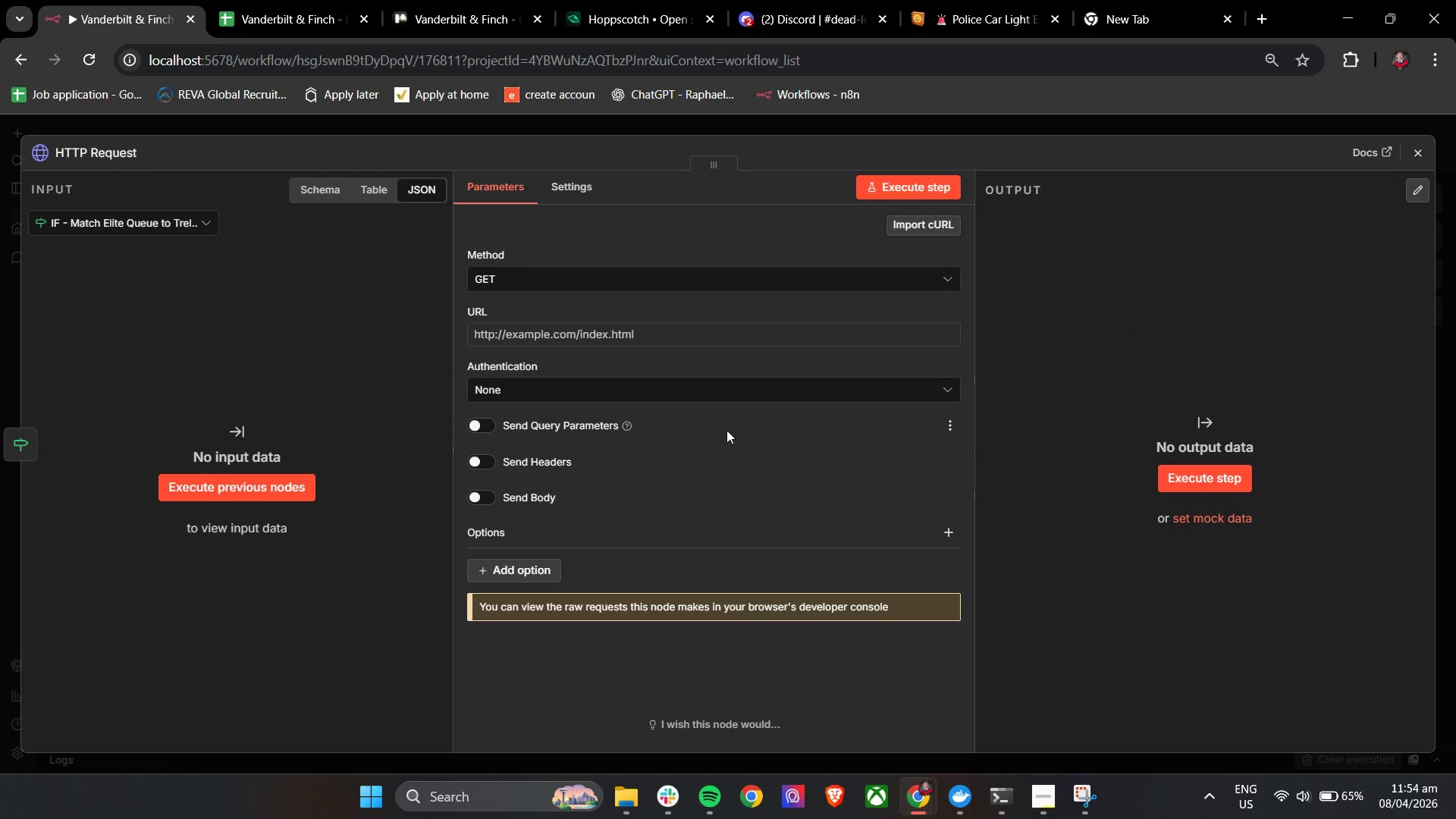 
left_click([1417, 152])
 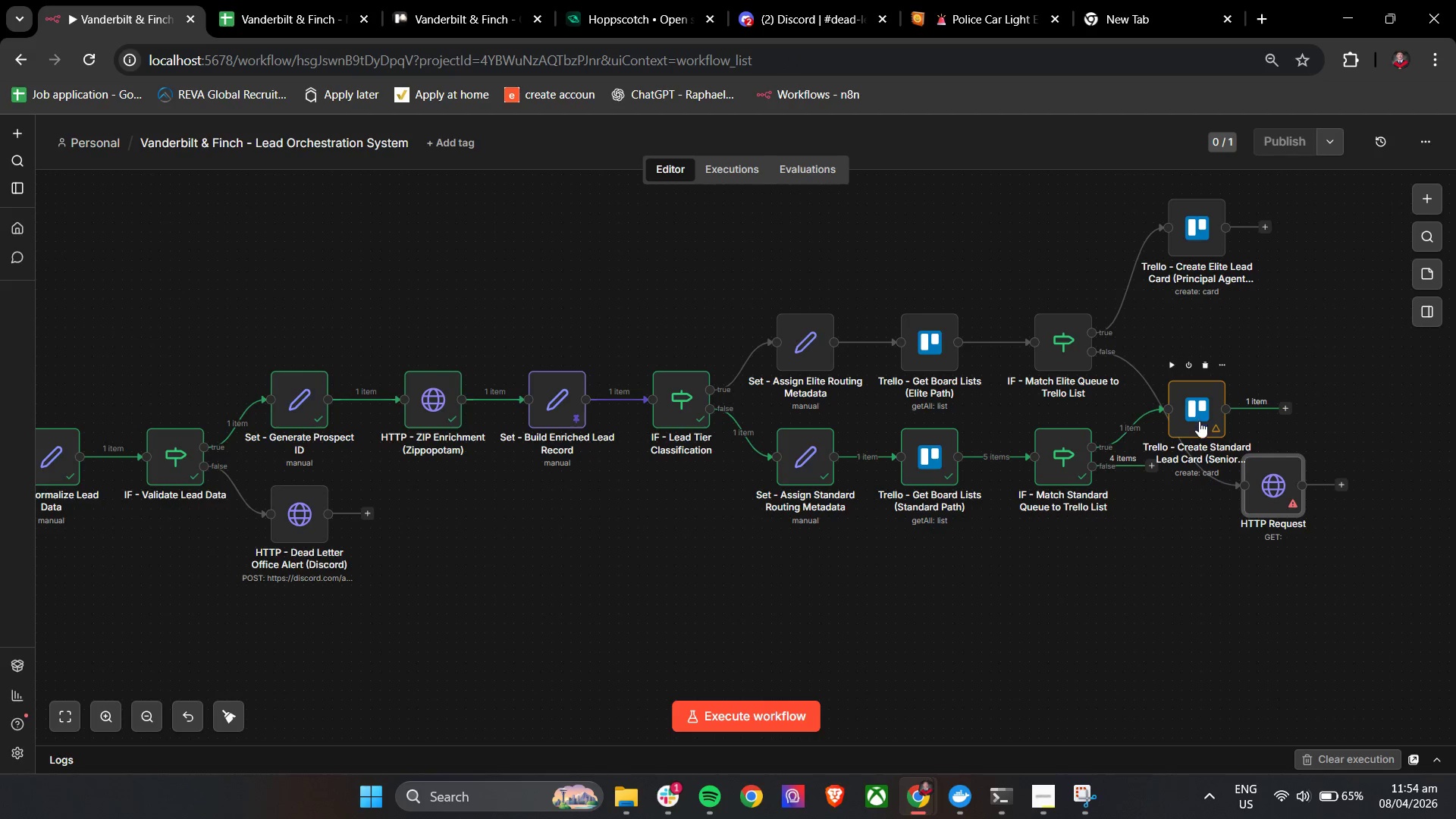 
left_click_drag(start_coordinate=[1197, 421], to_coordinate=[1224, 555])
 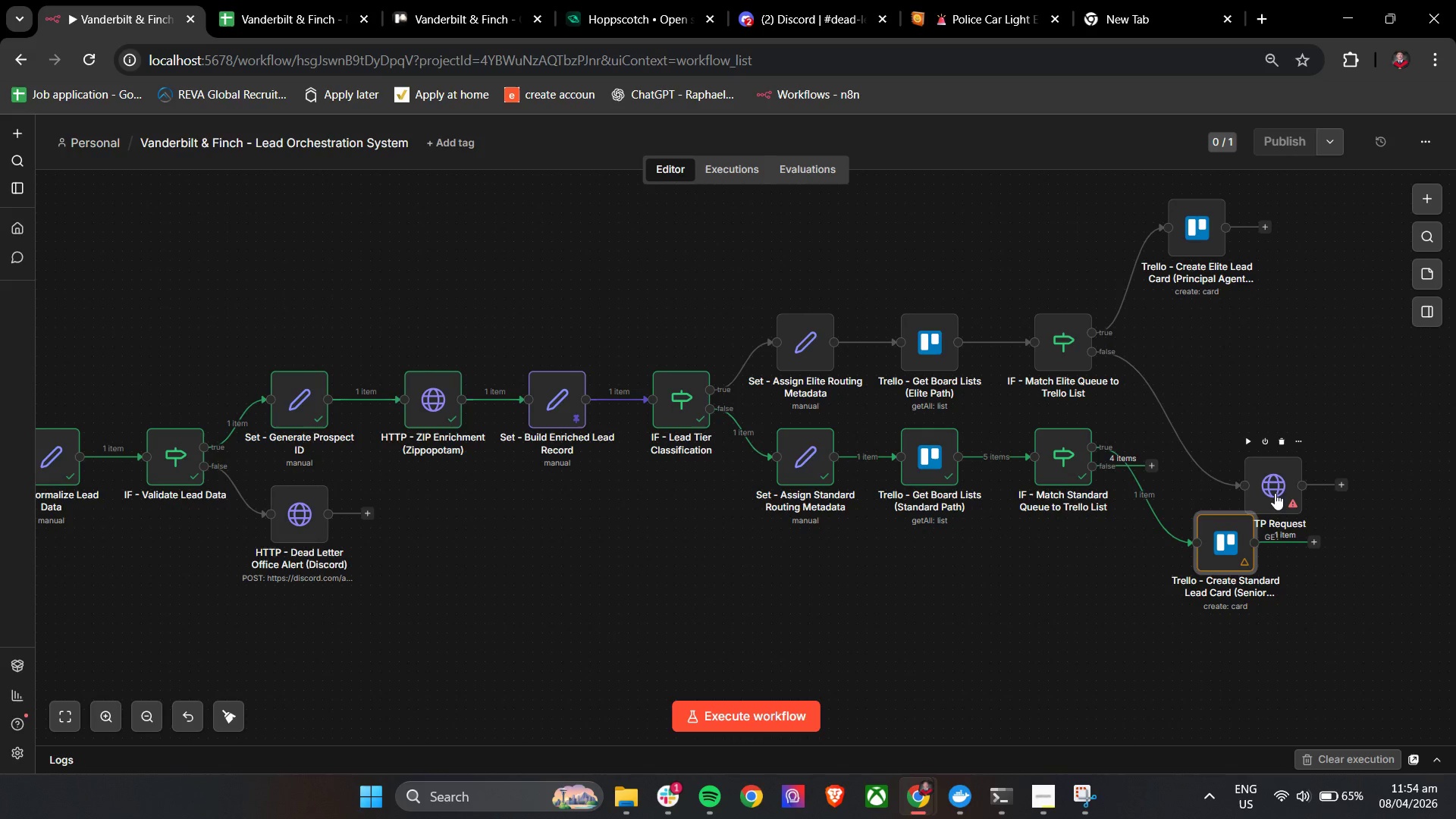 
left_click_drag(start_coordinate=[1275, 491], to_coordinate=[1197, 376])
 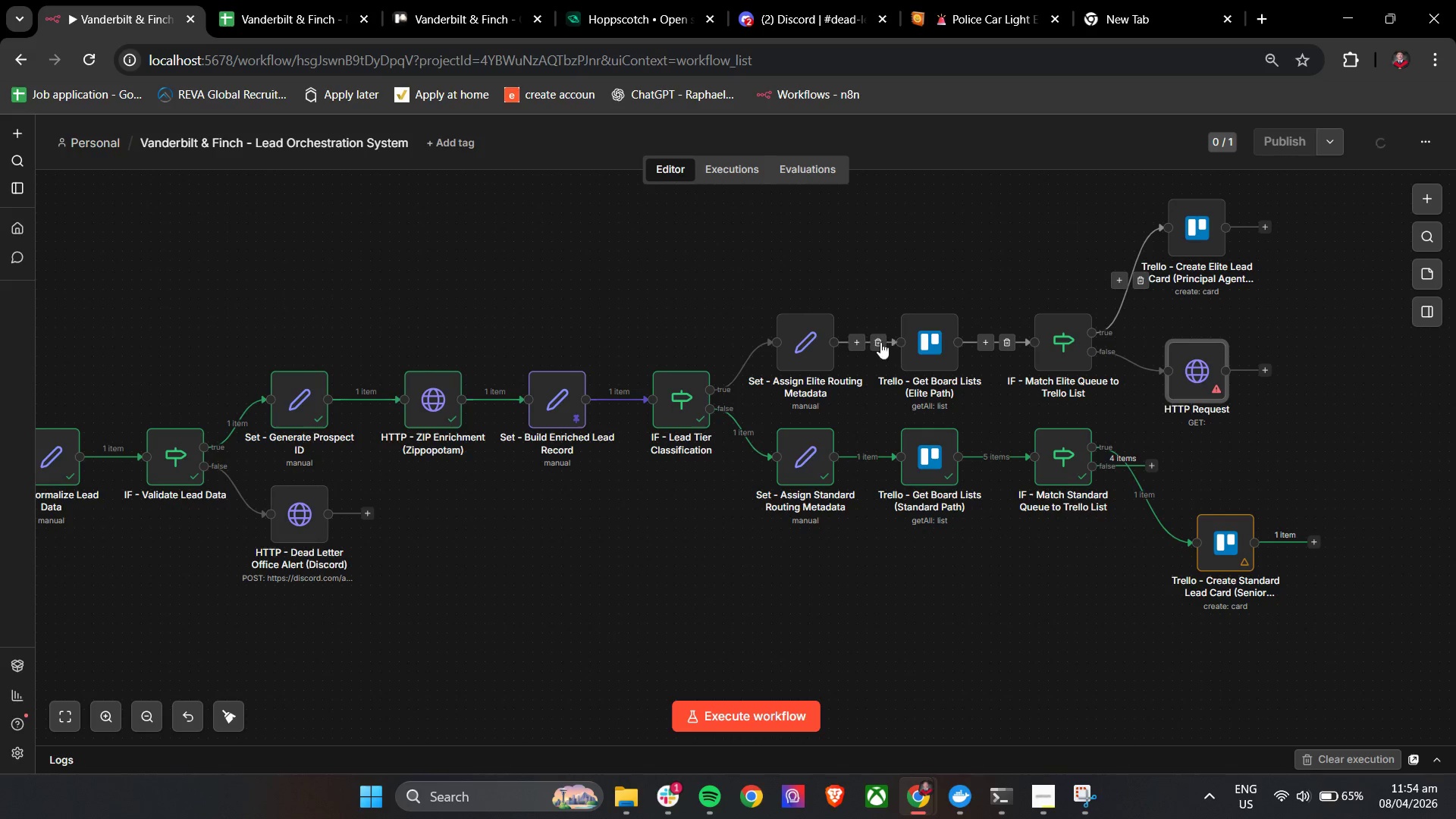 
left_click_drag(start_coordinate=[728, 245], to_coordinate=[1432, 410])
 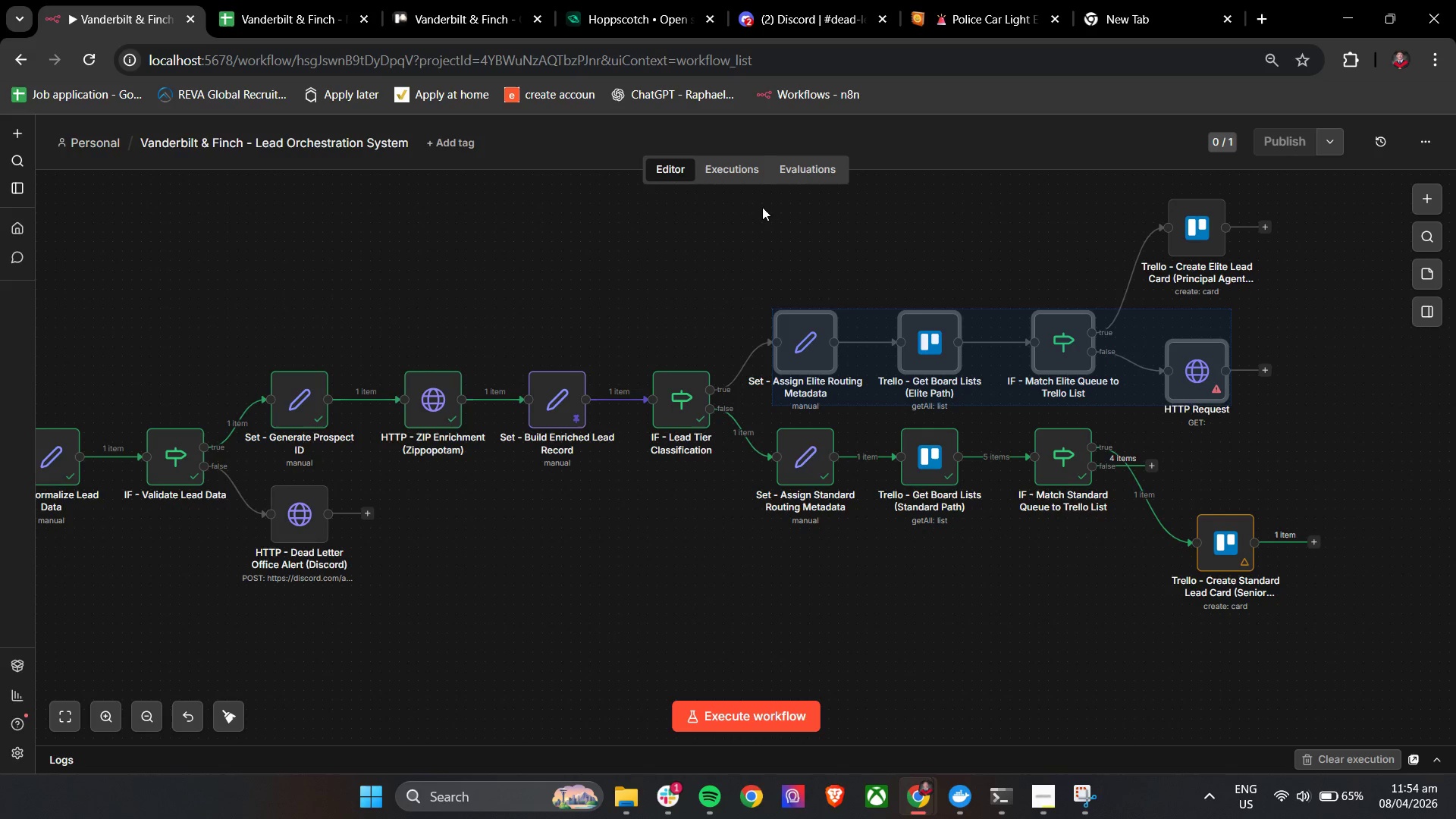 
left_click_drag(start_coordinate=[742, 192], to_coordinate=[1336, 413])
 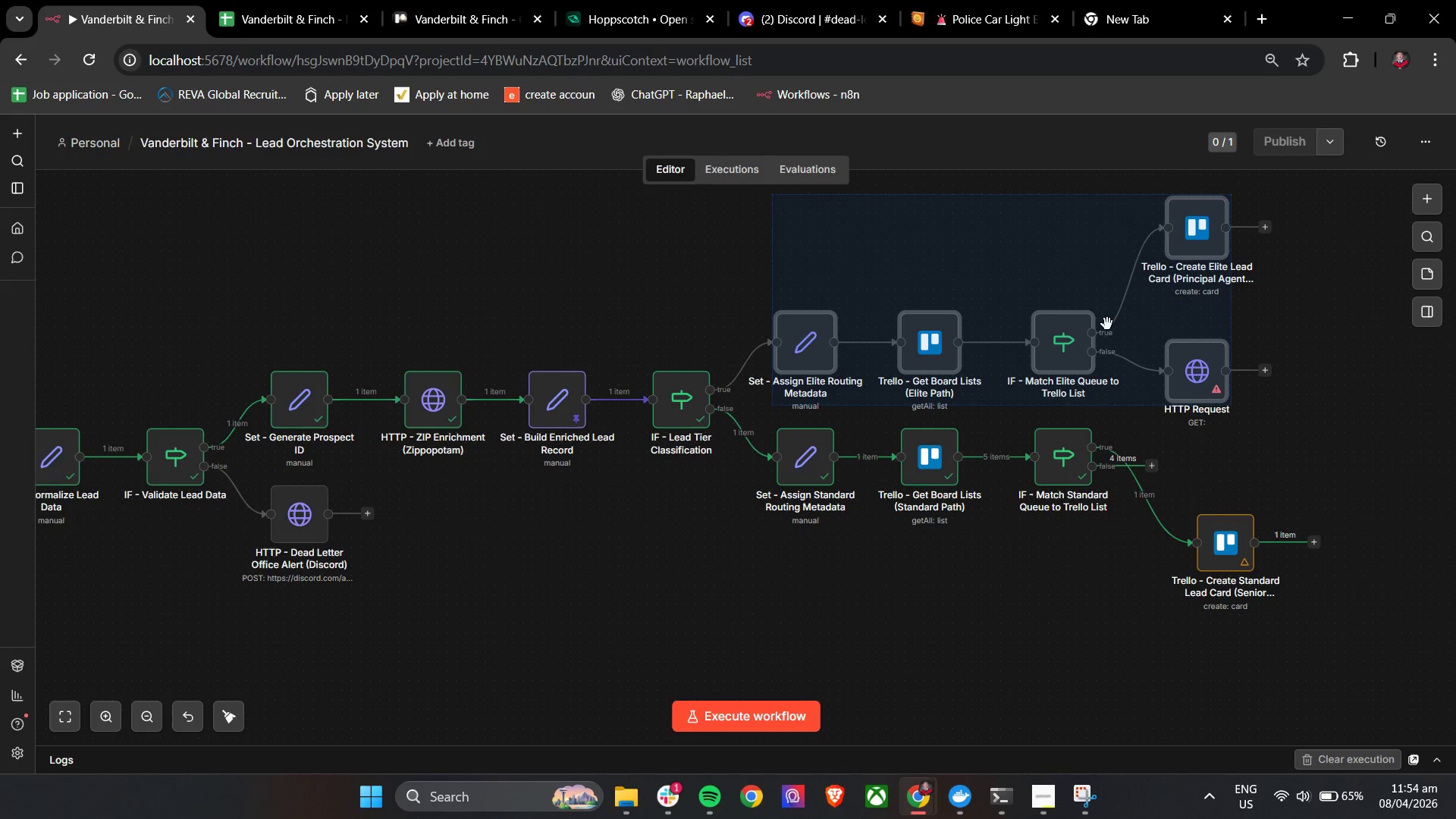 
left_click_drag(start_coordinate=[1107, 324], to_coordinate=[1106, 256])
 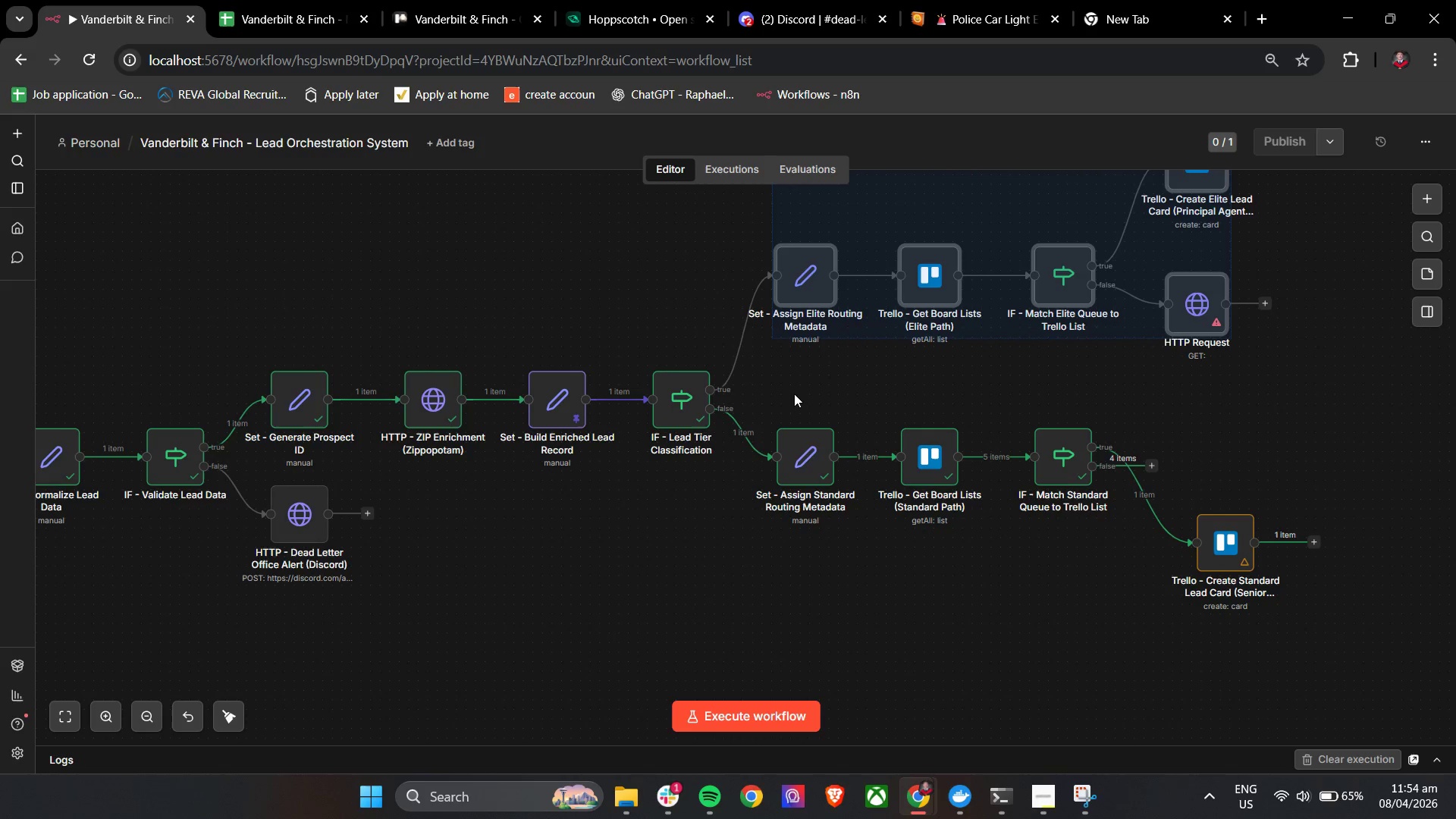 
left_click_drag(start_coordinate=[776, 399], to_coordinate=[1343, 642])
 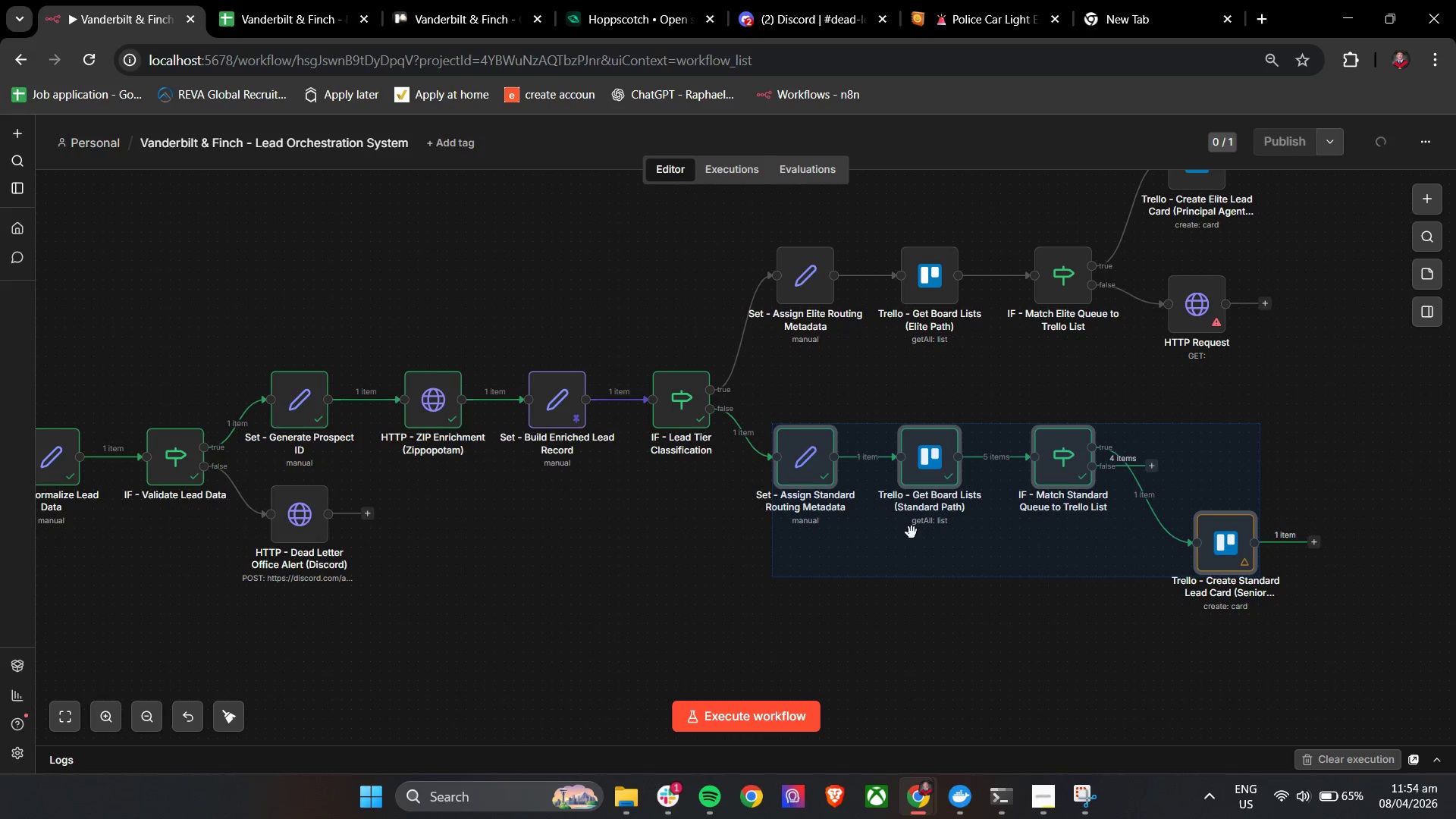 
left_click_drag(start_coordinate=[943, 548], to_coordinate=[948, 589])
 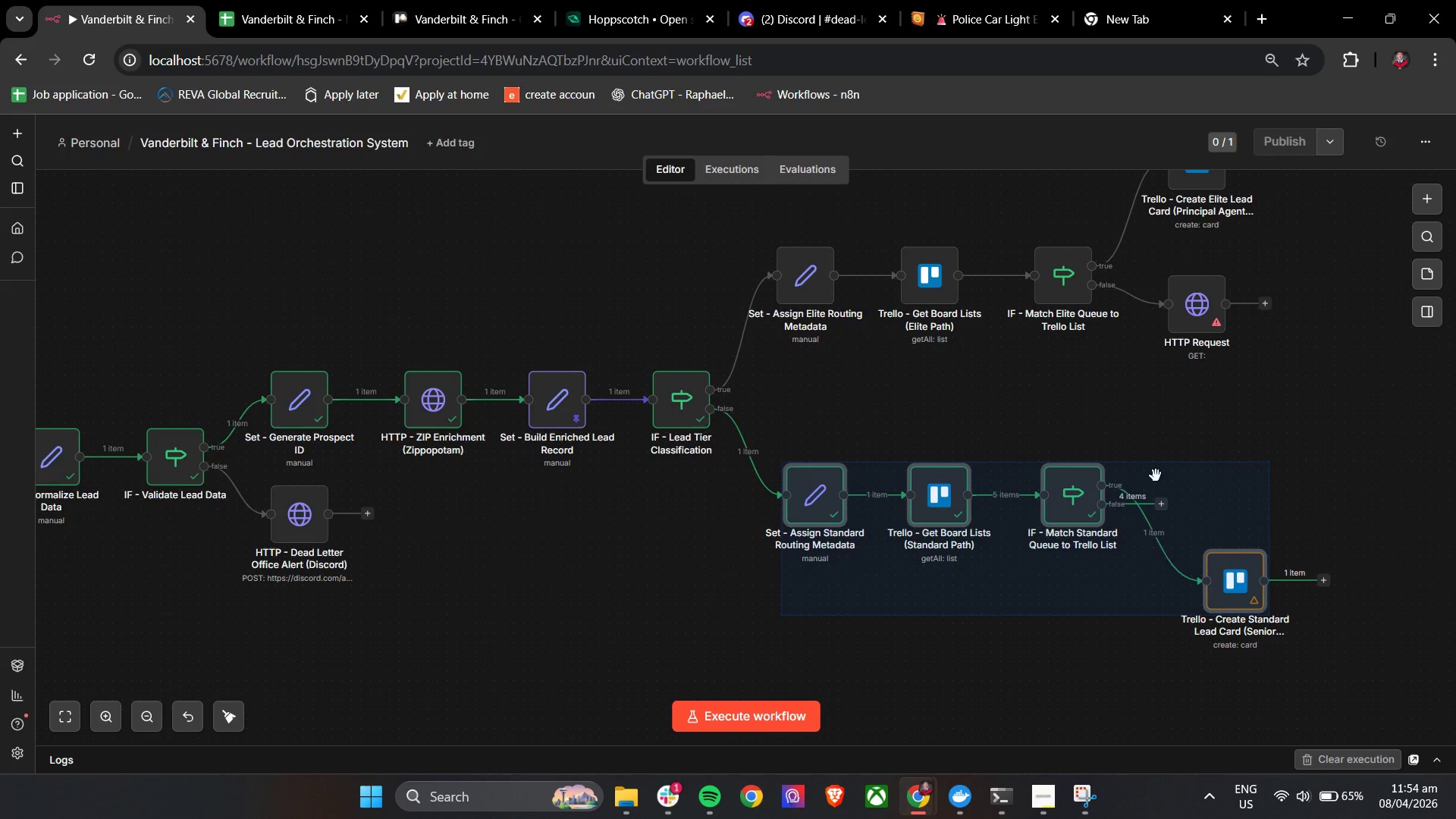 
left_click([1143, 438])
 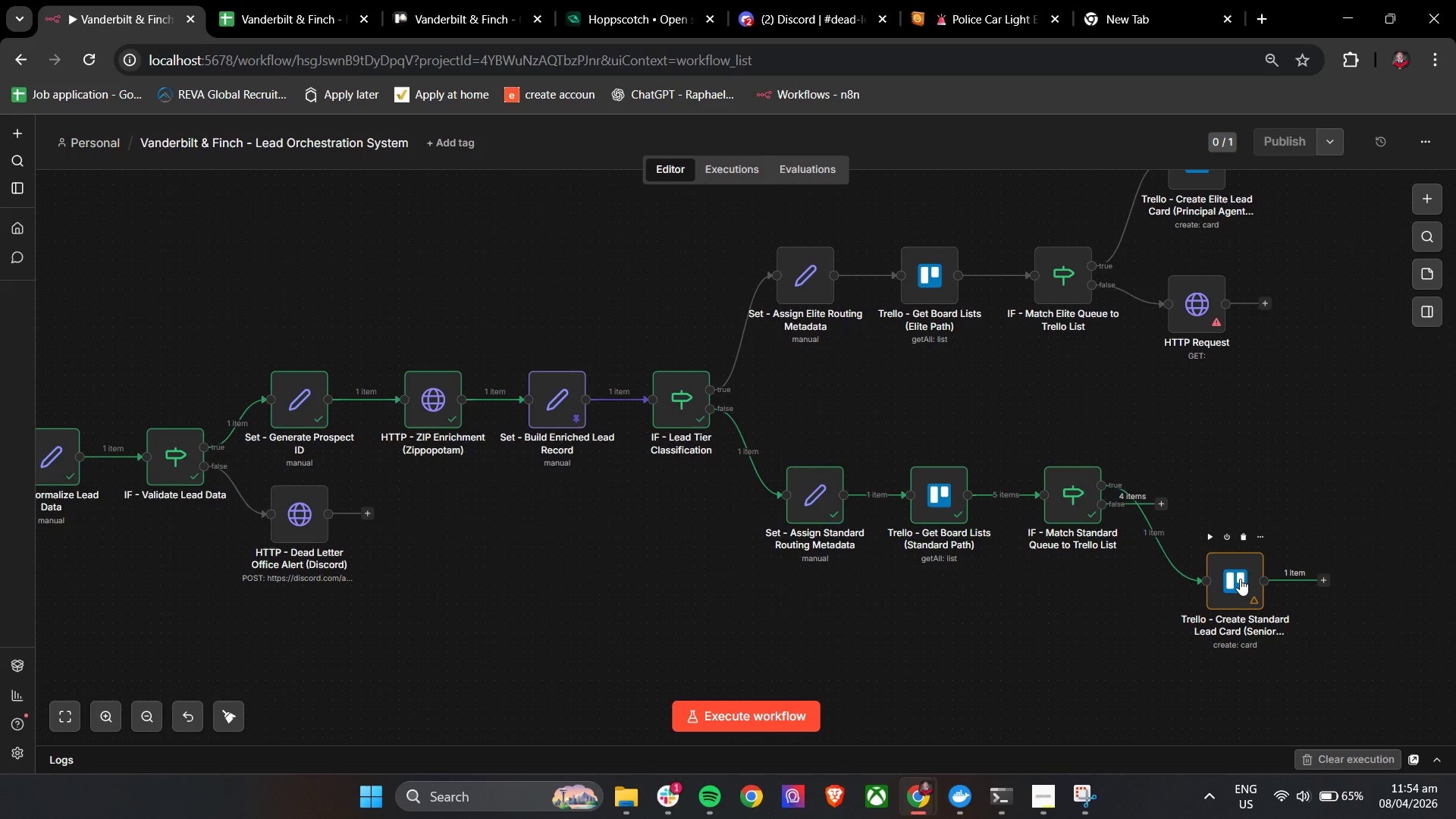 
left_click_drag(start_coordinate=[1241, 579], to_coordinate=[1209, 428])
 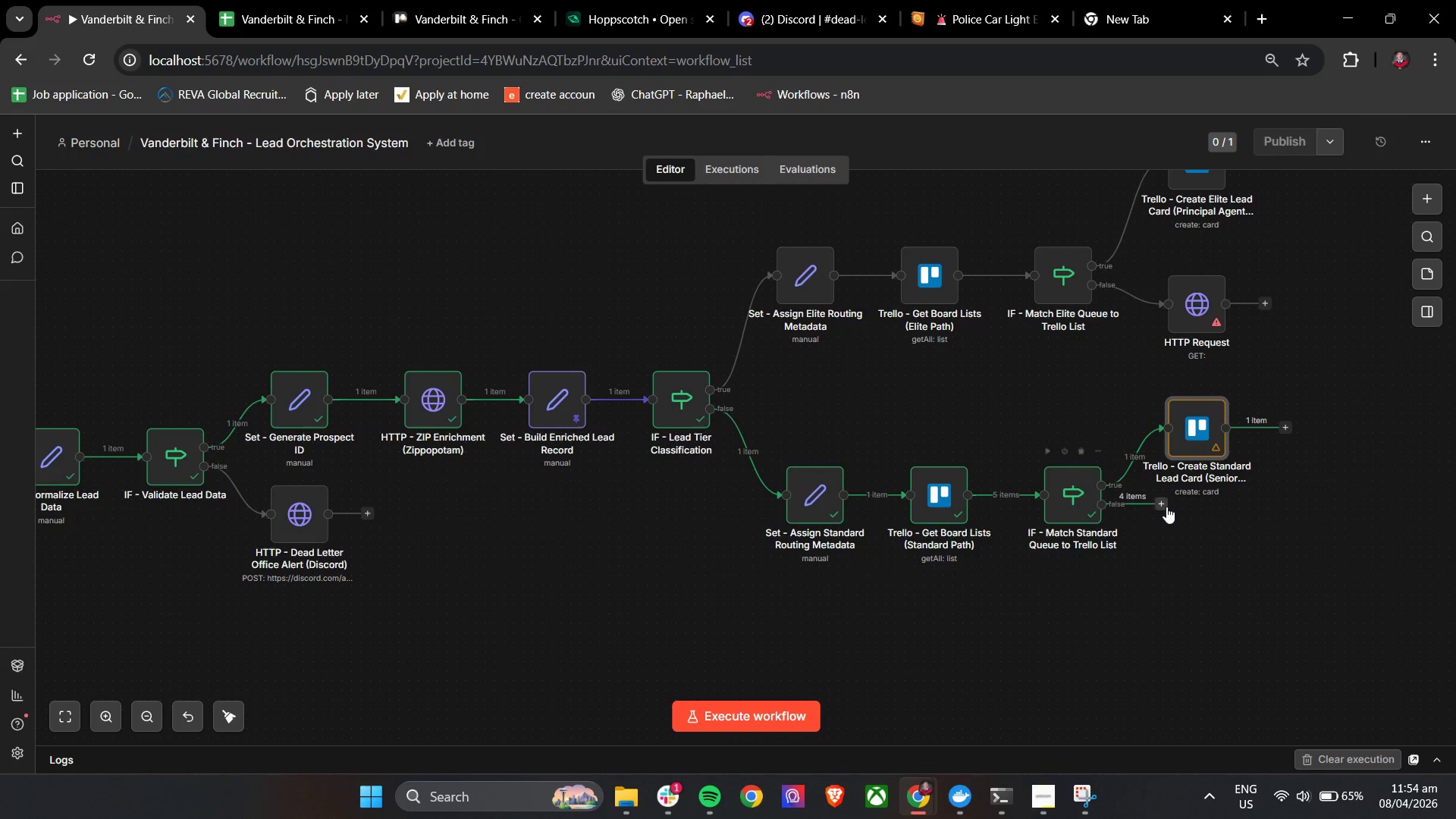 
left_click([1166, 505])
 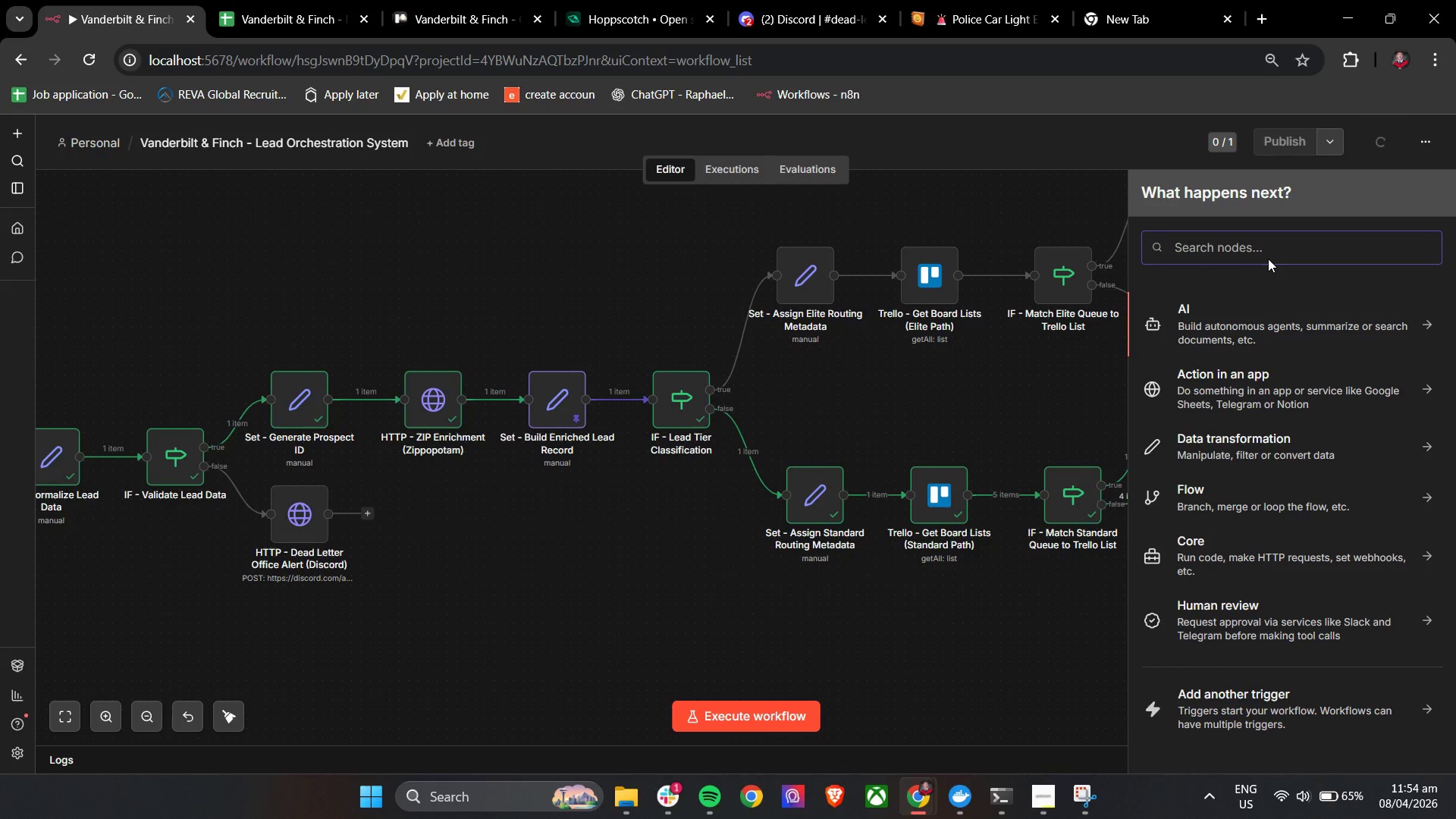 
type(htt)
 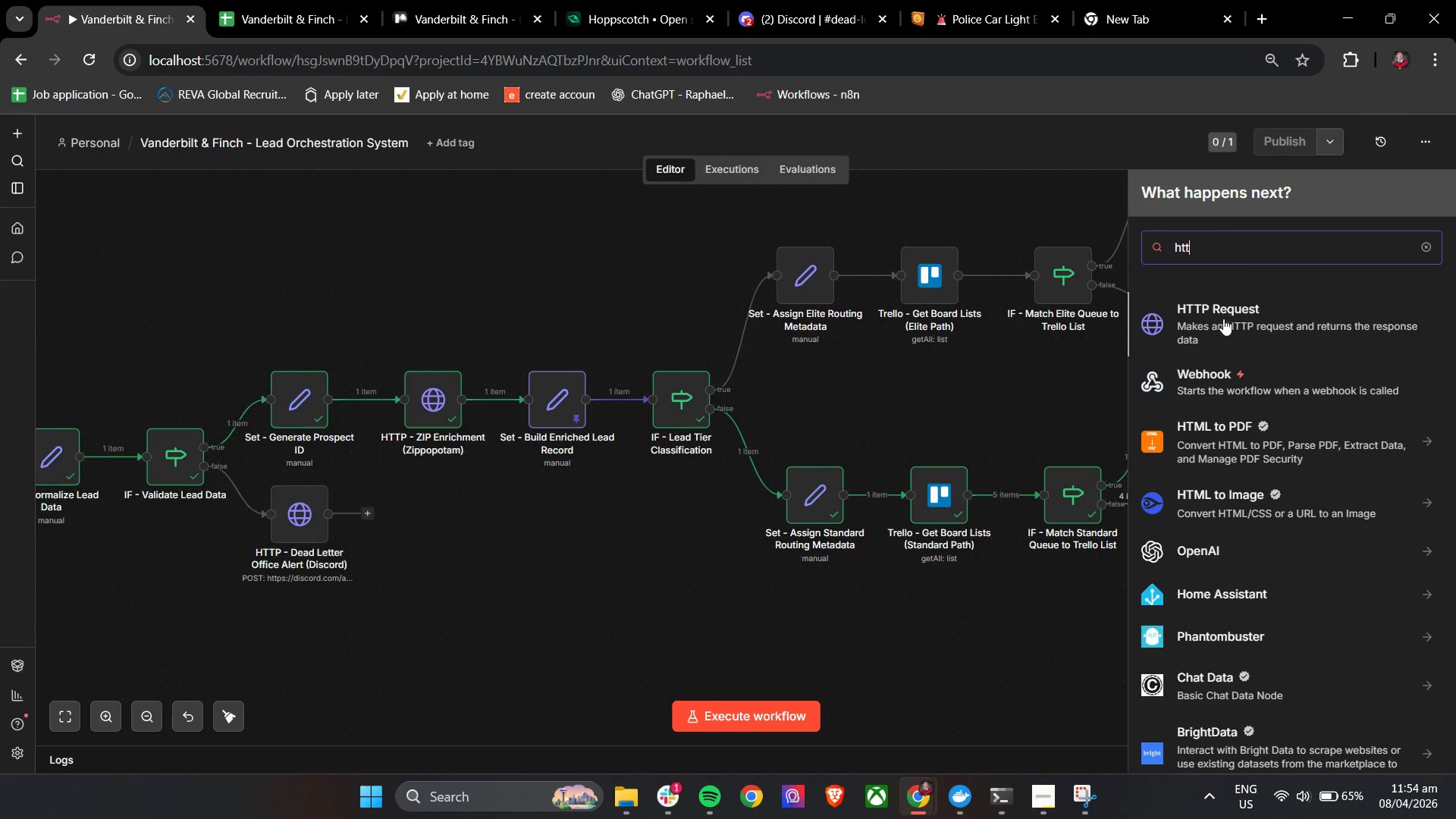 
left_click([1223, 318])
 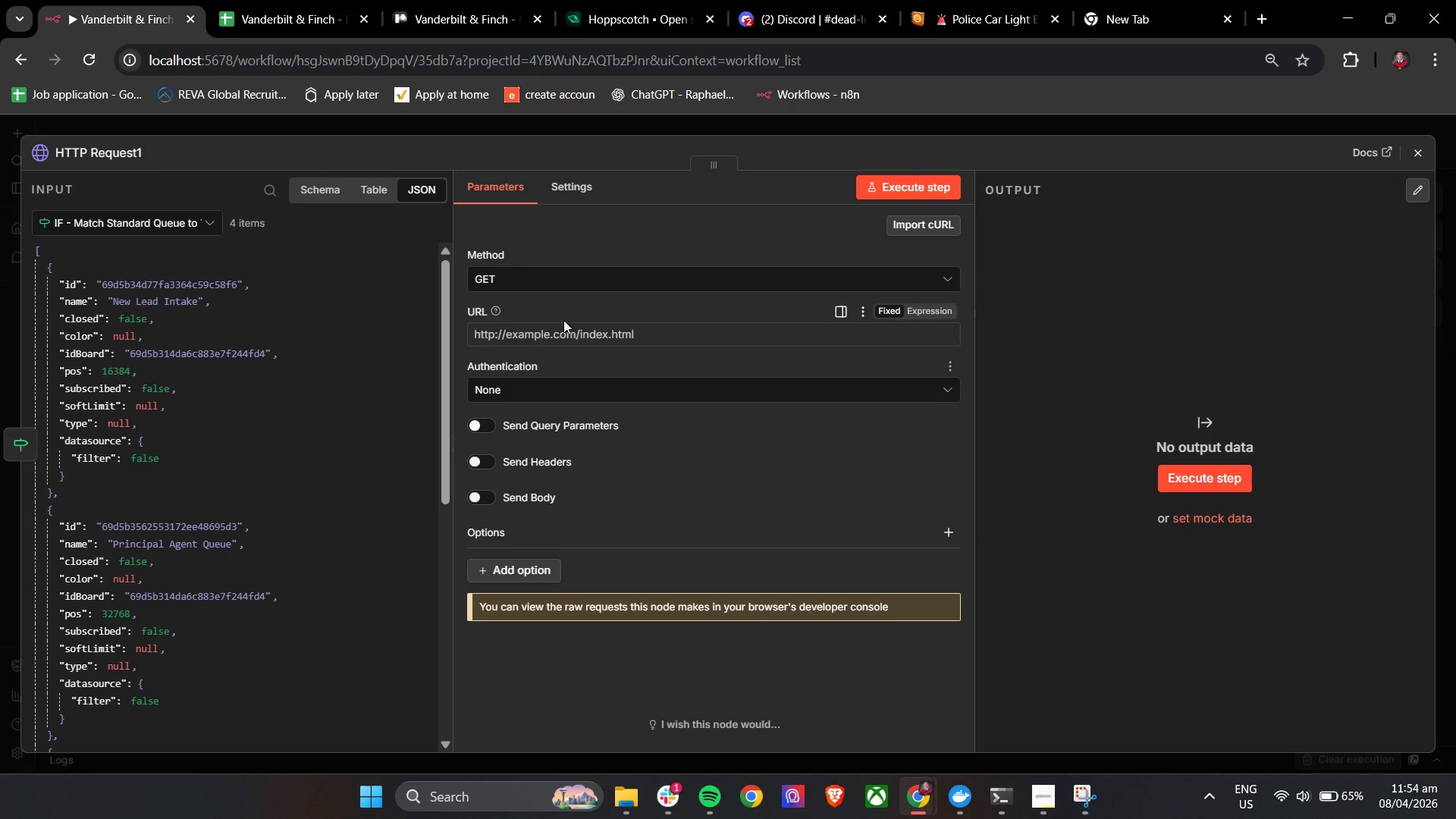 
left_click([584, 337])
 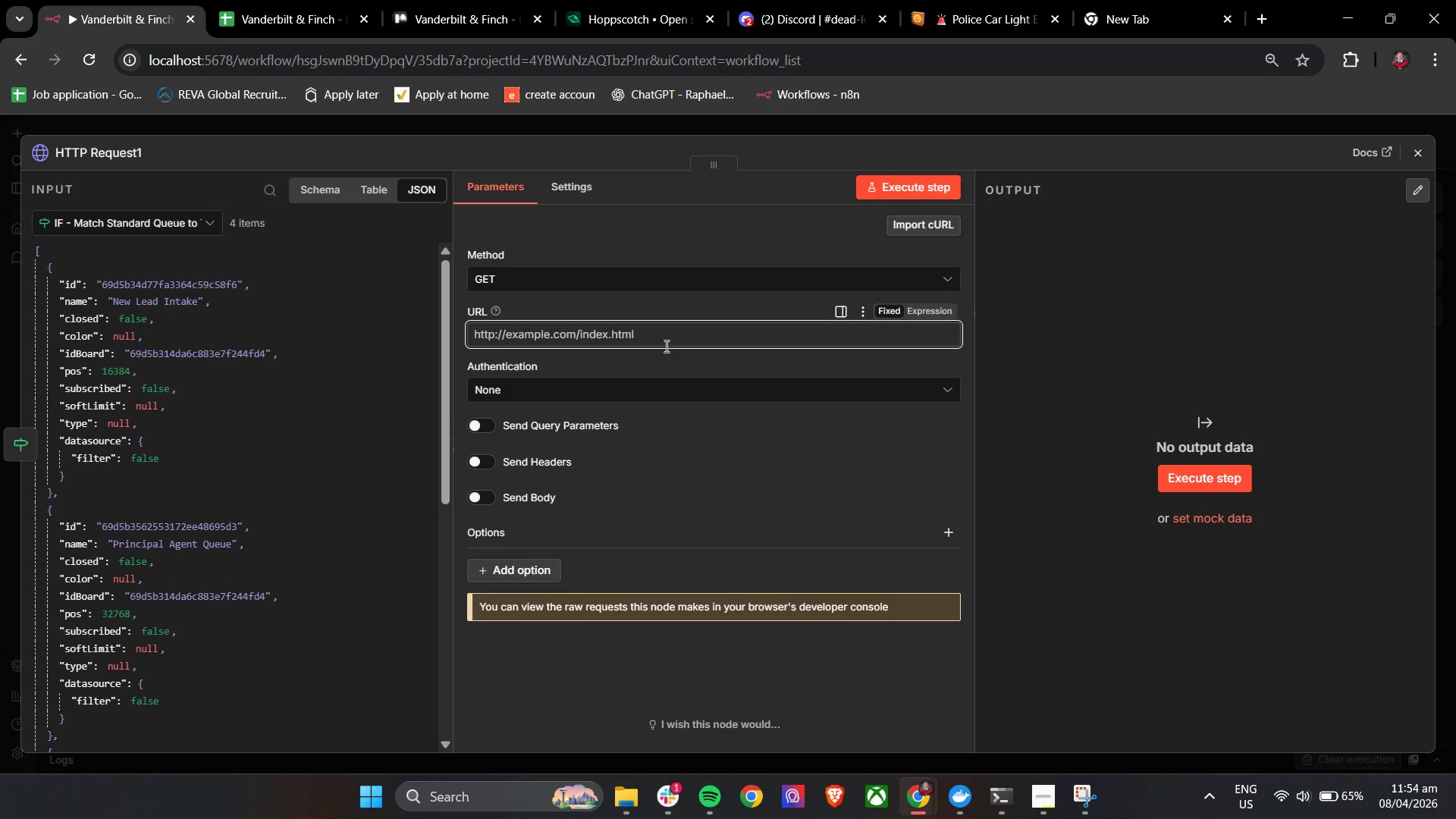 
left_click_drag(start_coordinate=[674, 335], to_coordinate=[474, 331])
 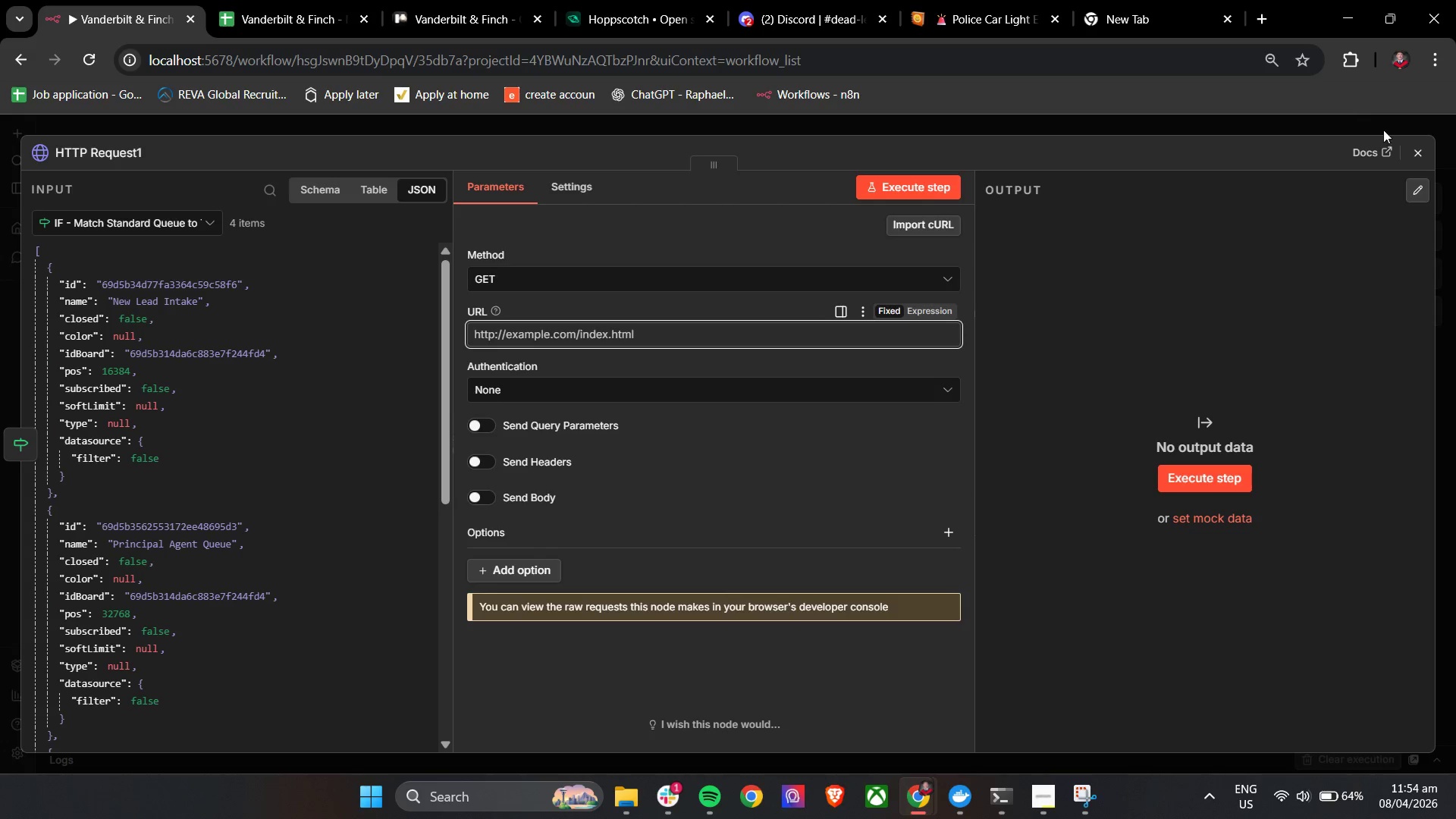 
left_click([1412, 146])
 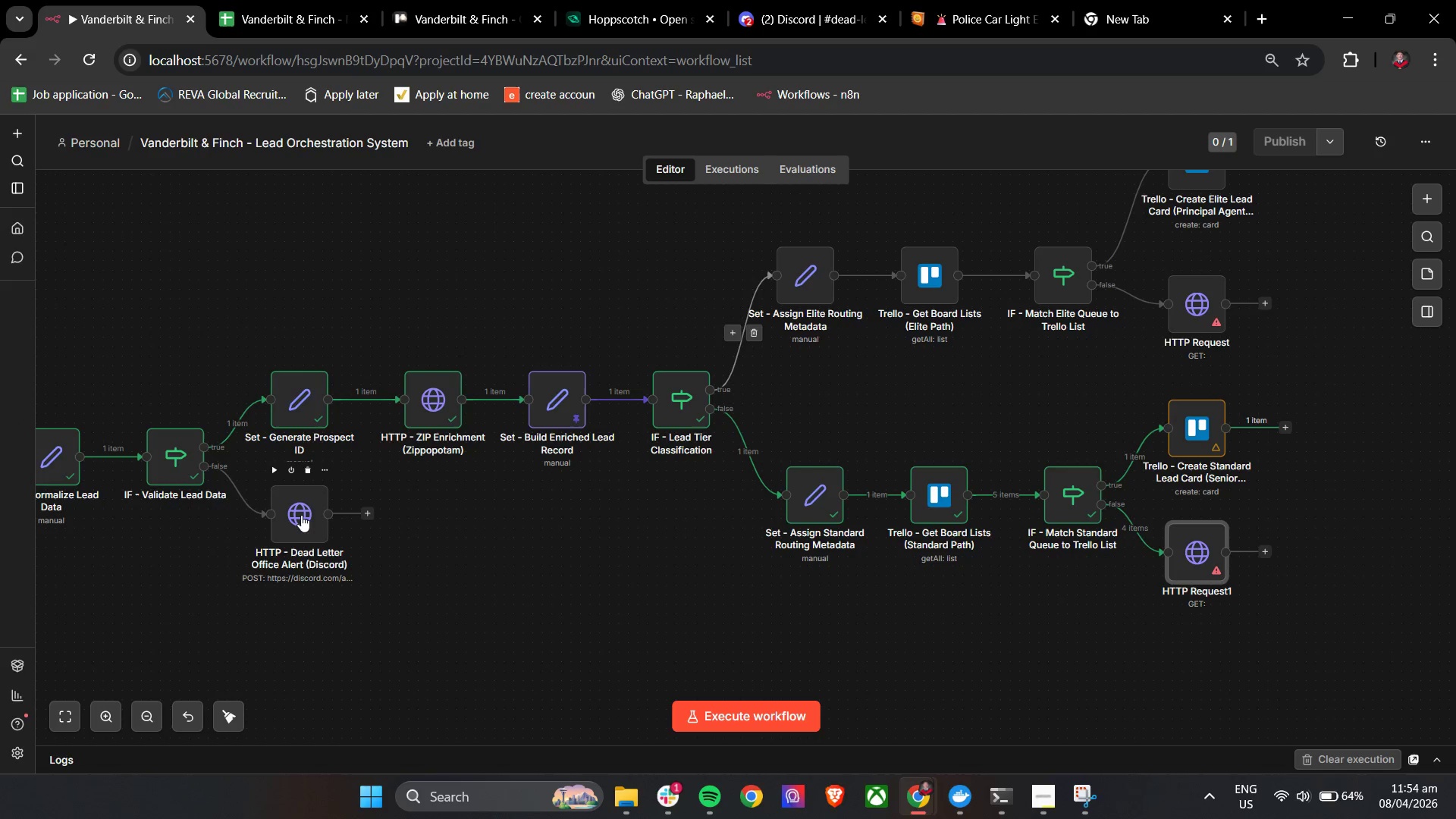 
double_click([295, 517])
 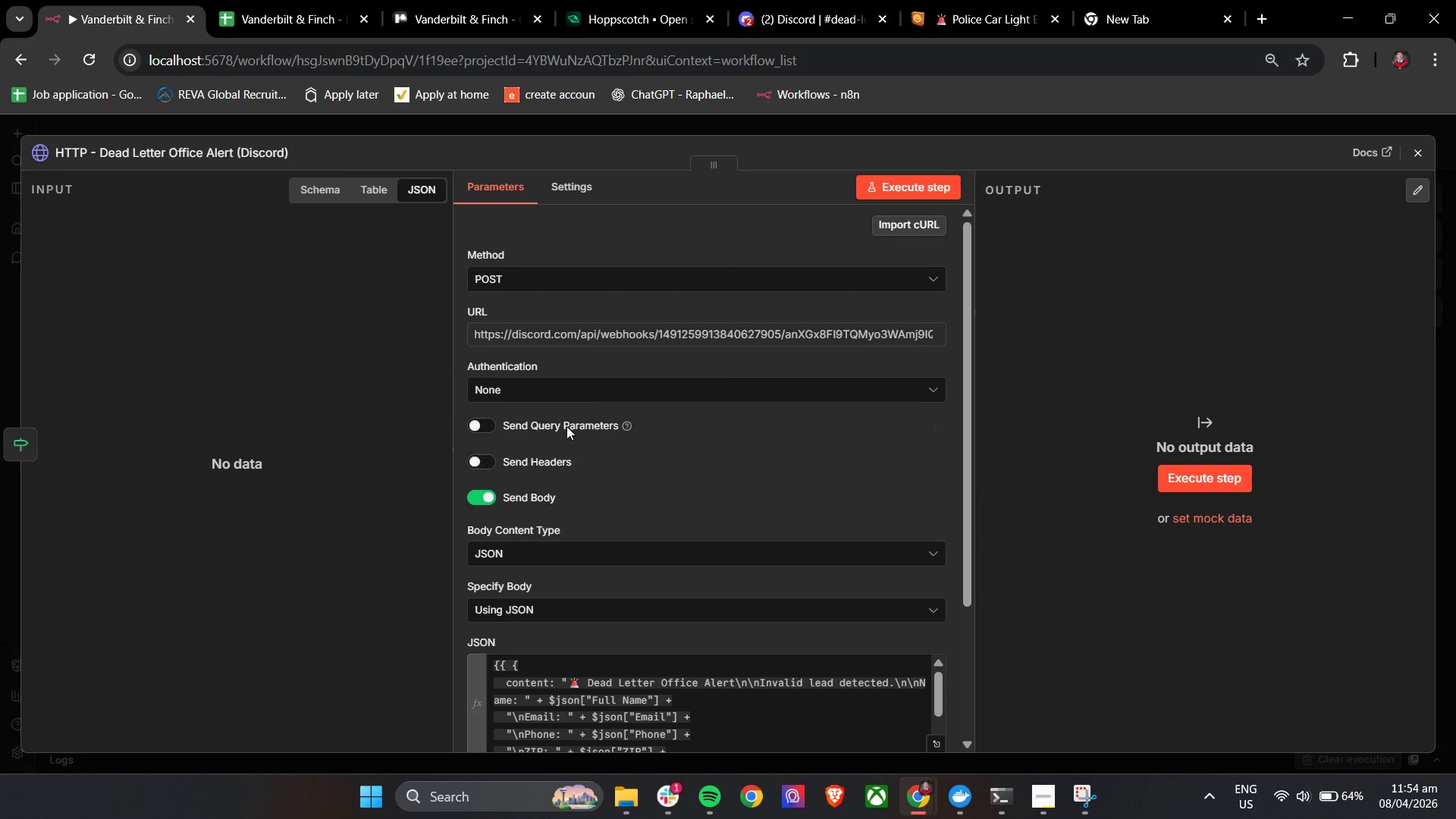 
left_click([610, 344])
 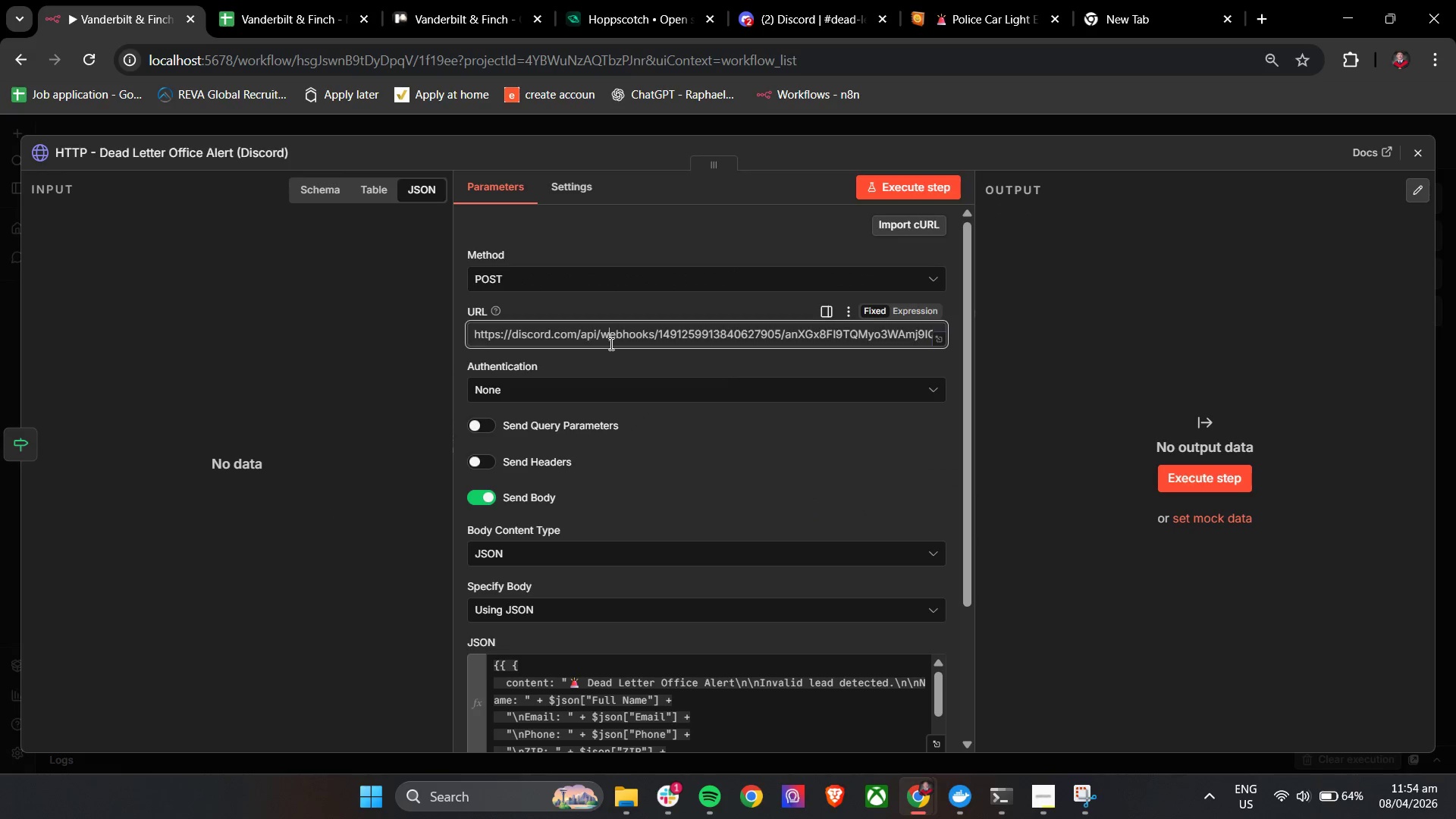 
key(Control+A)
 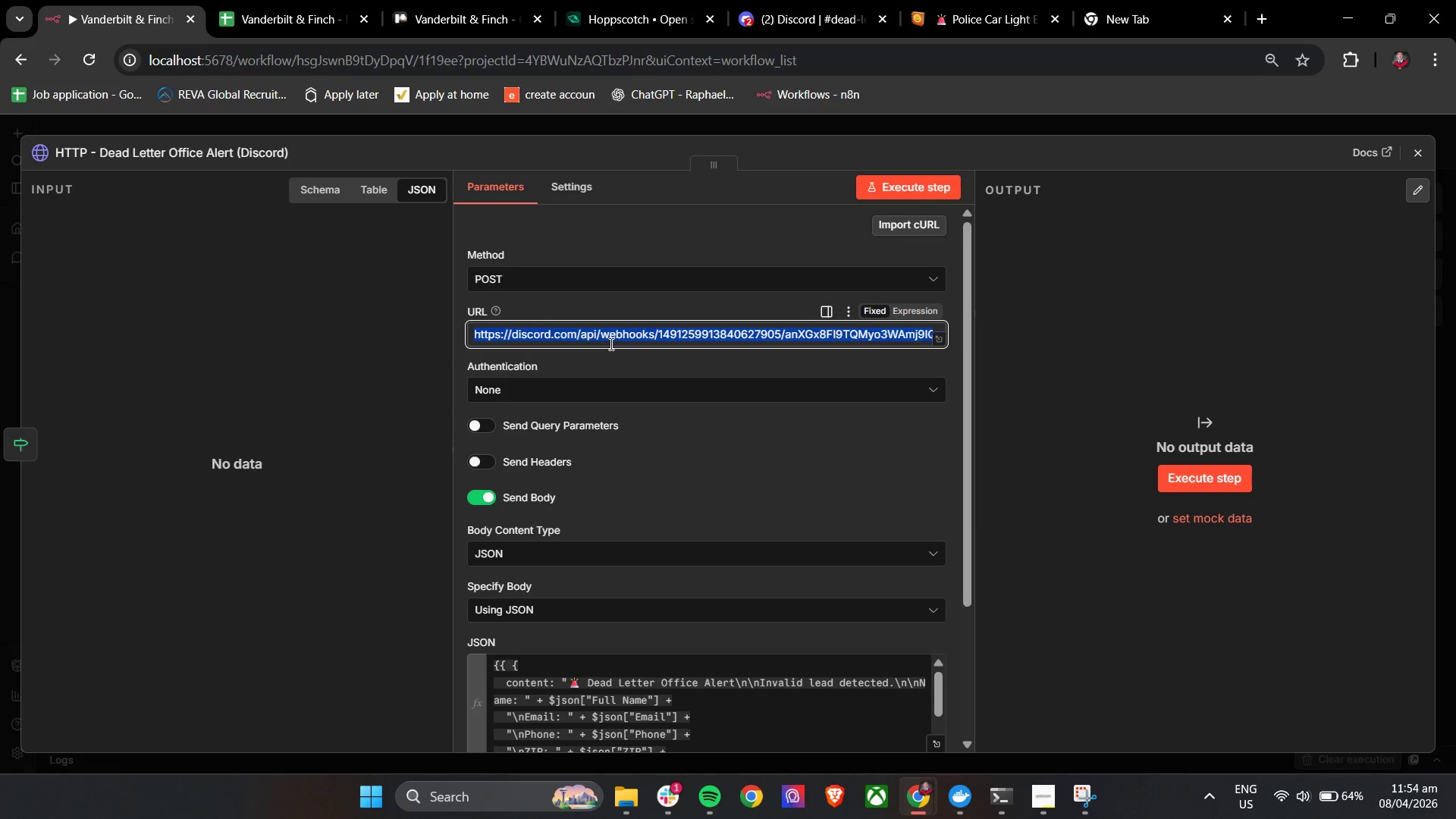 
key(Control+C)
 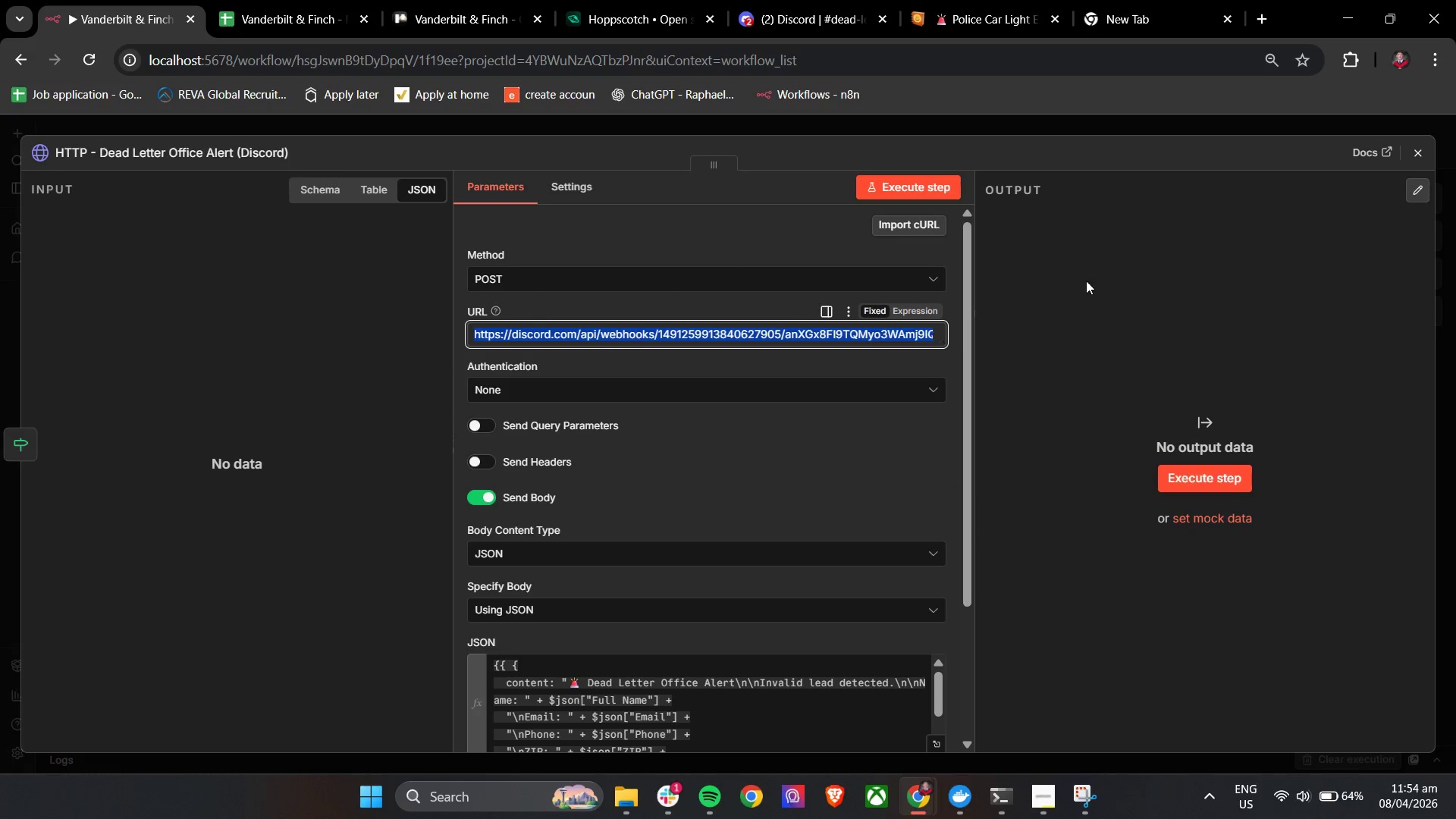 
key(Control+C)
 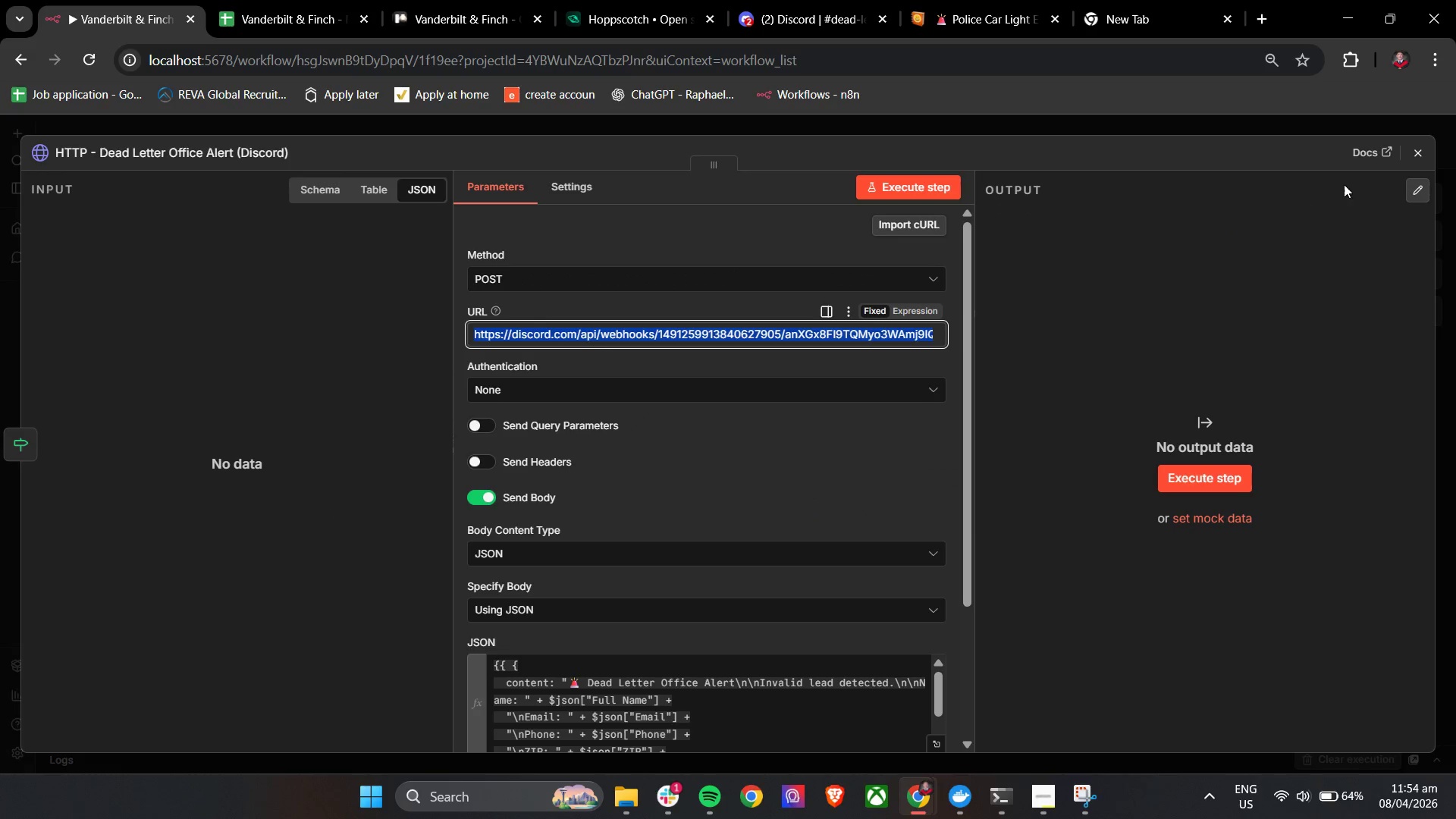 
key(Control+C)
 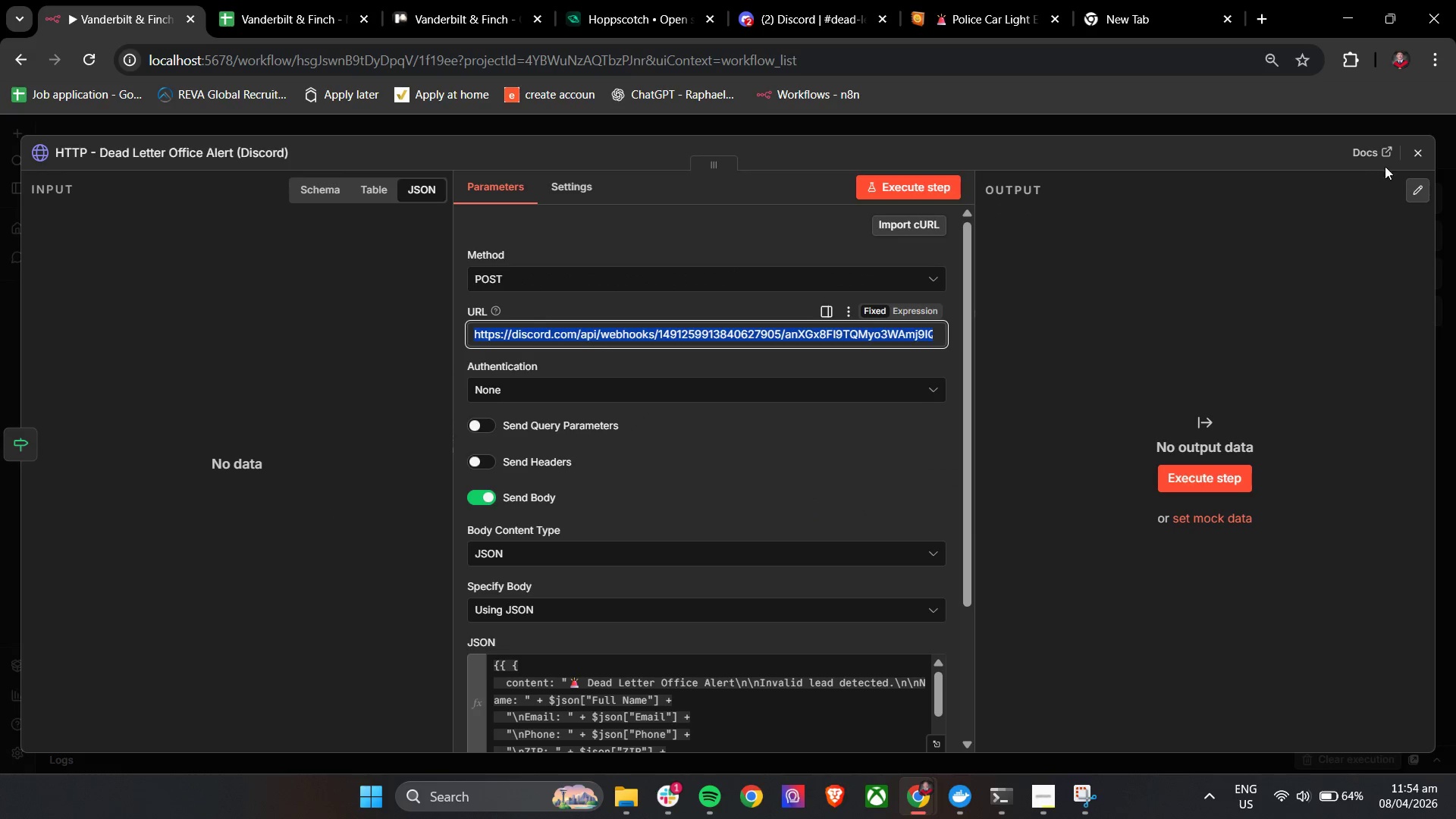 
key(Control+C)
 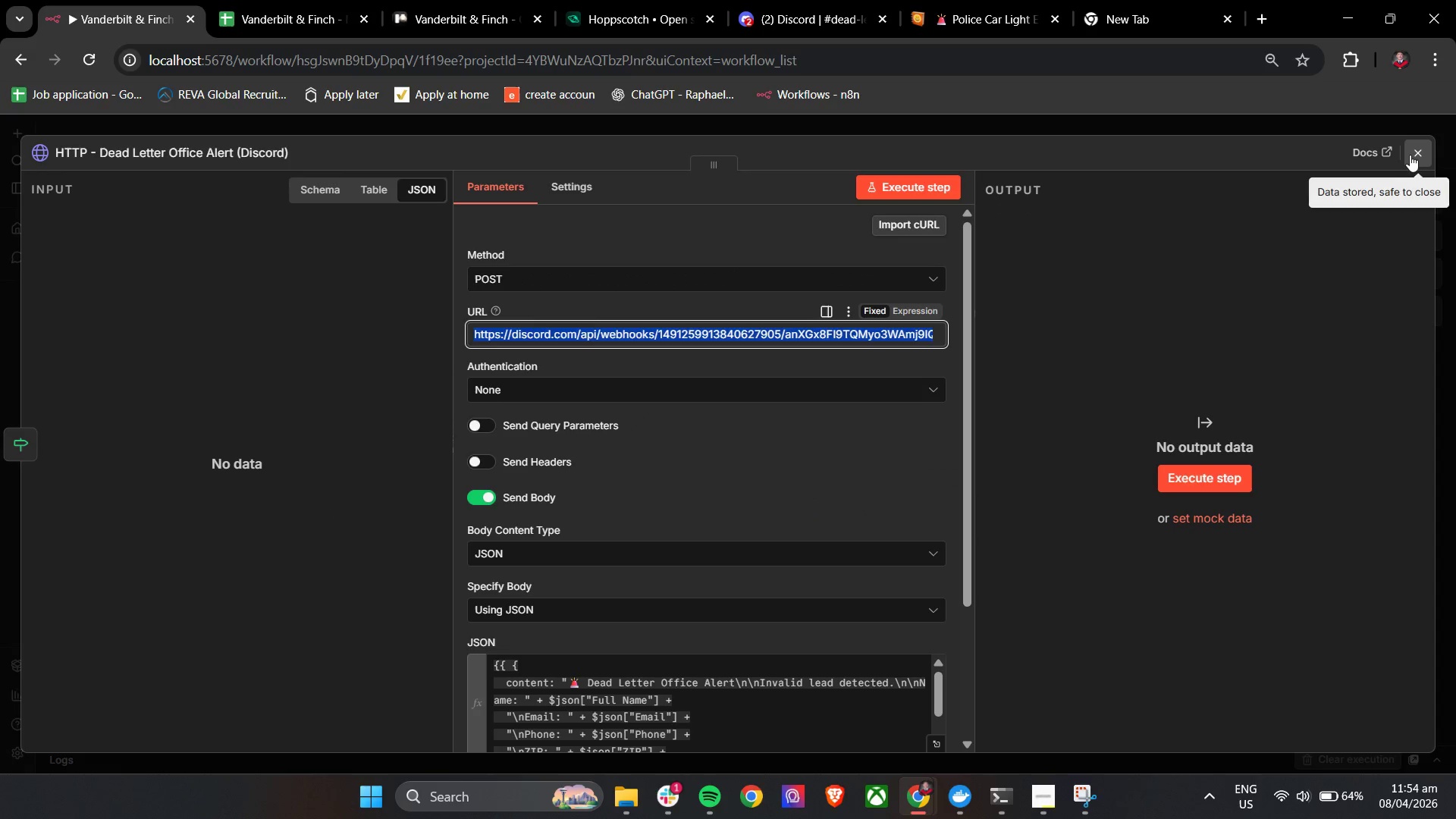 
left_click([1411, 153])
 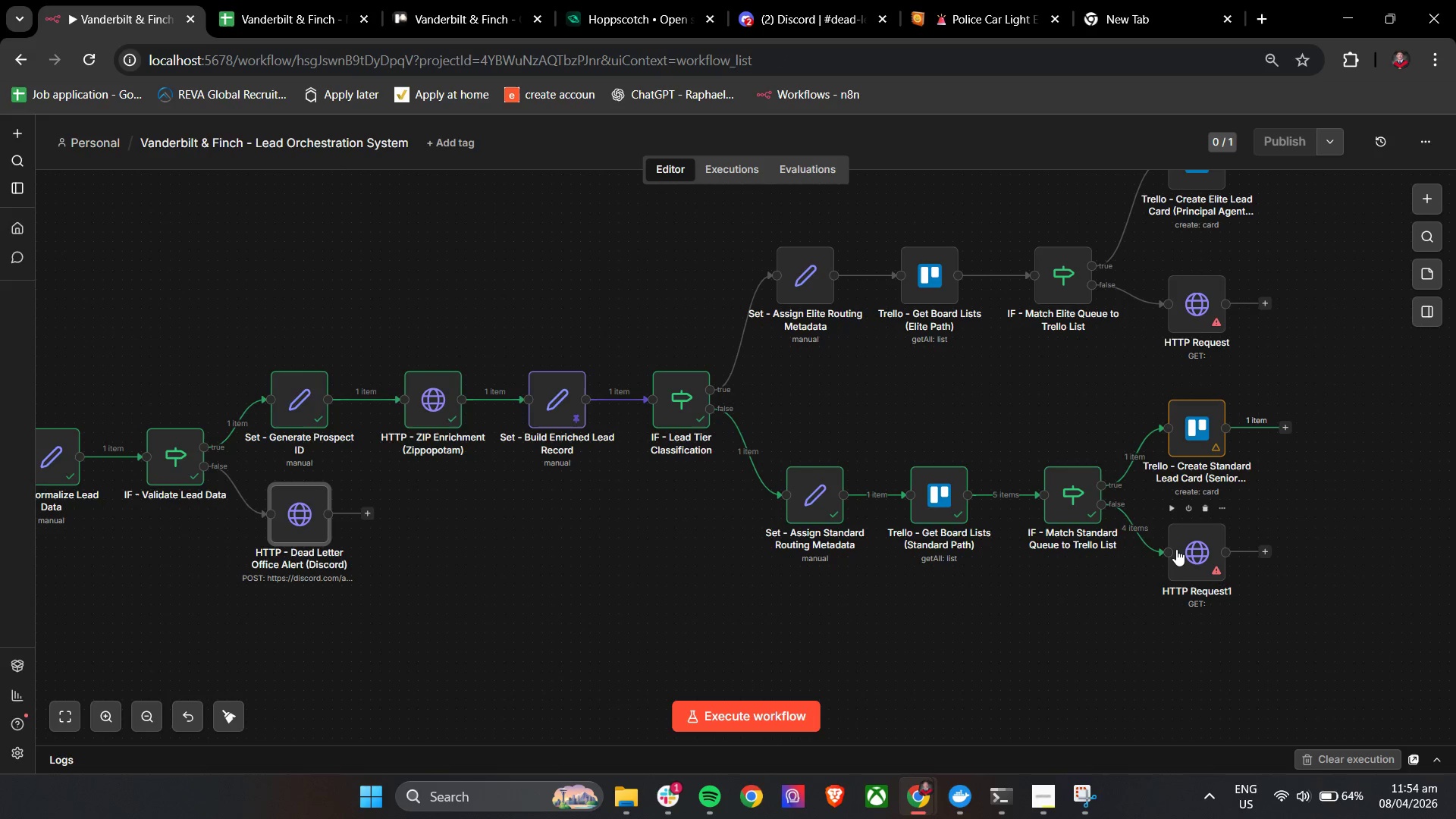 
double_click([1176, 549])
 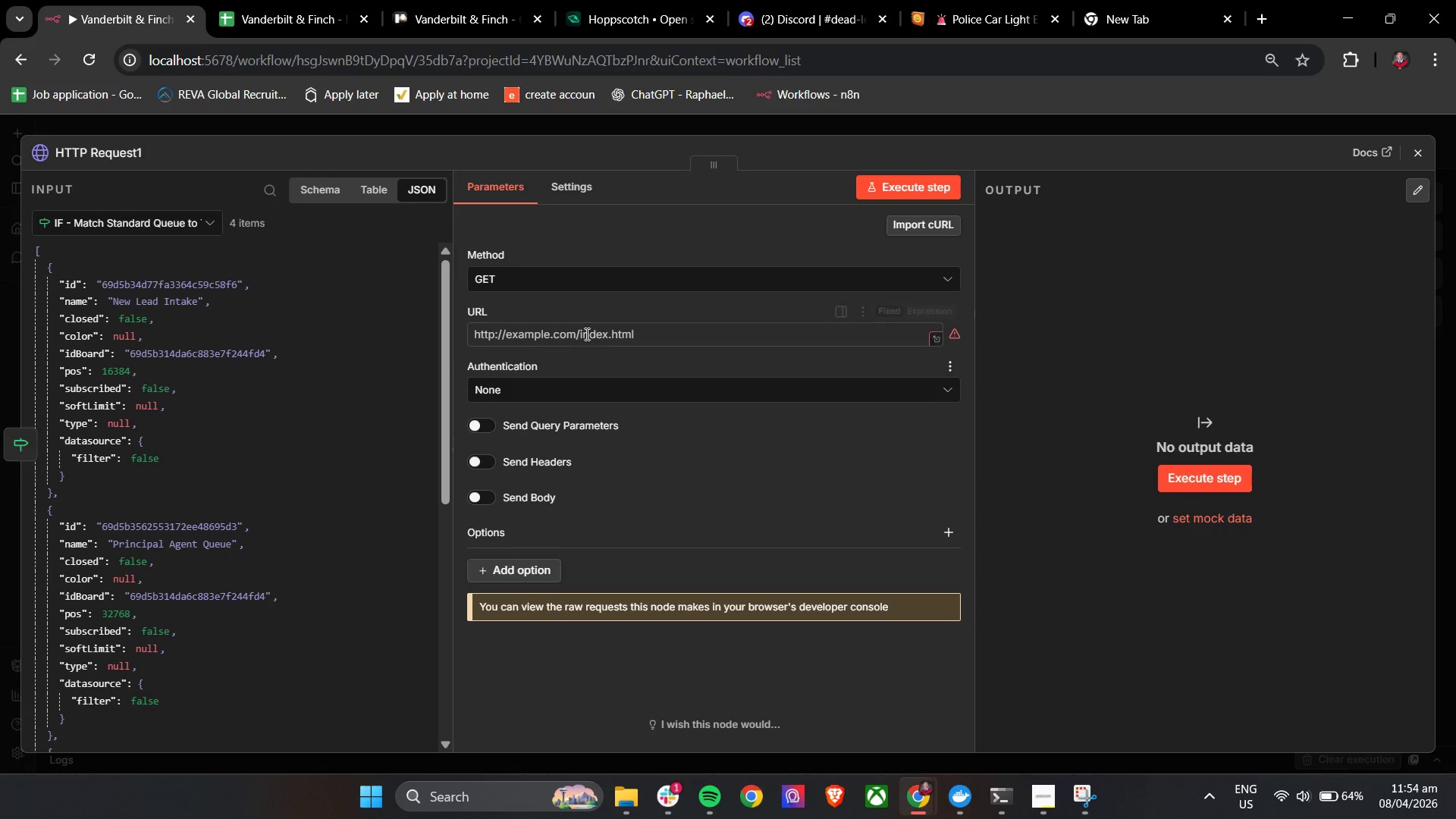 
left_click([582, 331])
 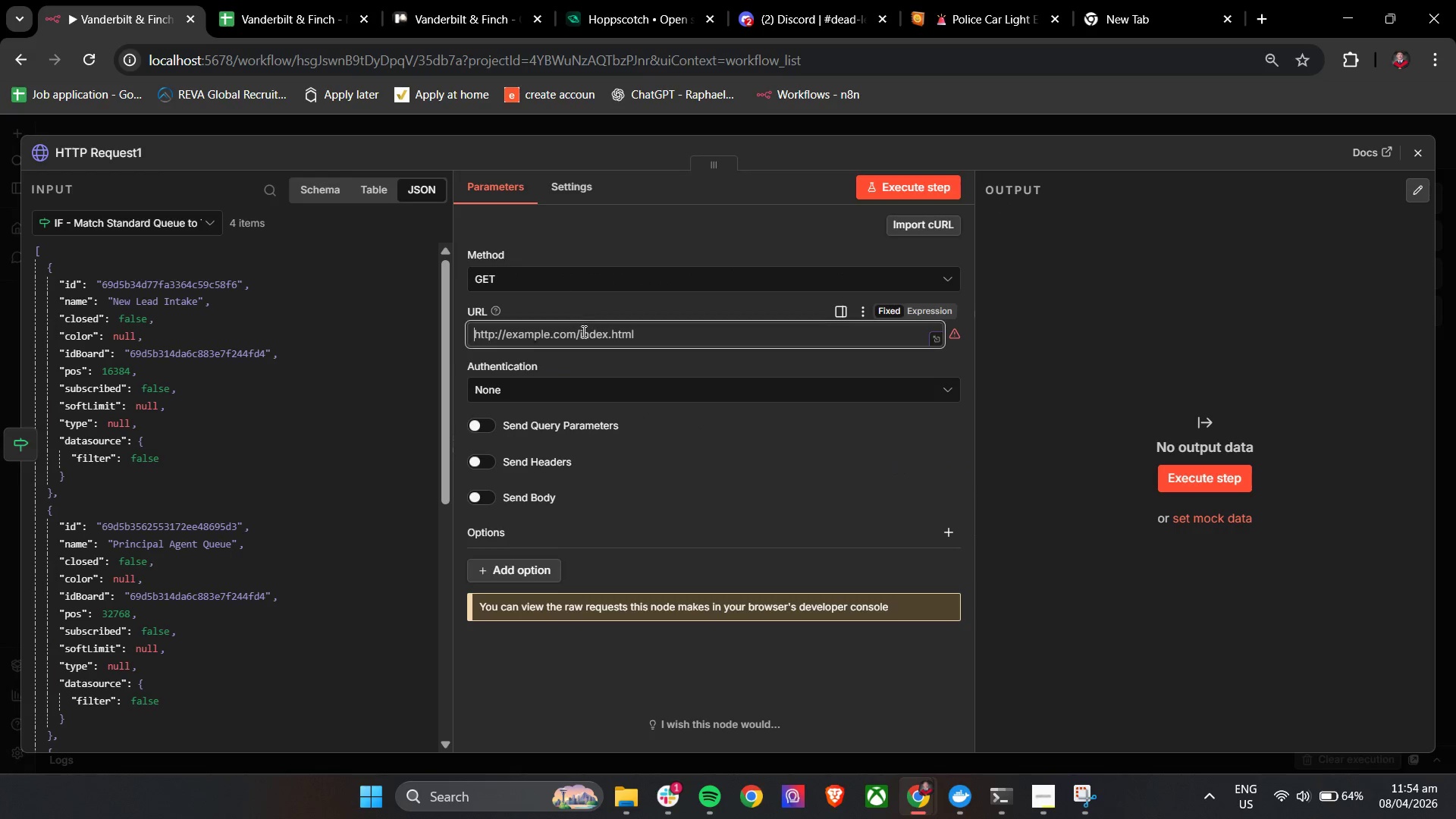 
key(Control+V)
 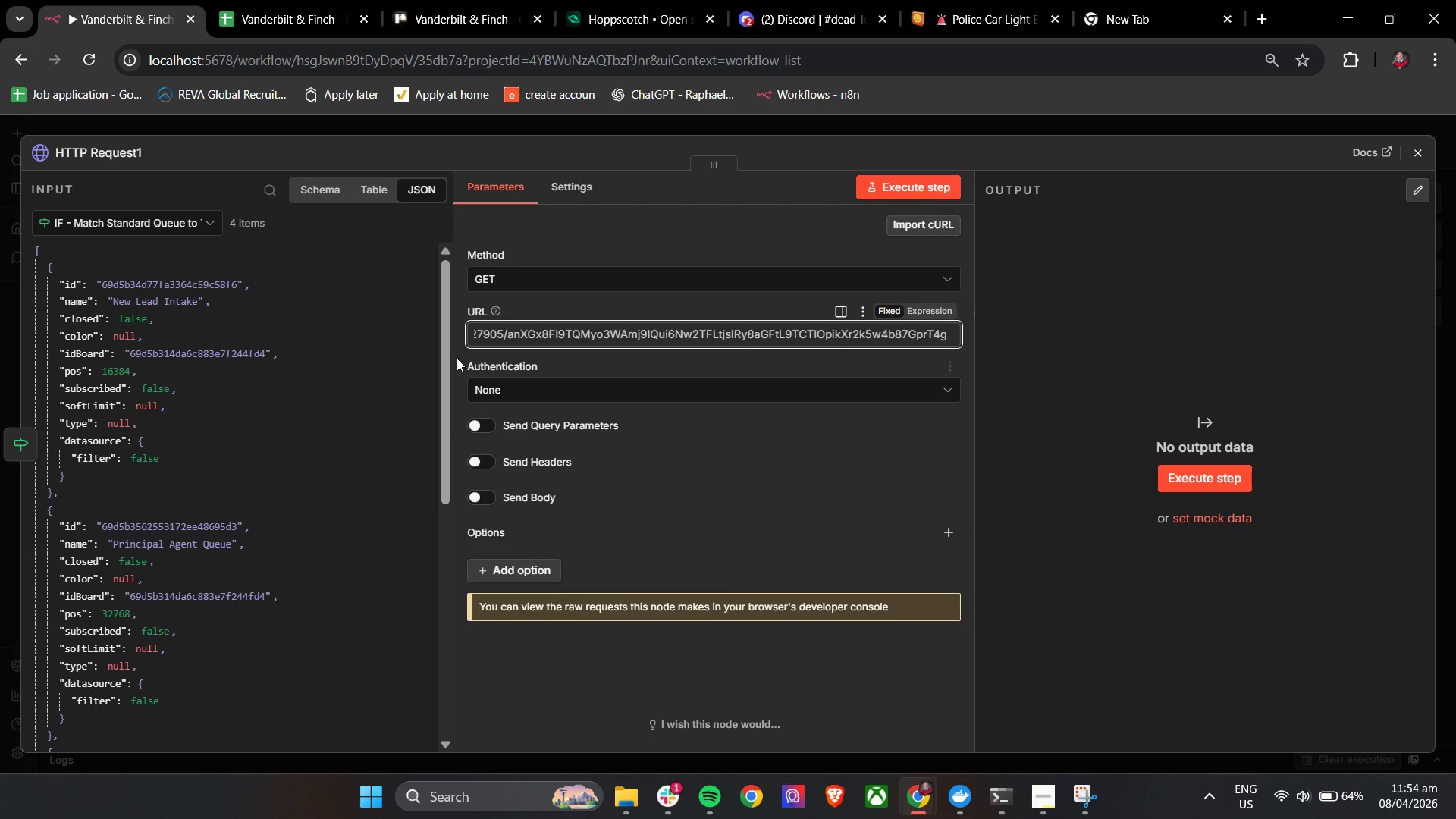 
left_click([455, 353])
 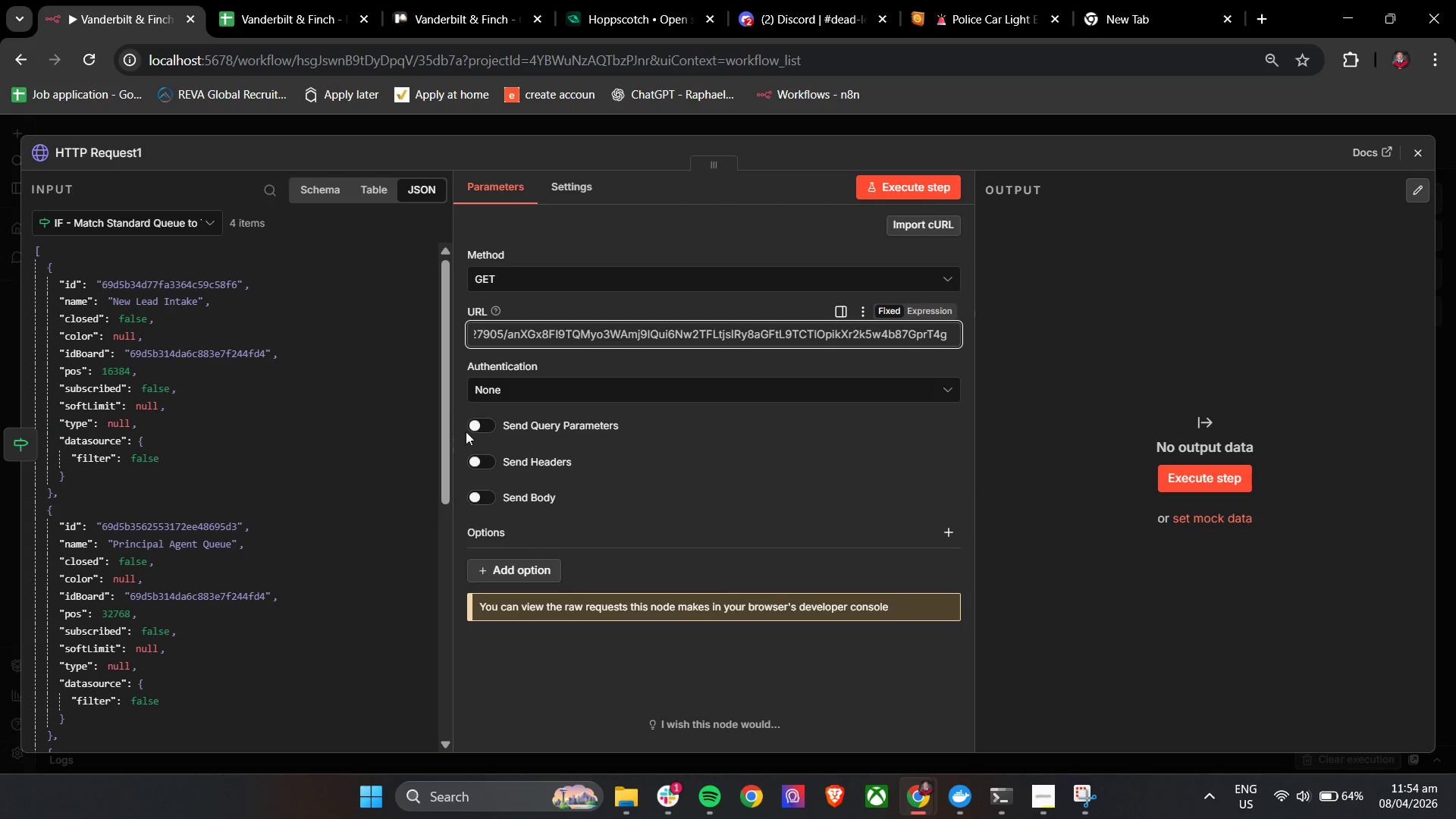 
left_click([473, 505])
 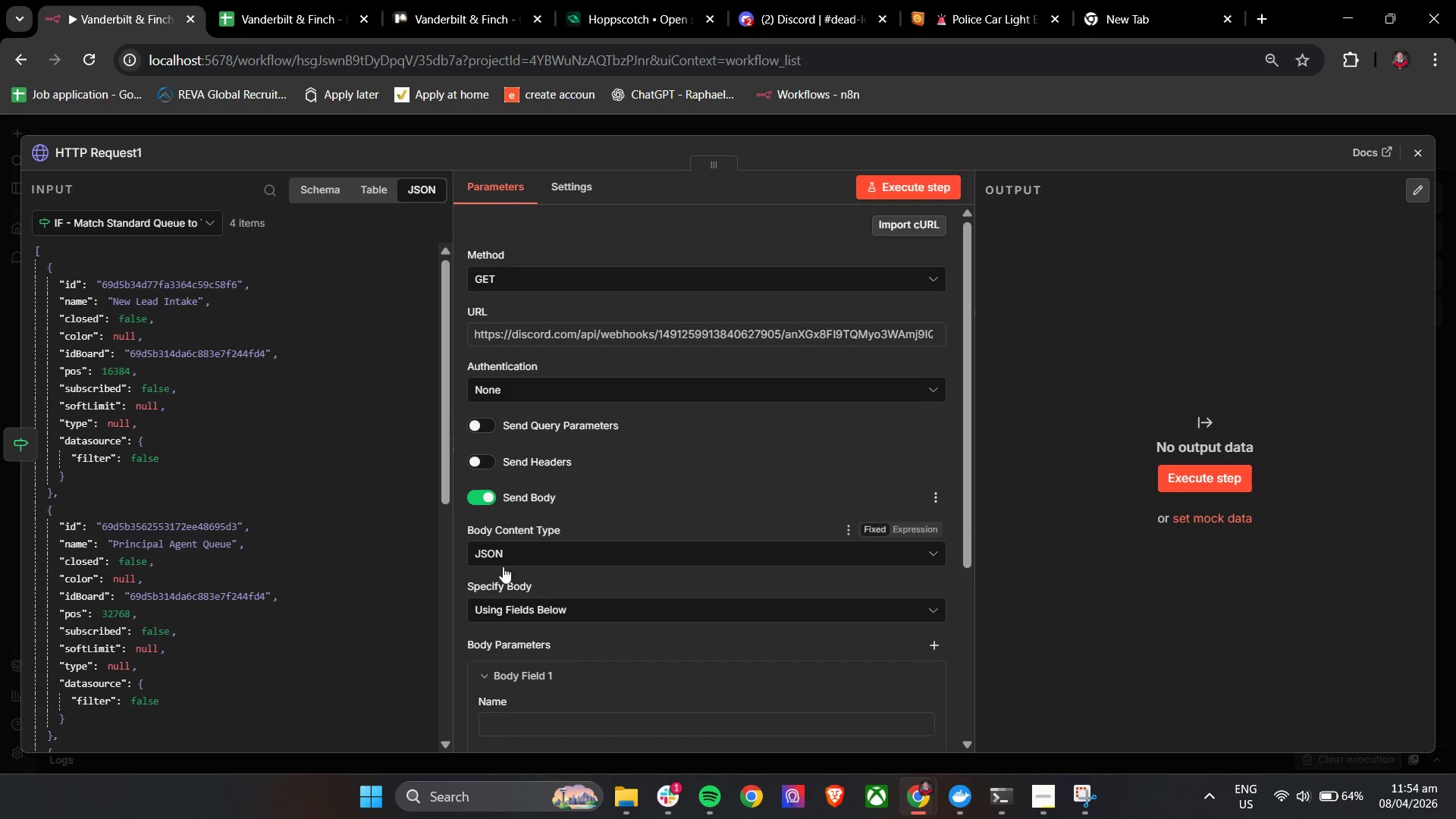 
left_click([508, 613])
 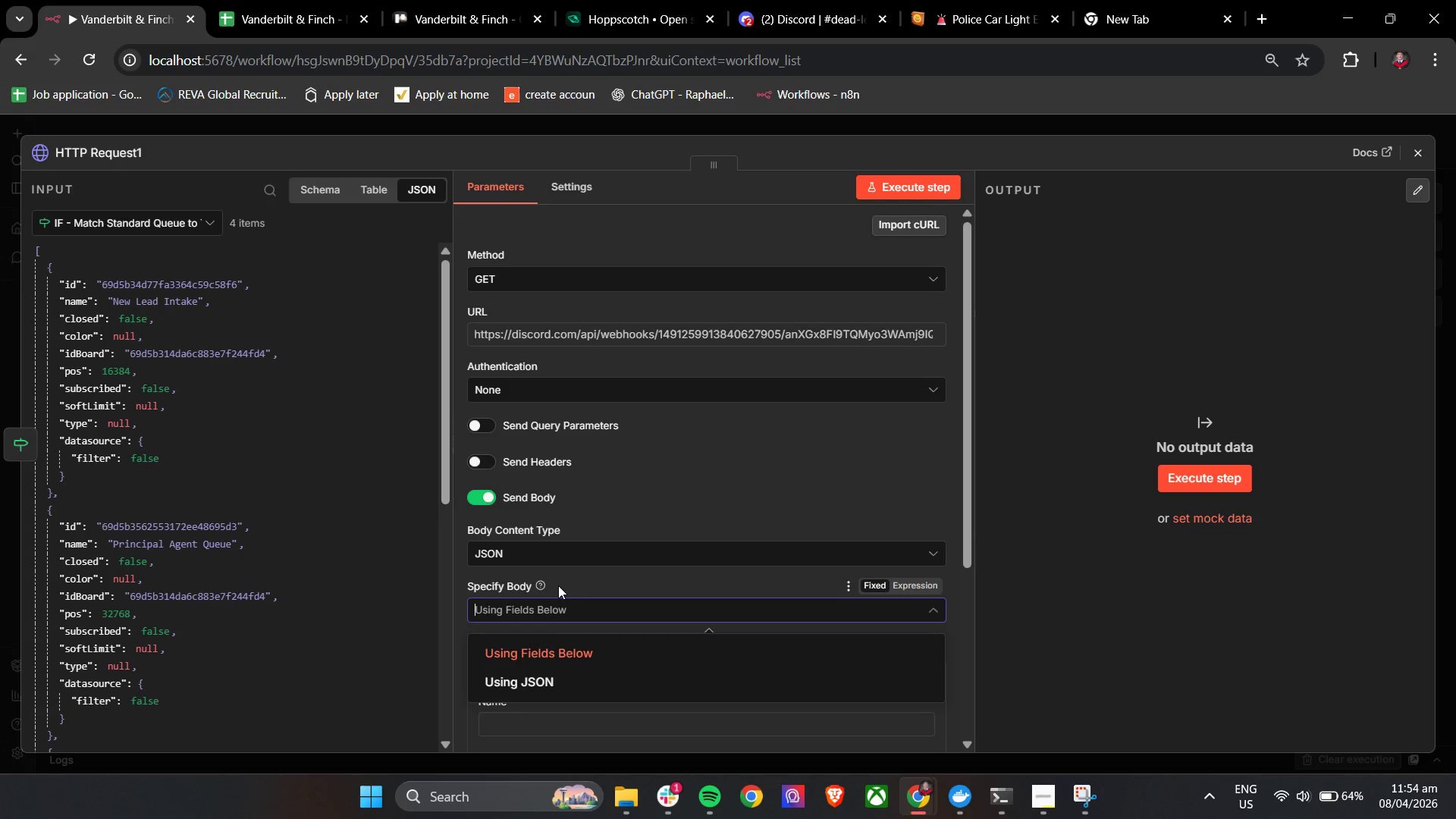 
scroll: coordinate [573, 573], scroll_direction: down, amount: 2.0
 